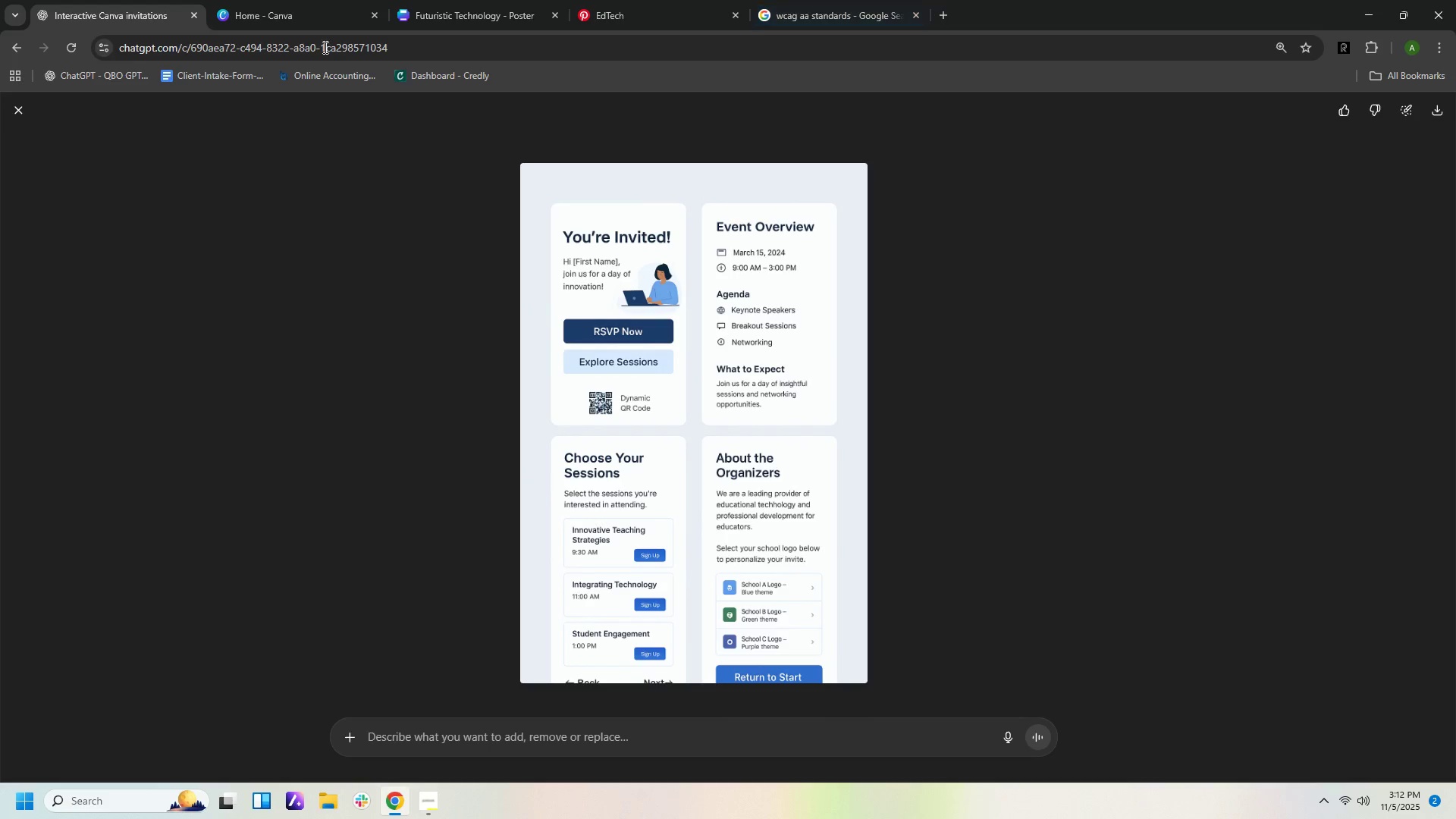 
left_click([653, 16])
 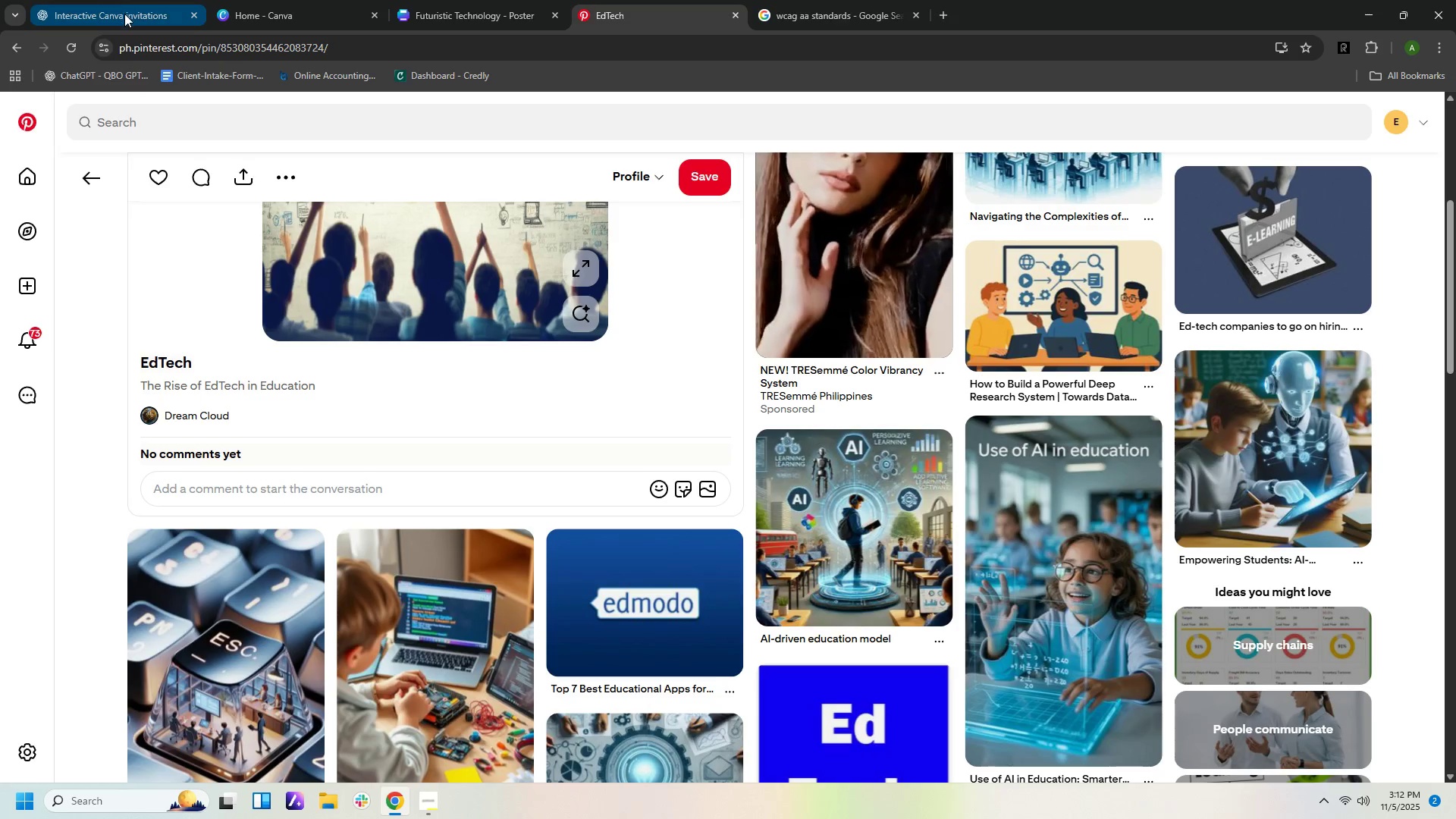 
left_click([124, 14])
 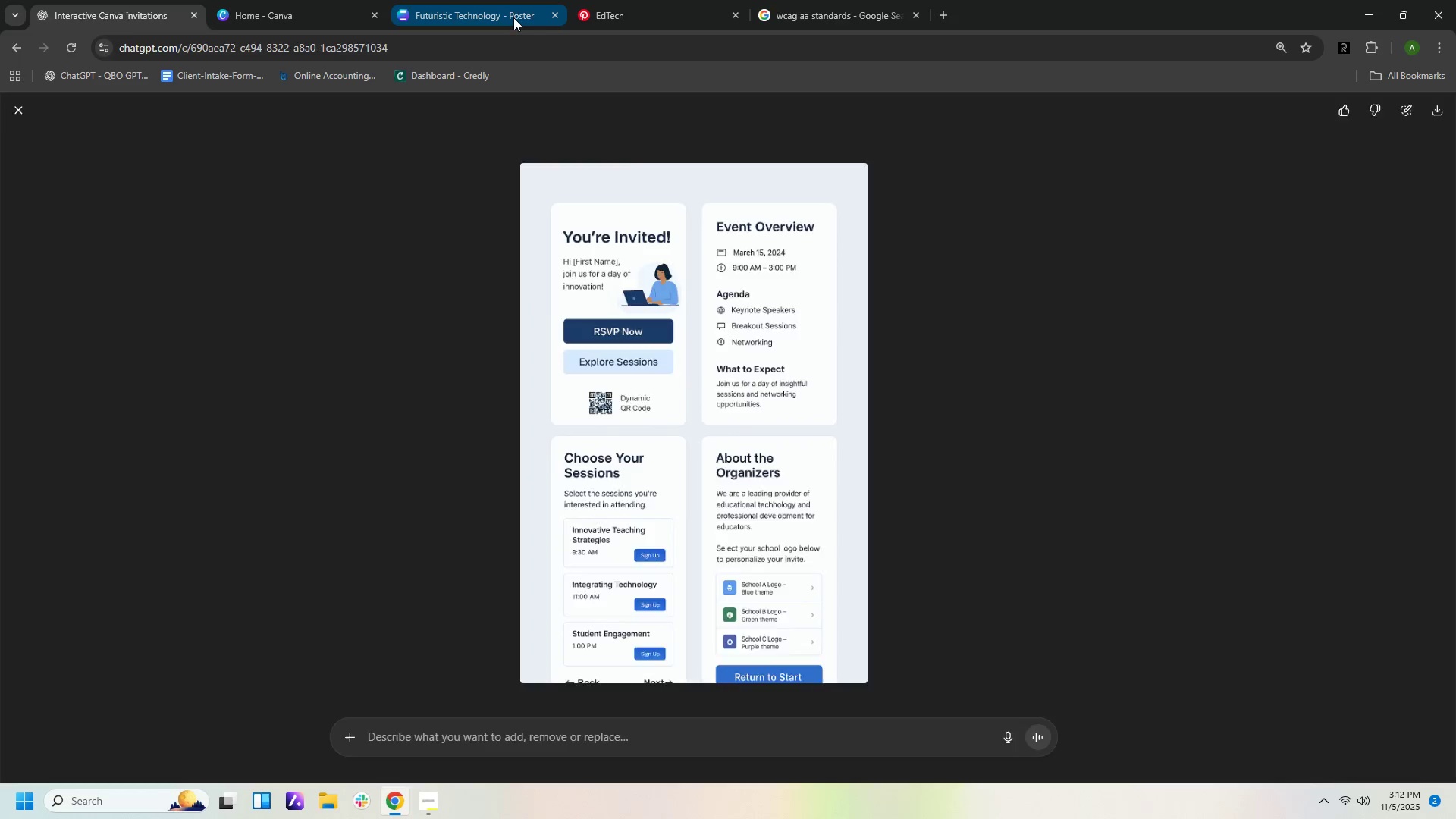 
left_click([513, 17])
 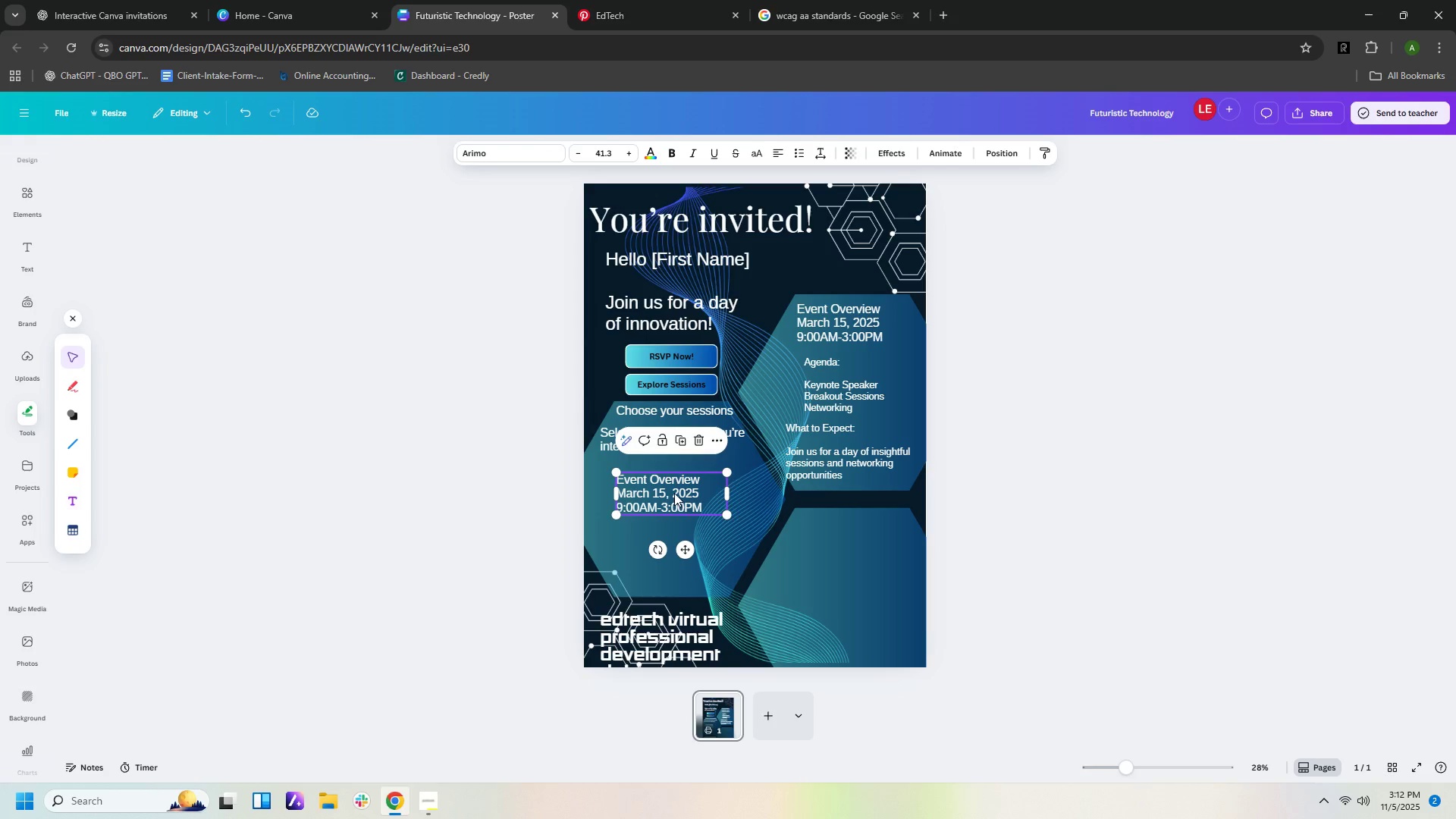 
double_click([674, 493])
 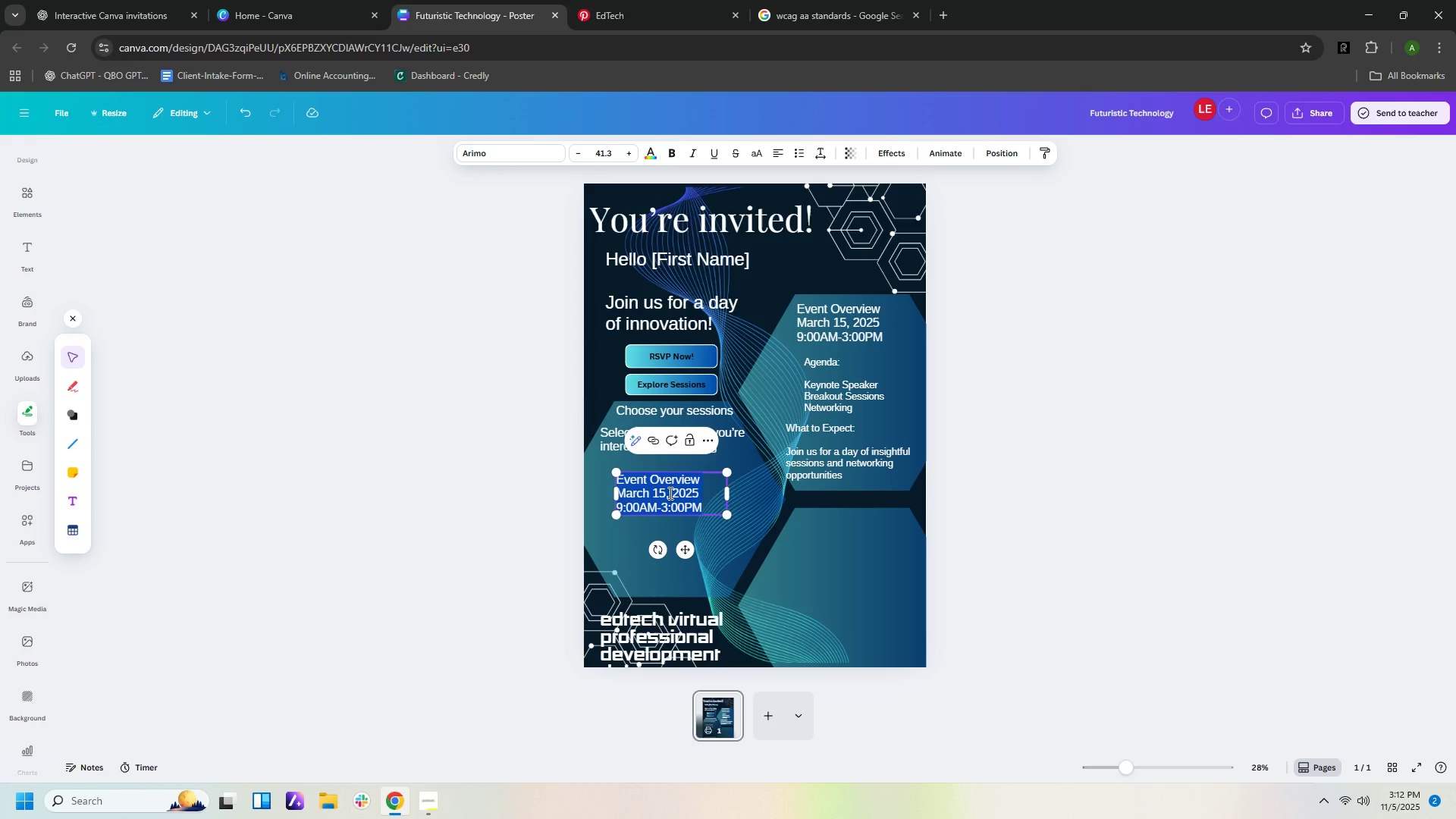 
type(Inovative)
 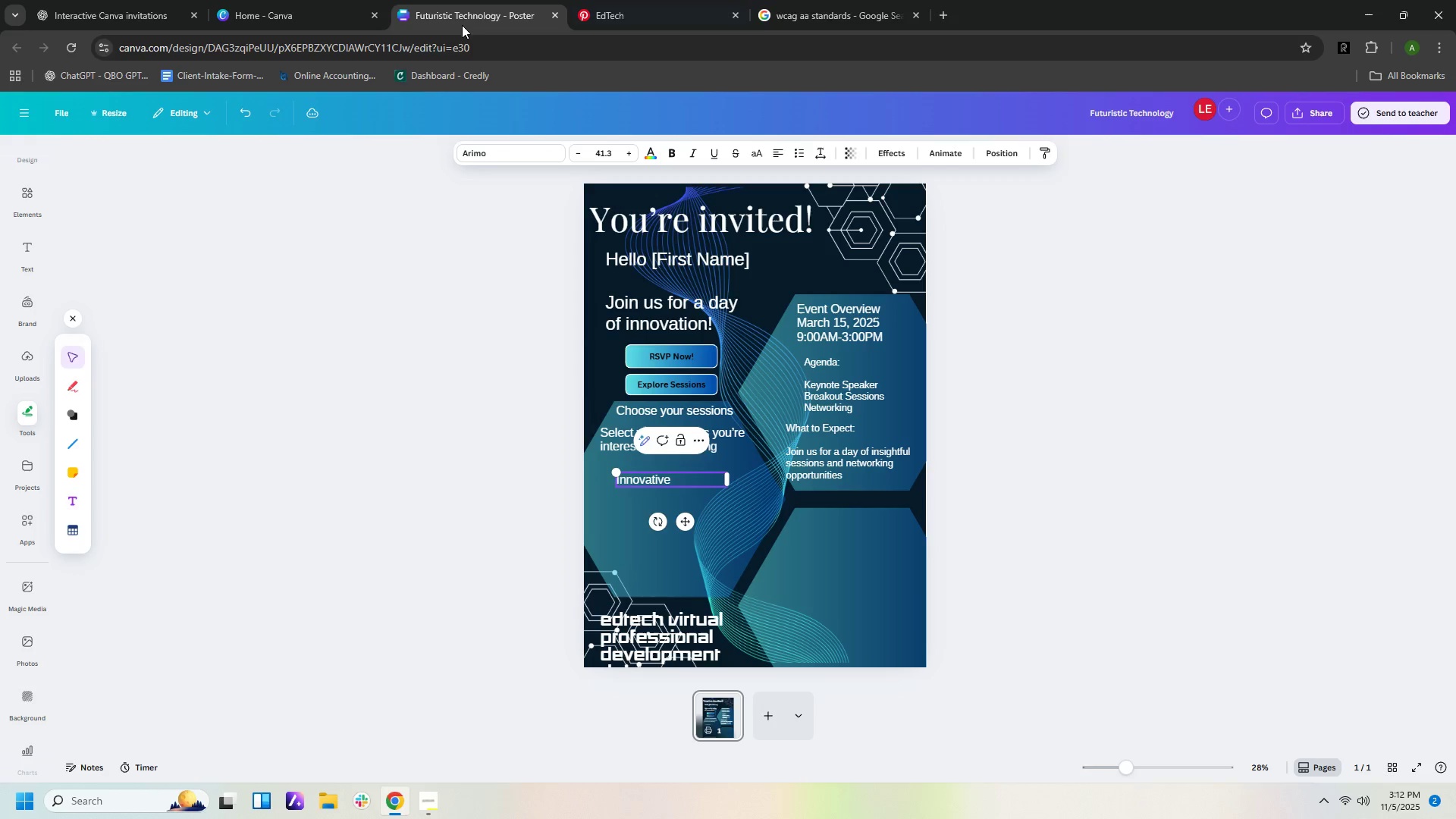 
hold_key(key=N, duration=9.04)
 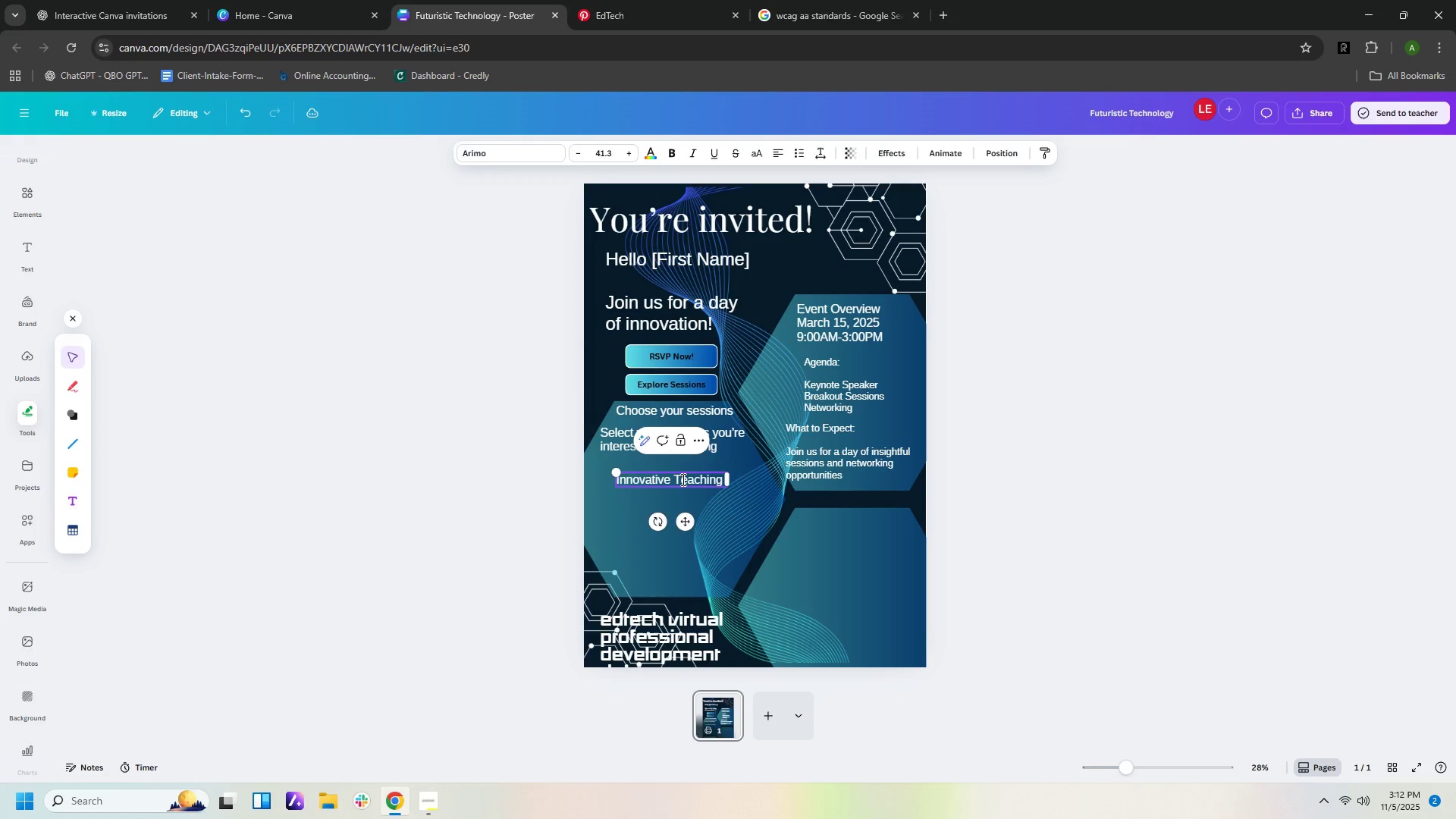 
left_click([103, 27])
 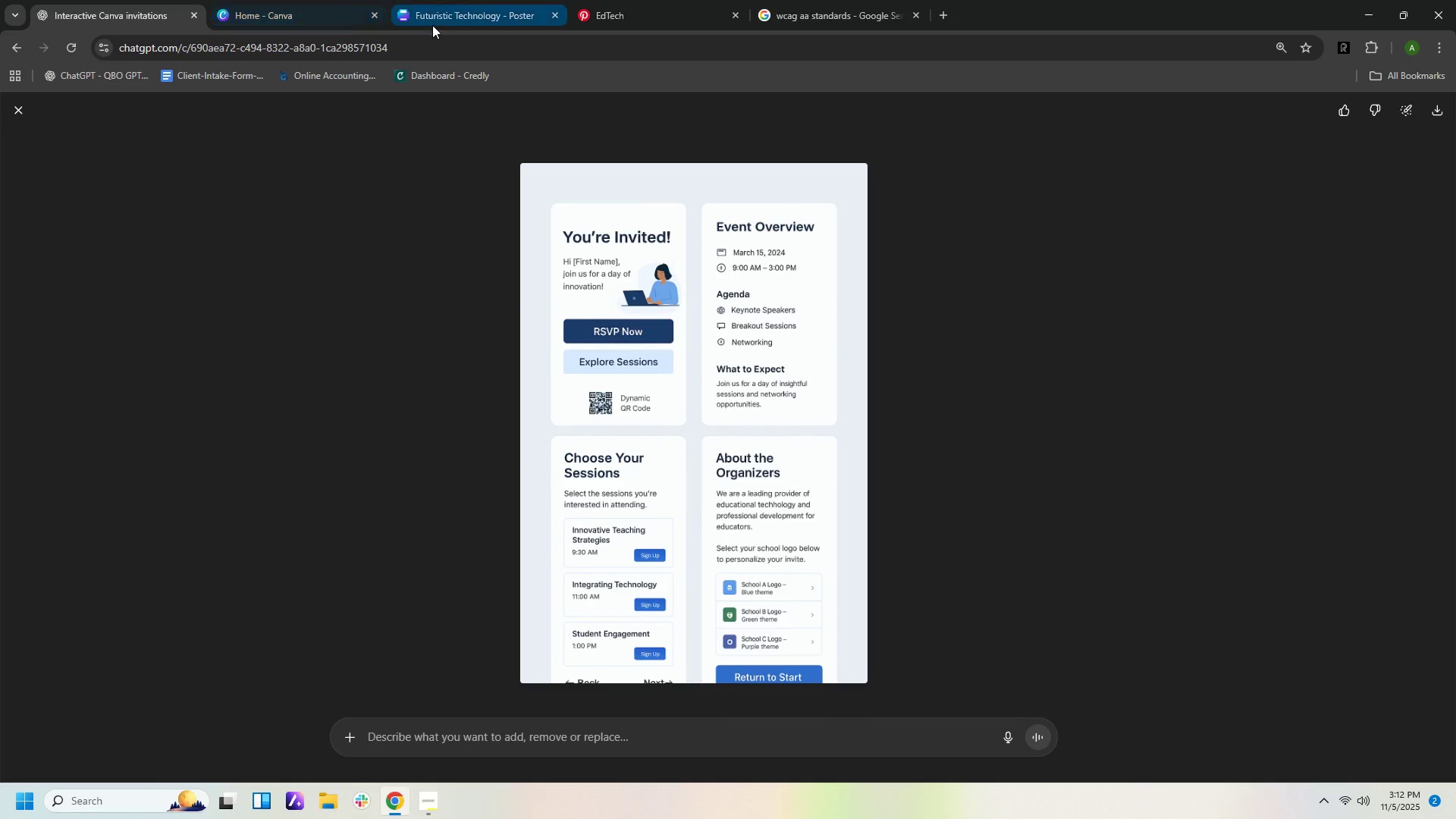 
left_click([460, 10])
 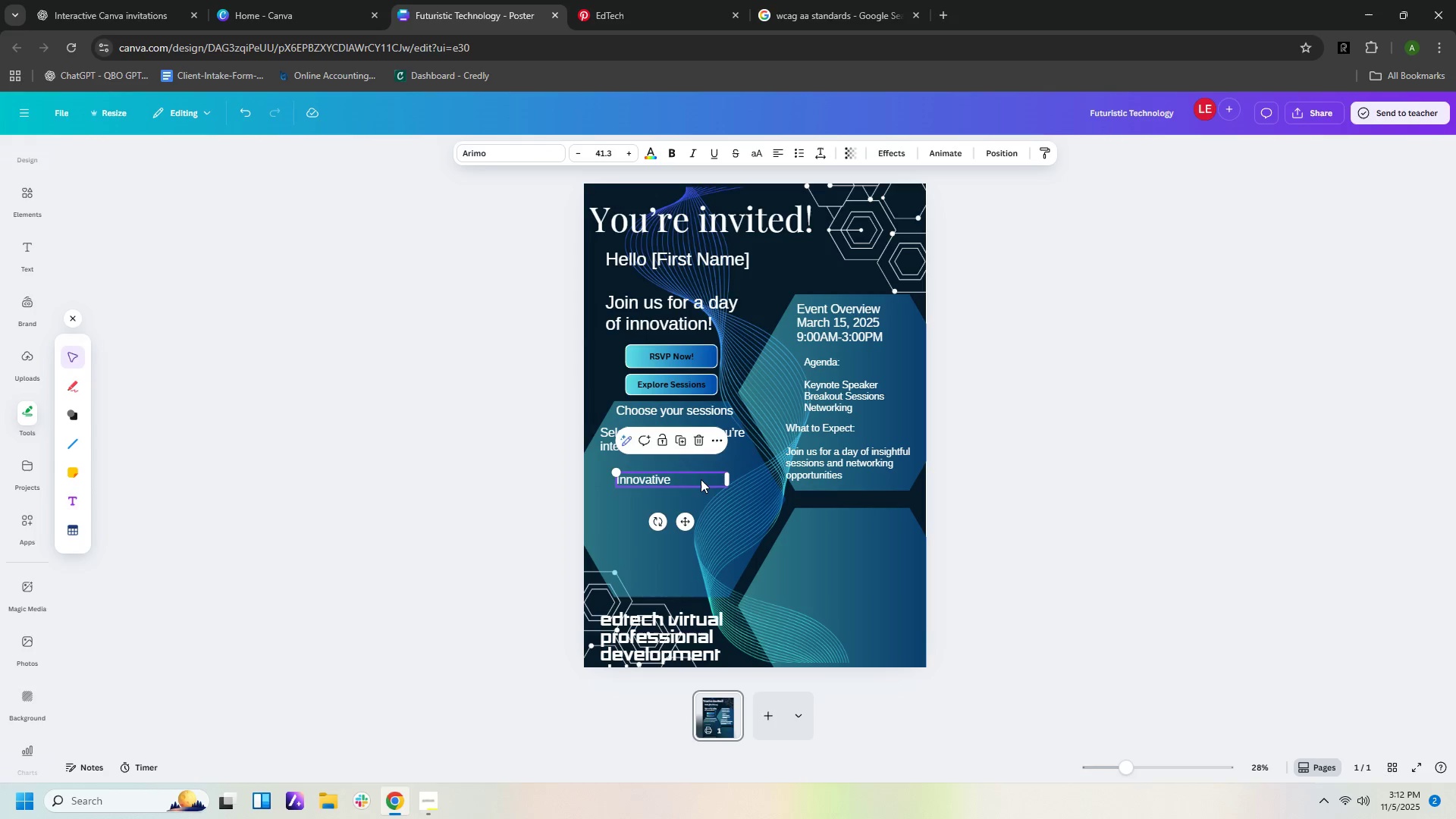 
double_click([701, 479])
 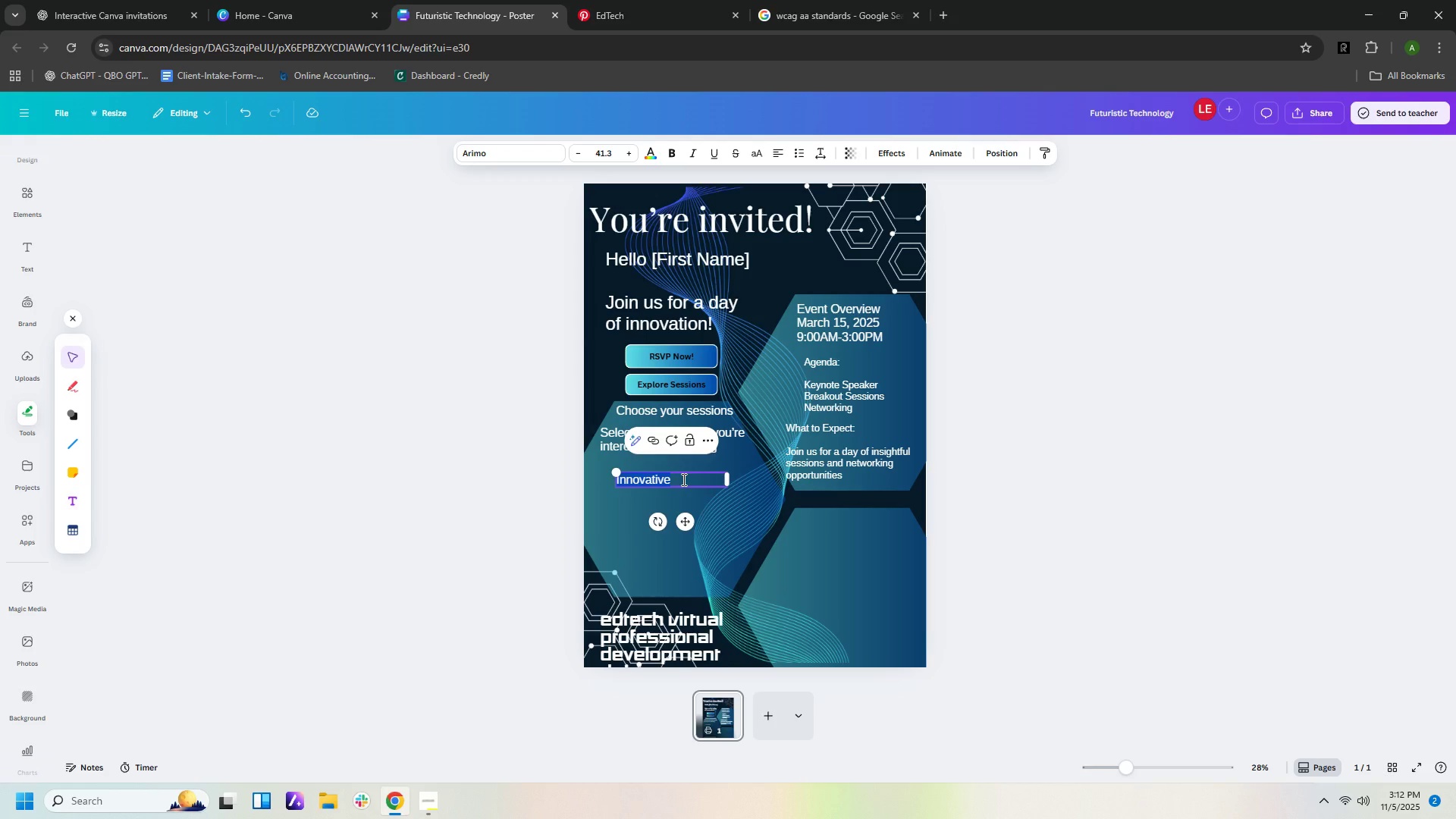 
key(ArrowRight)
 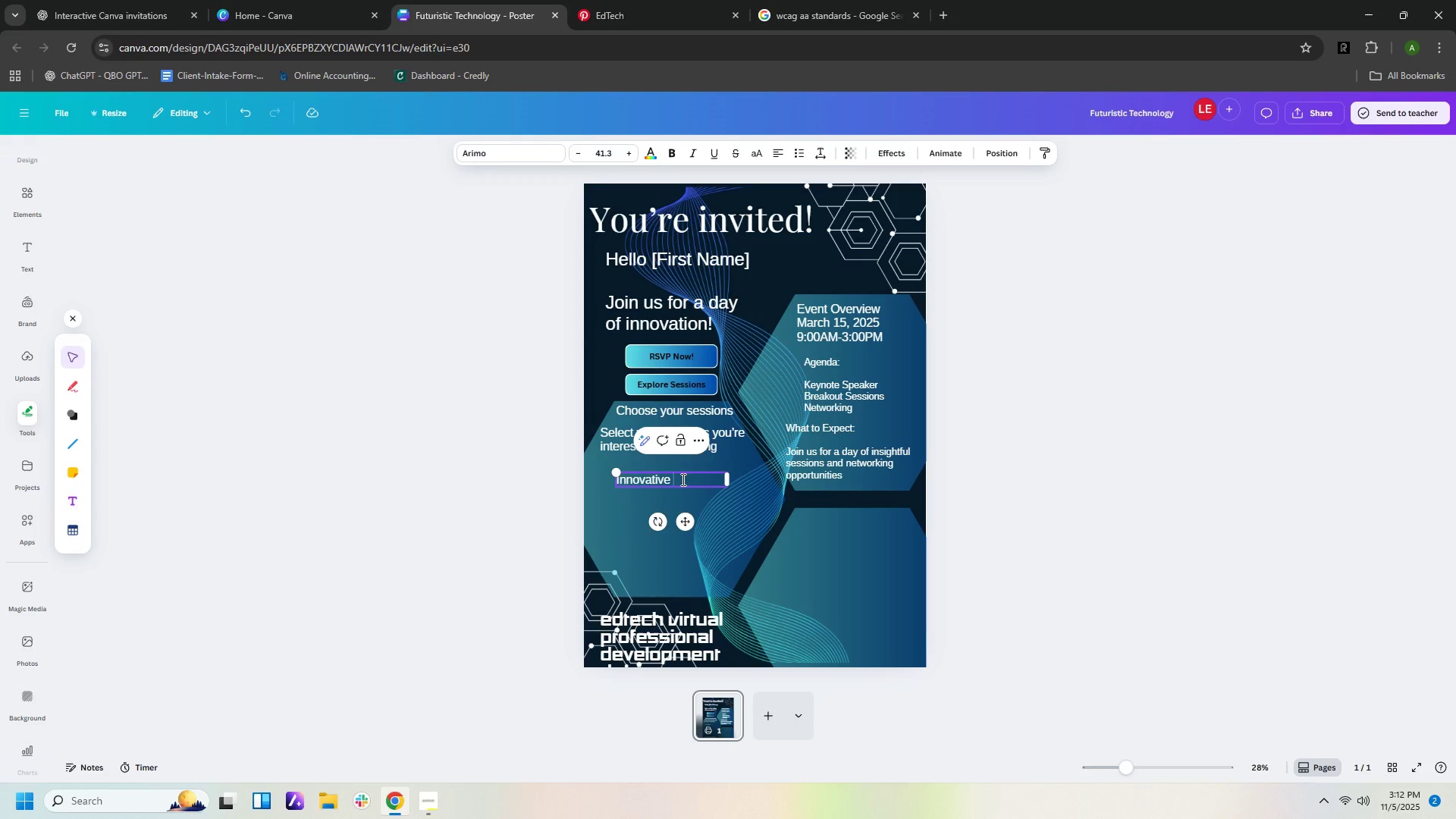 
type( TeacigStrag)
key(Backspace)
type(tegies)
 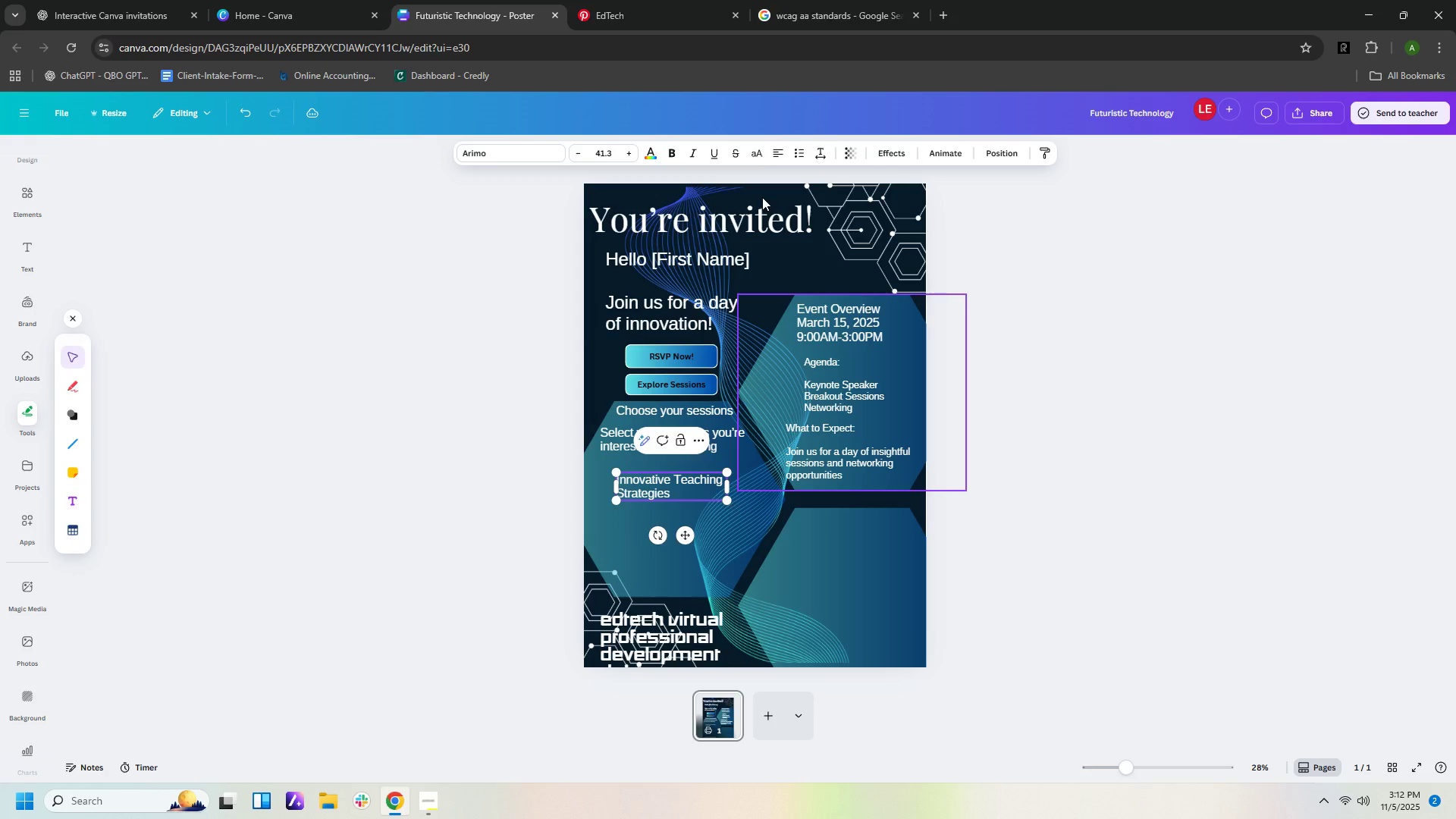 
hold_key(key=H, duration=27.52)
 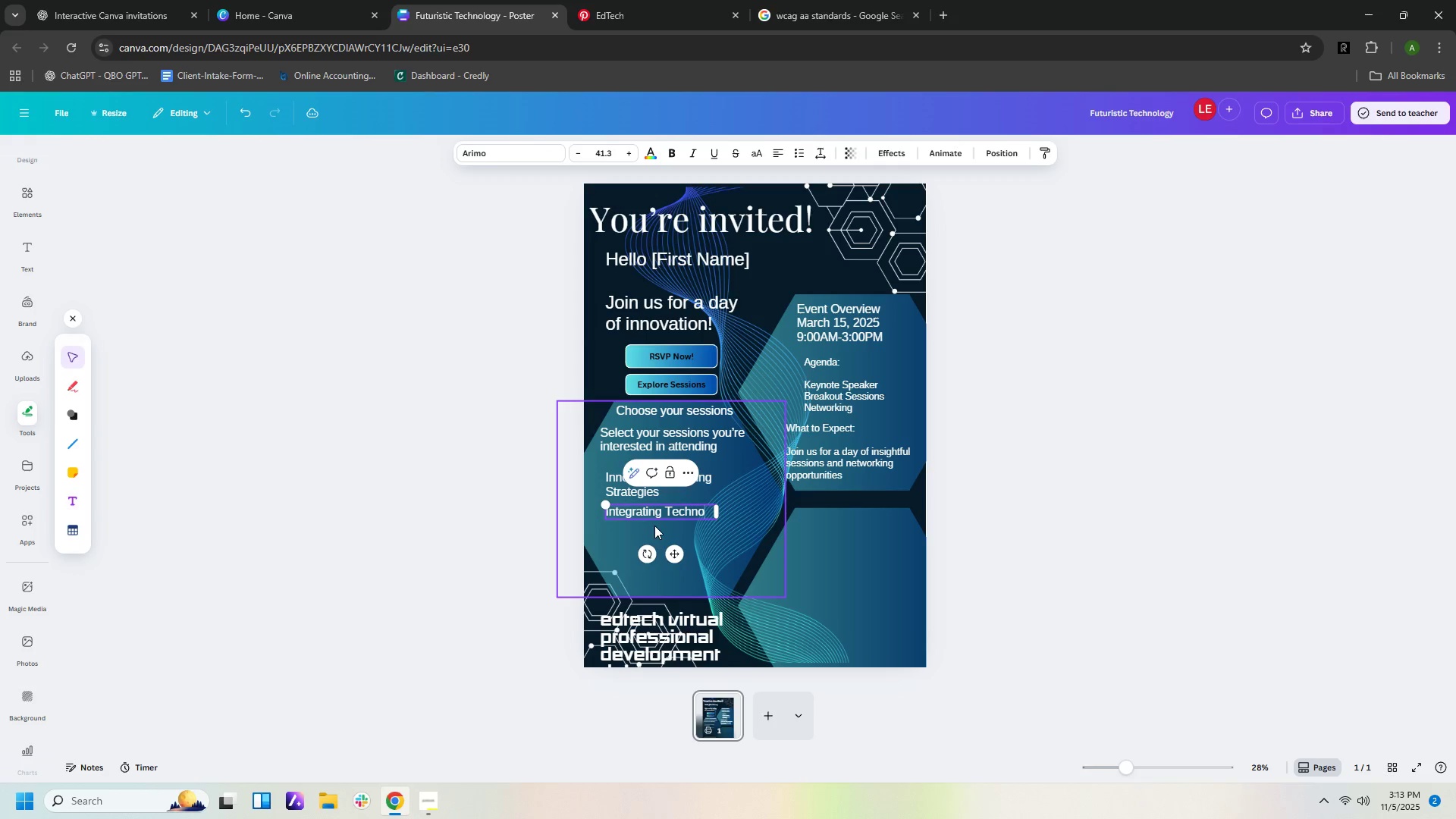 
hold_key(key=Space, duration=25.92)
 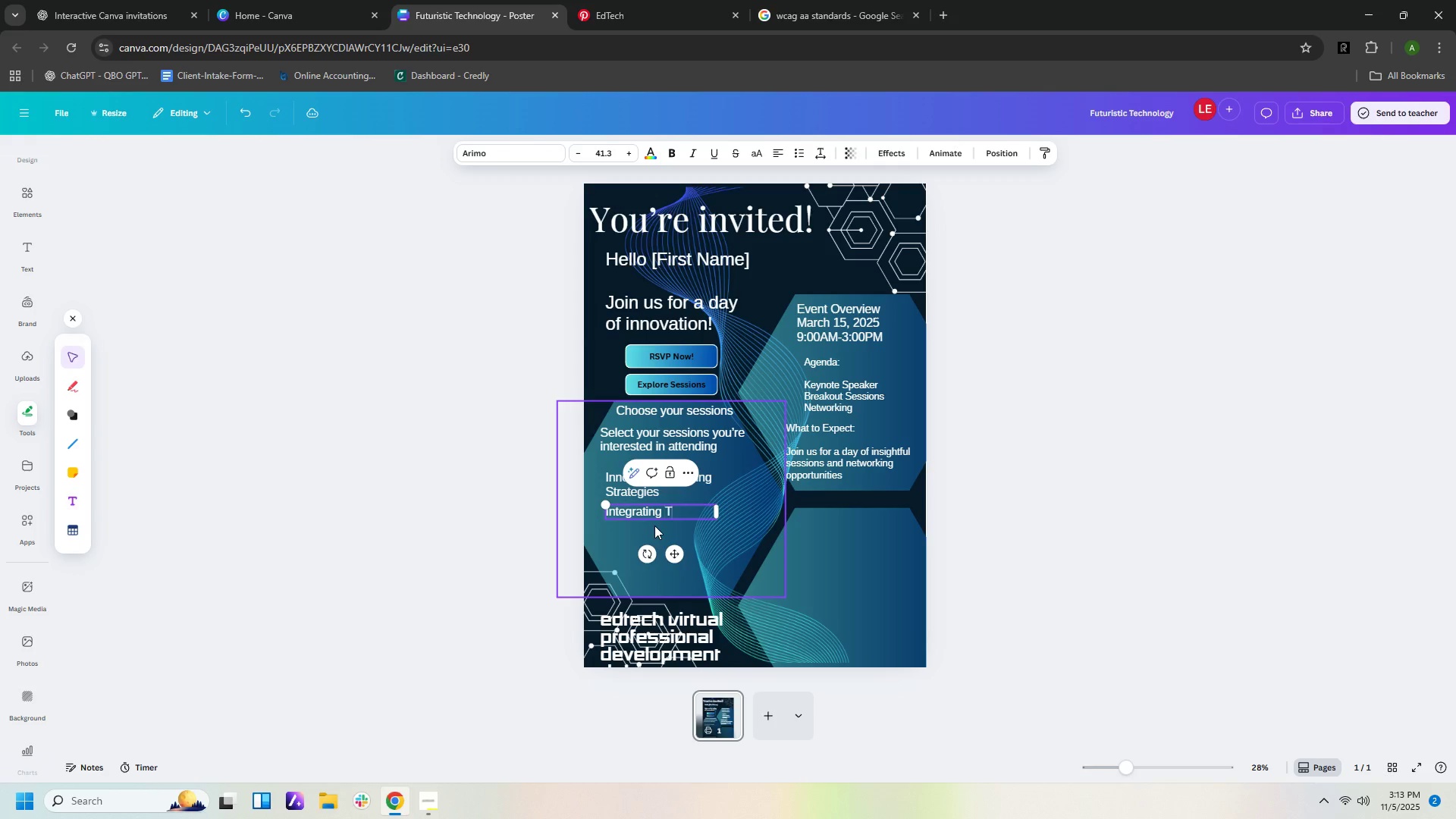 
left_click([154, 11])
 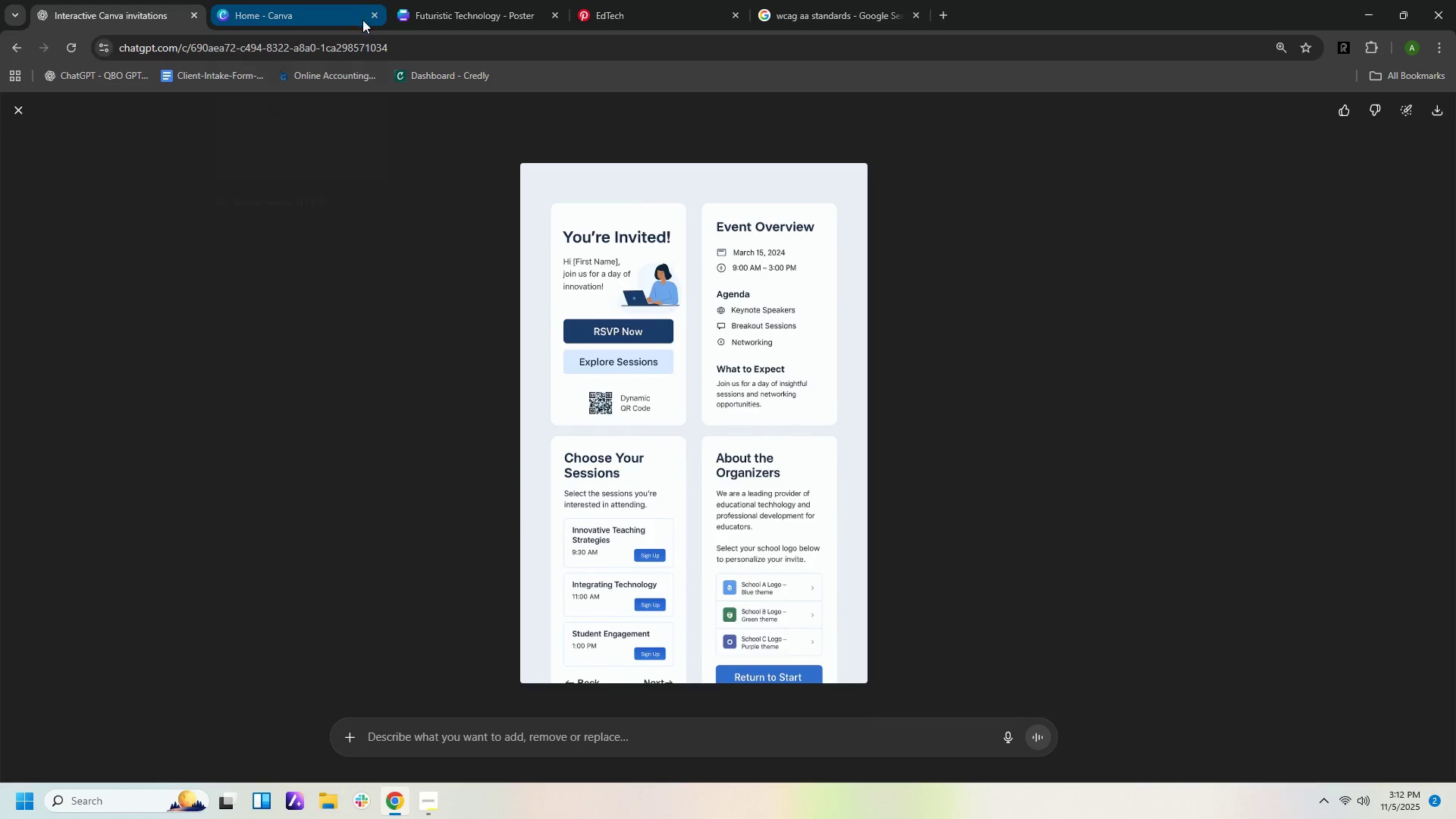 
left_click([474, 16])
 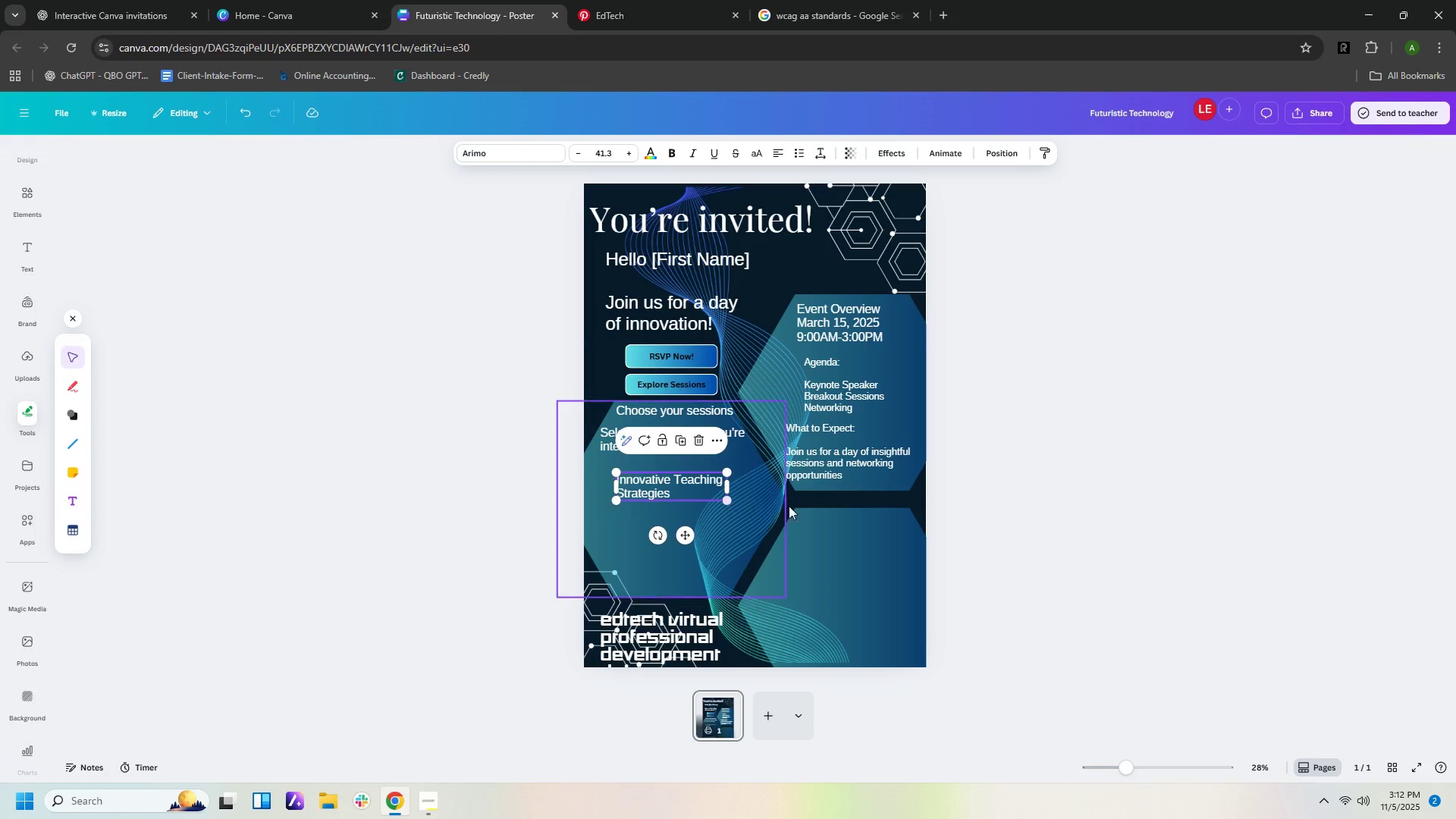 
left_click([850, 515])
 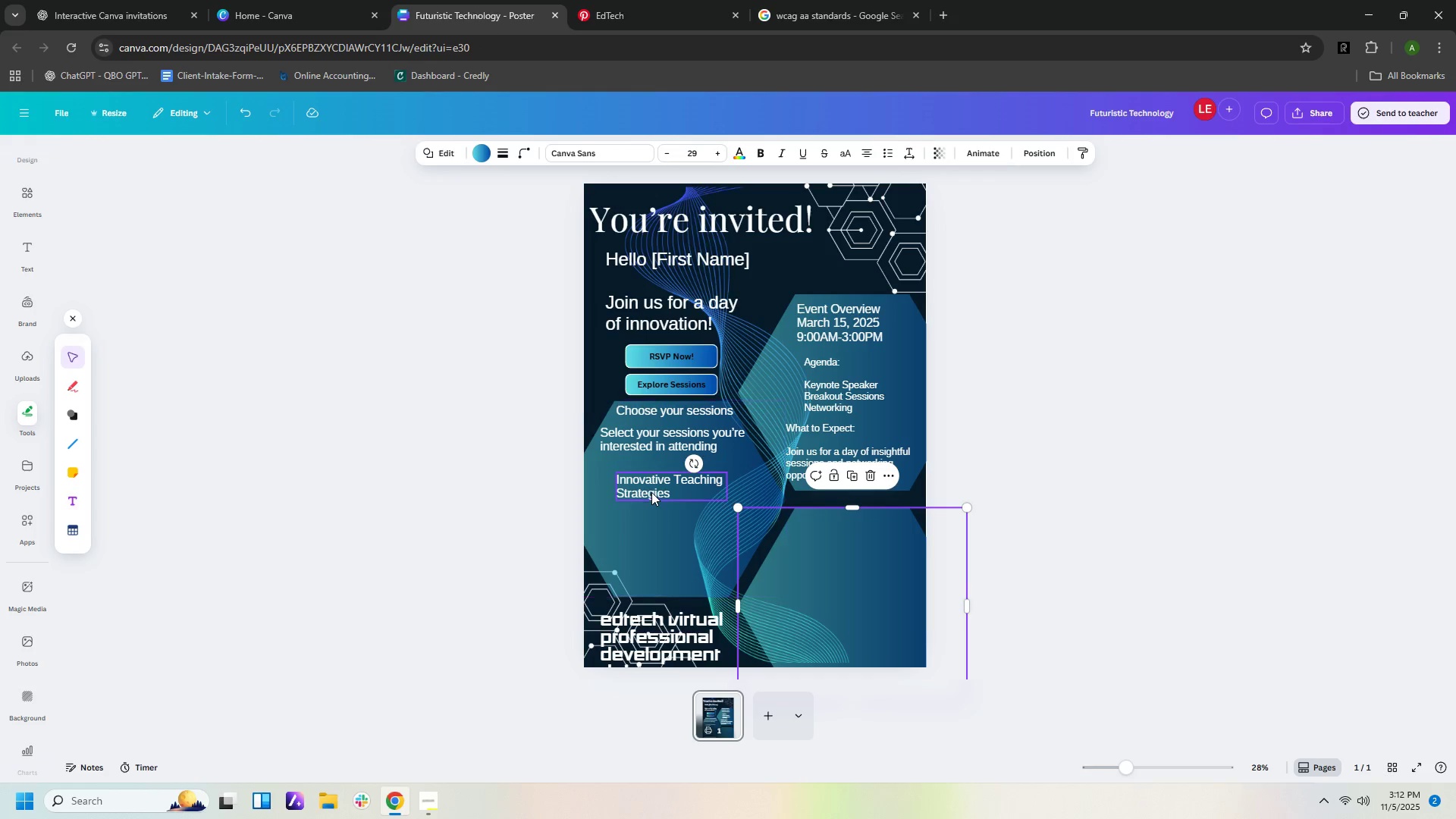 
left_click([651, 492])
 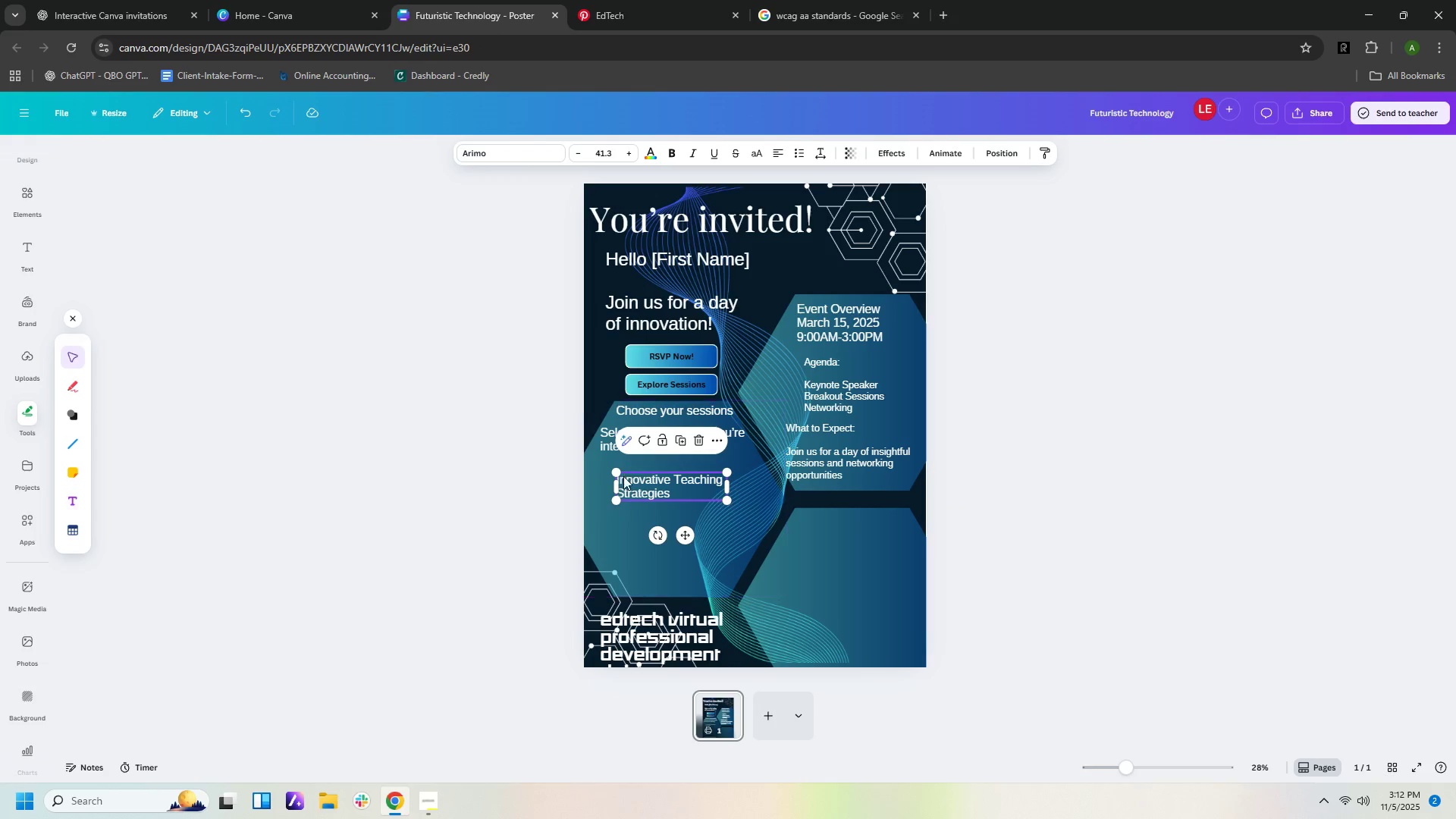 
left_click_drag(start_coordinate=[647, 482], to_coordinate=[635, 479])
 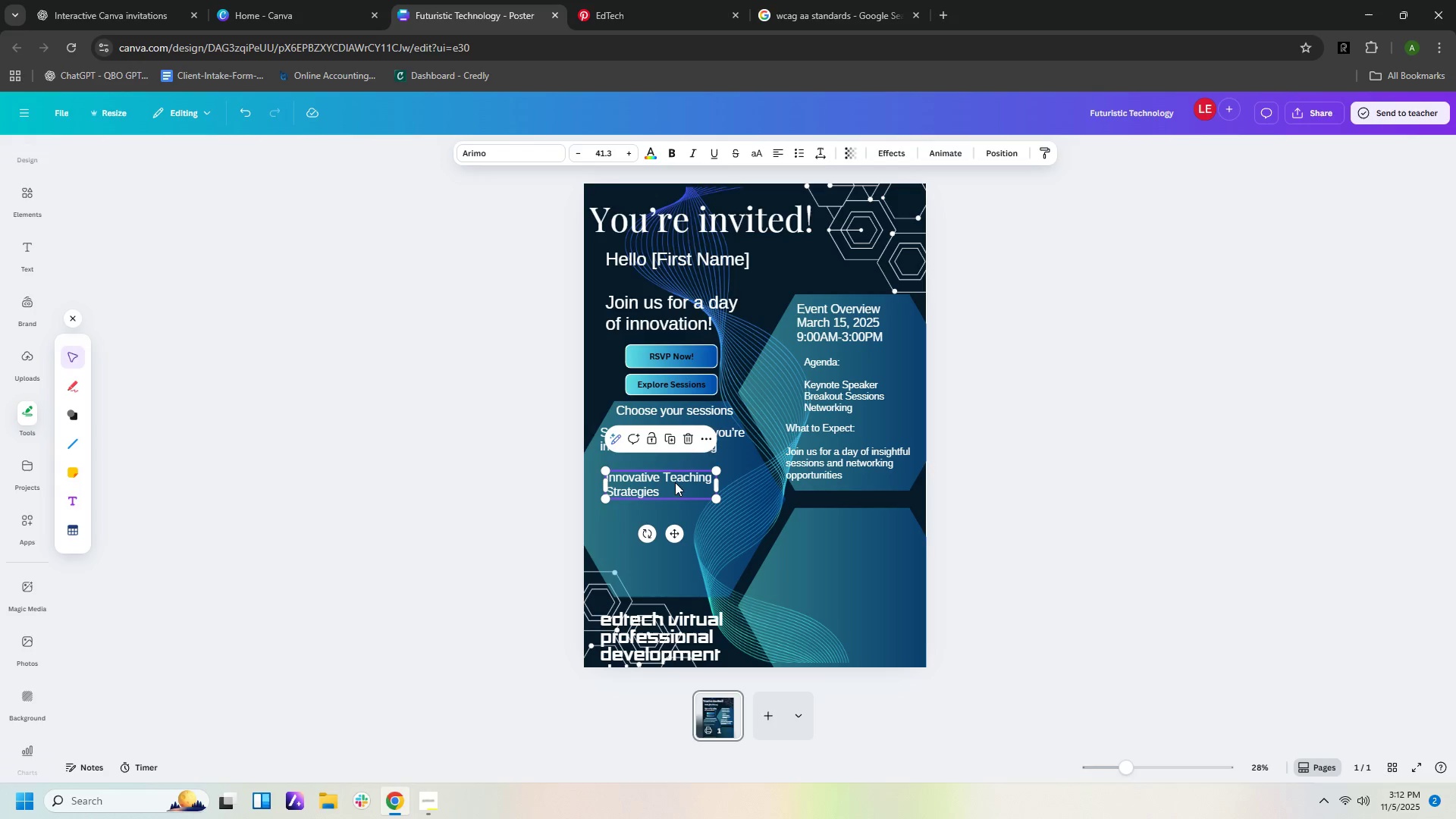 
left_click([675, 482])
 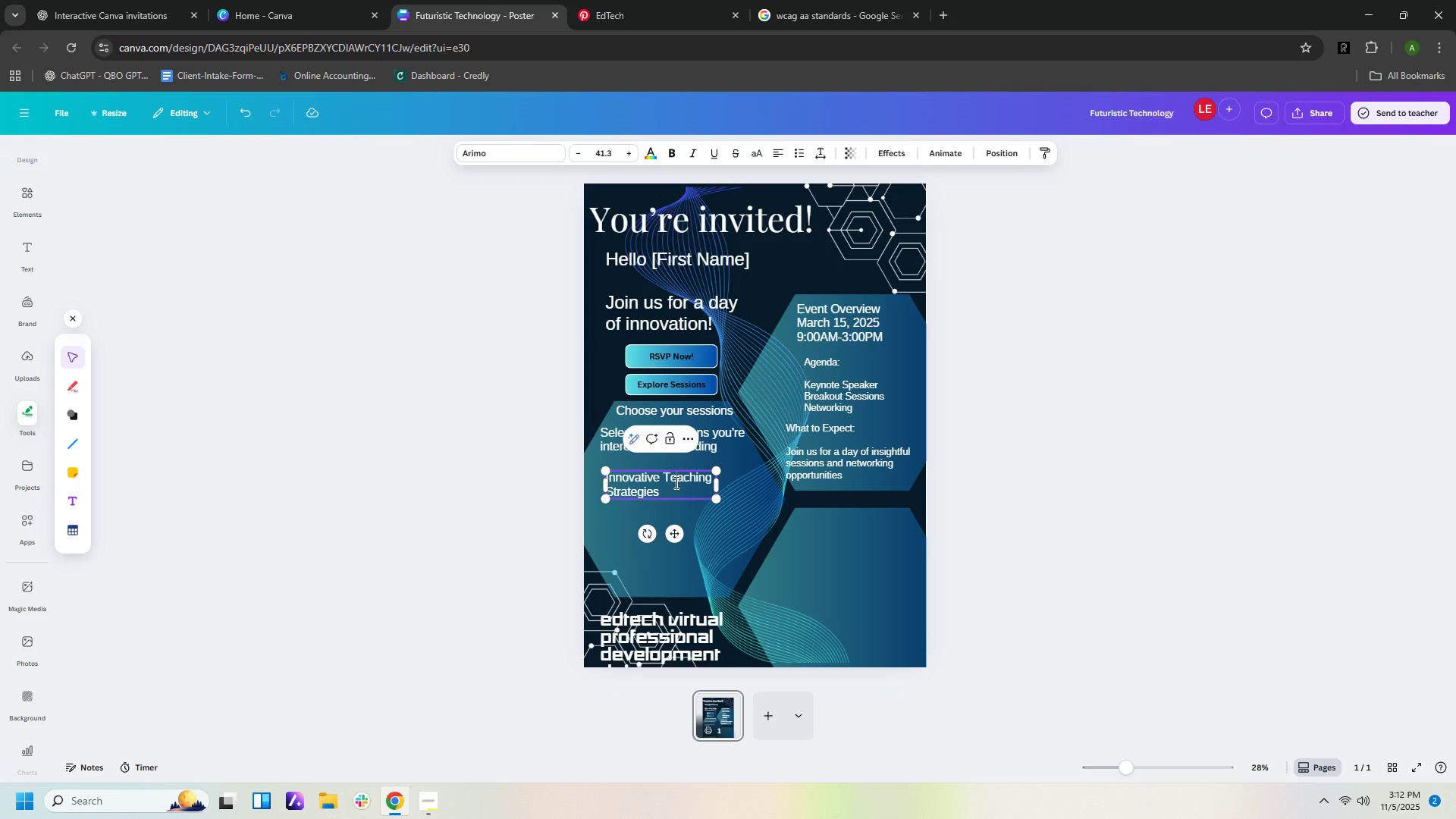 
key(Control+C)
 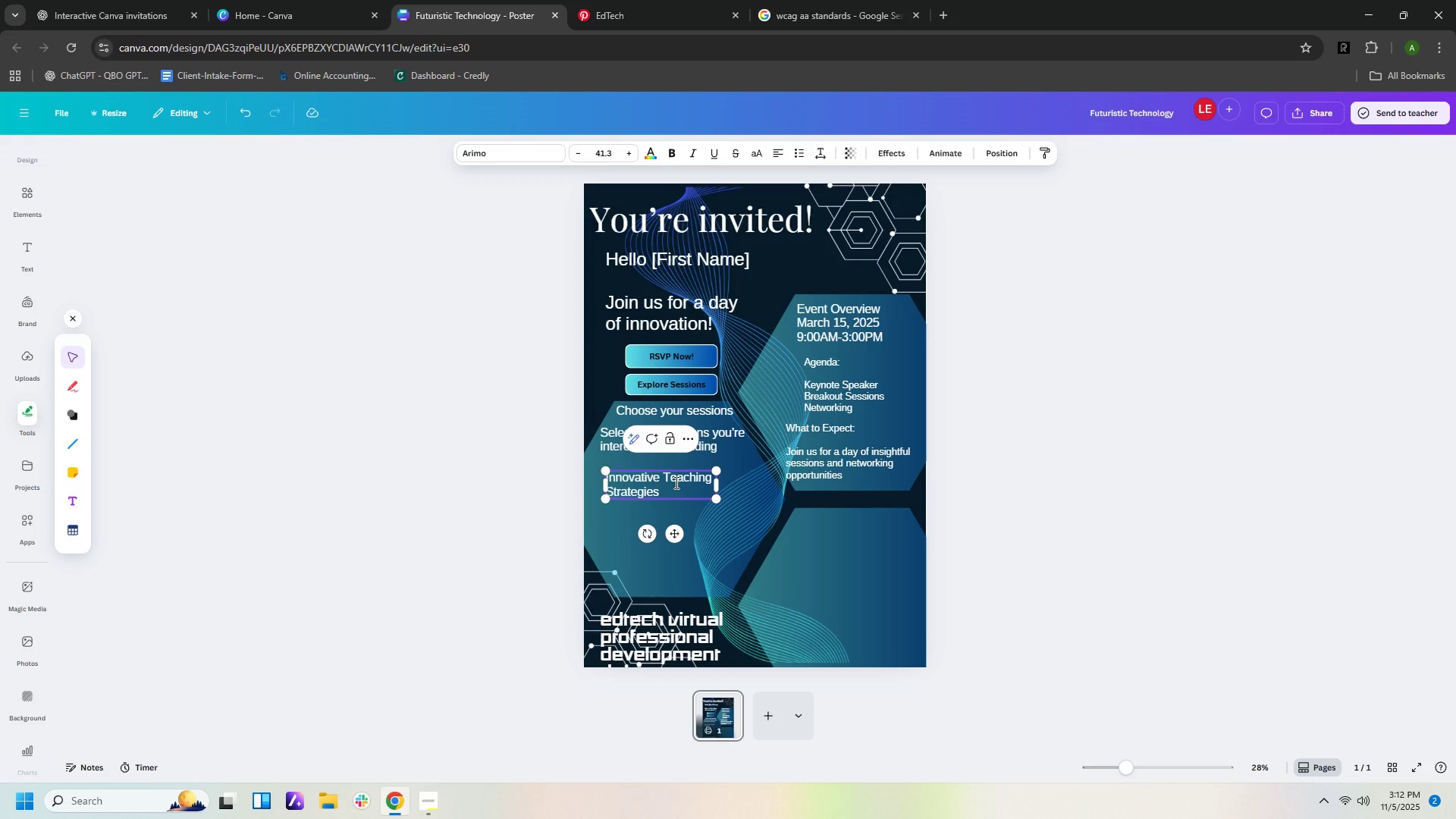 
key(Control+V)
 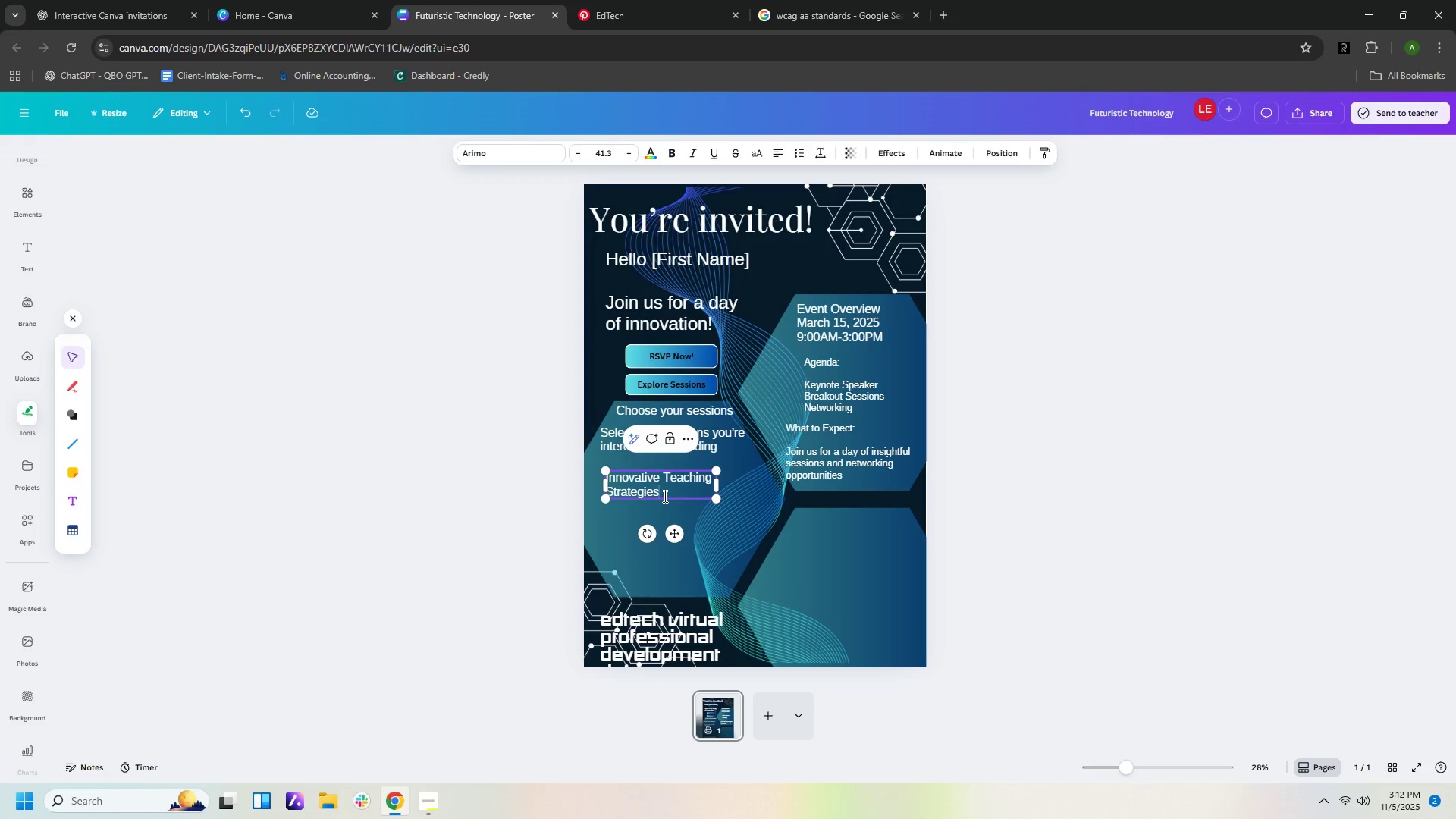 
double_click([897, 510])
 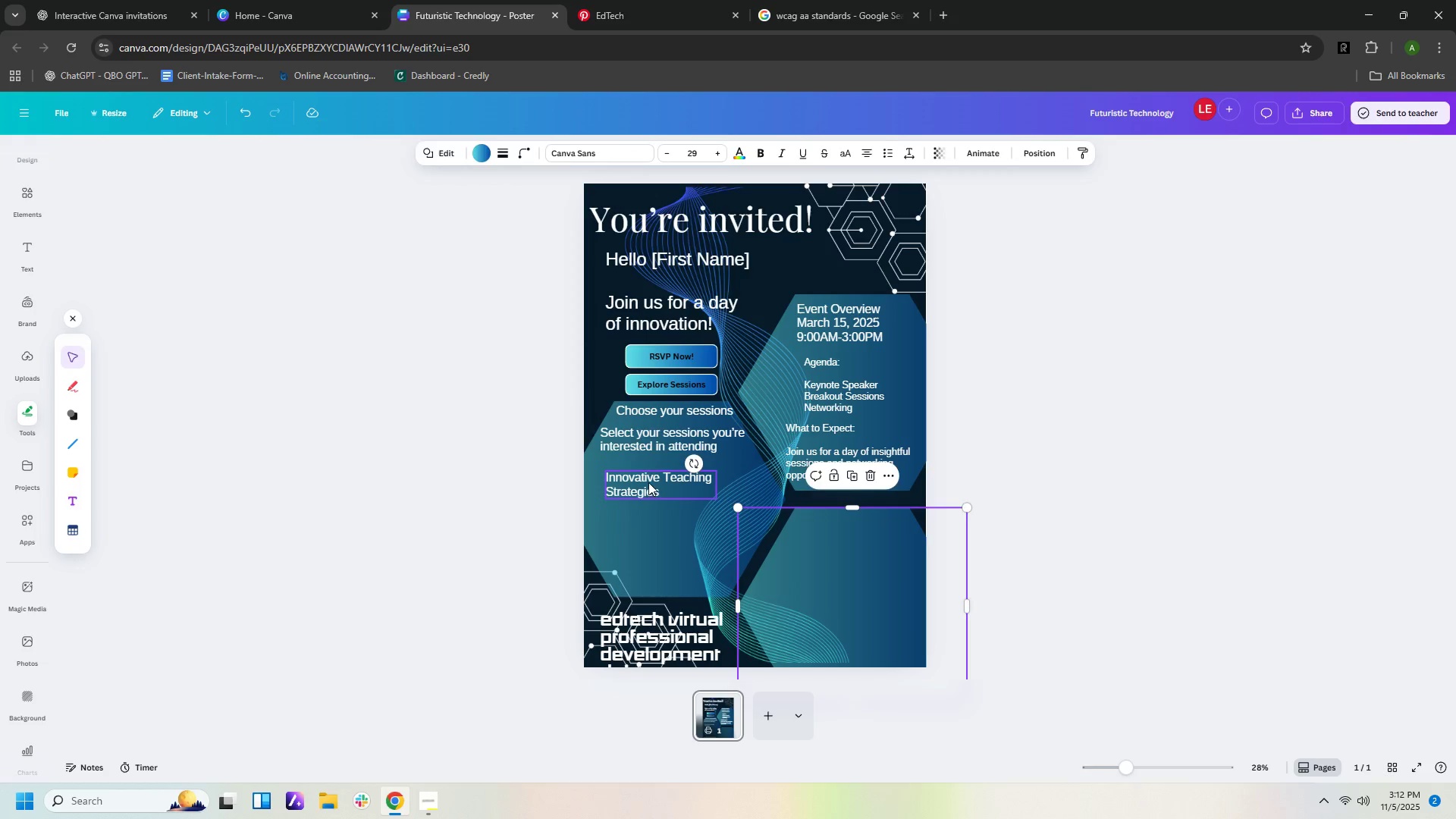 
left_click([648, 482])
 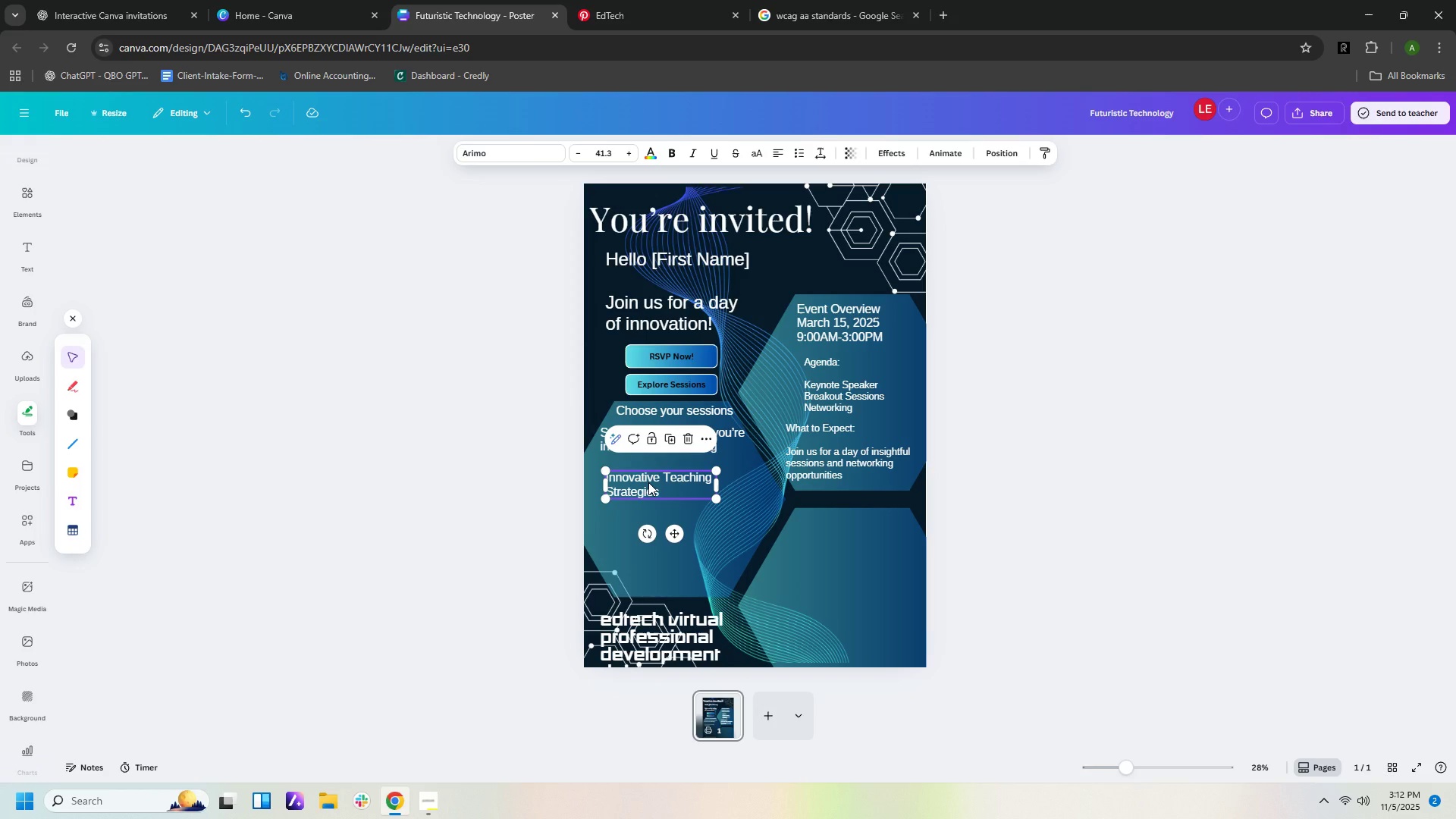 
key(Control+C)
 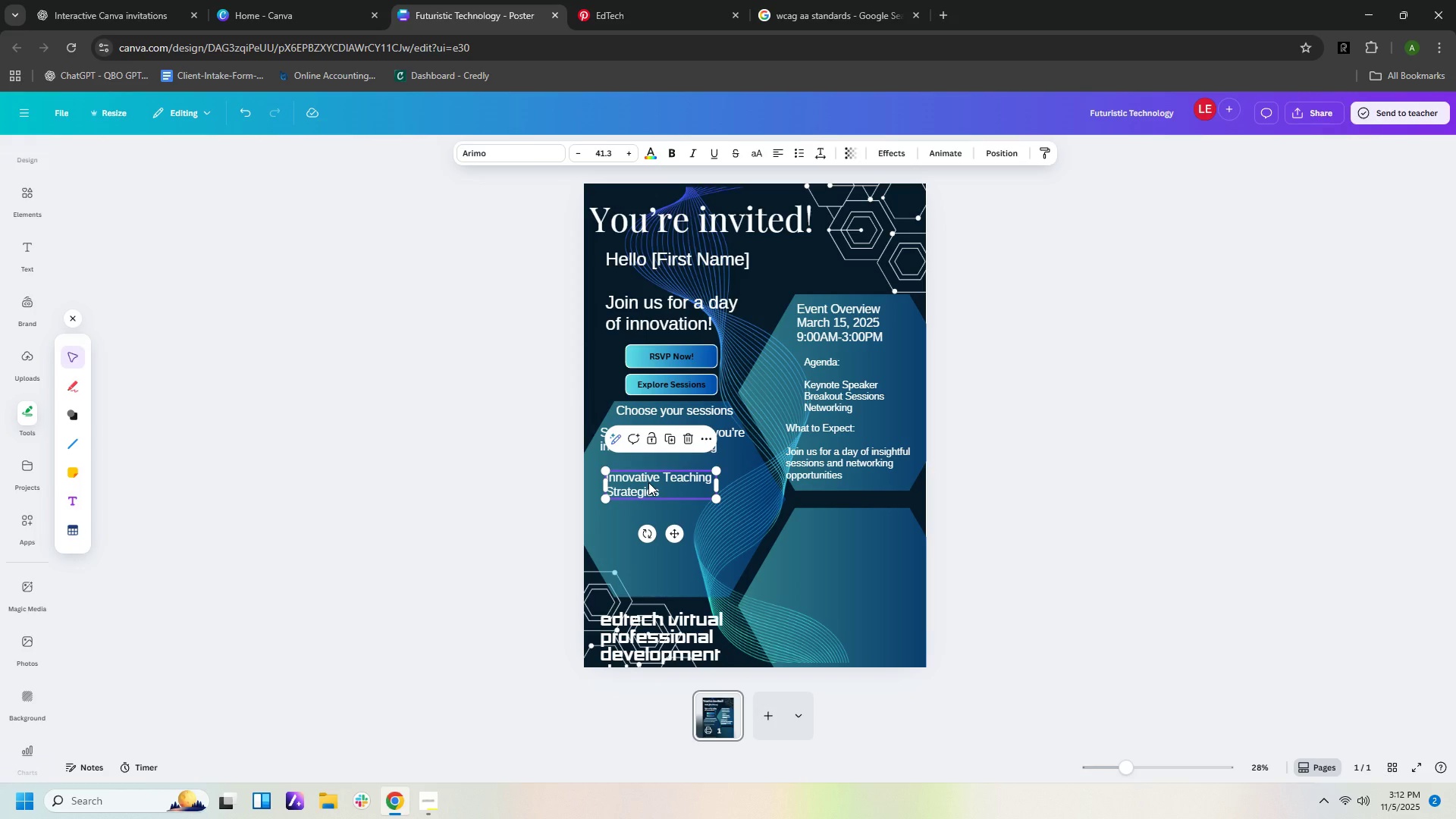 
key(Control+V)
 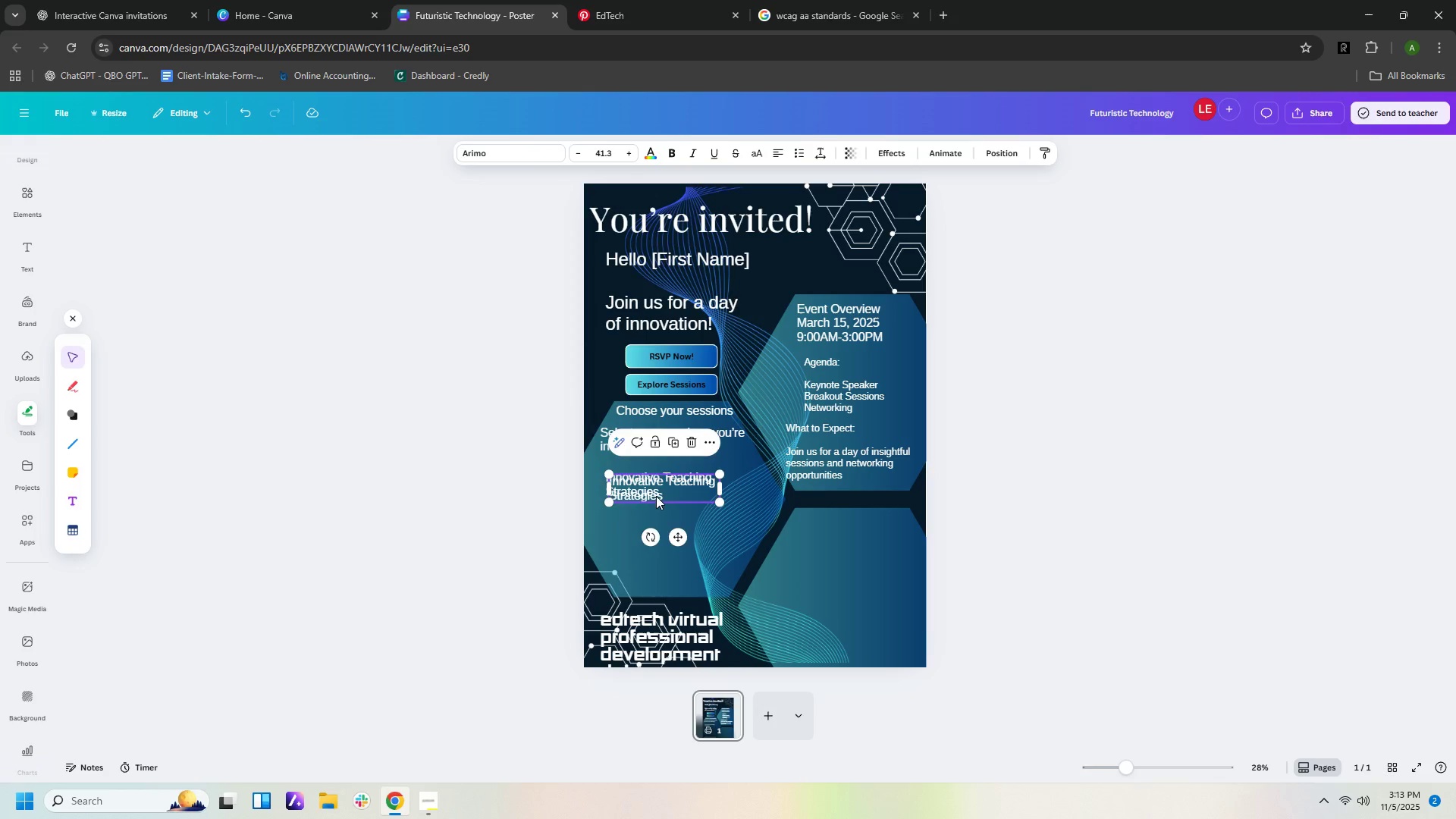 
left_click_drag(start_coordinate=[657, 487], to_coordinate=[653, 518])
 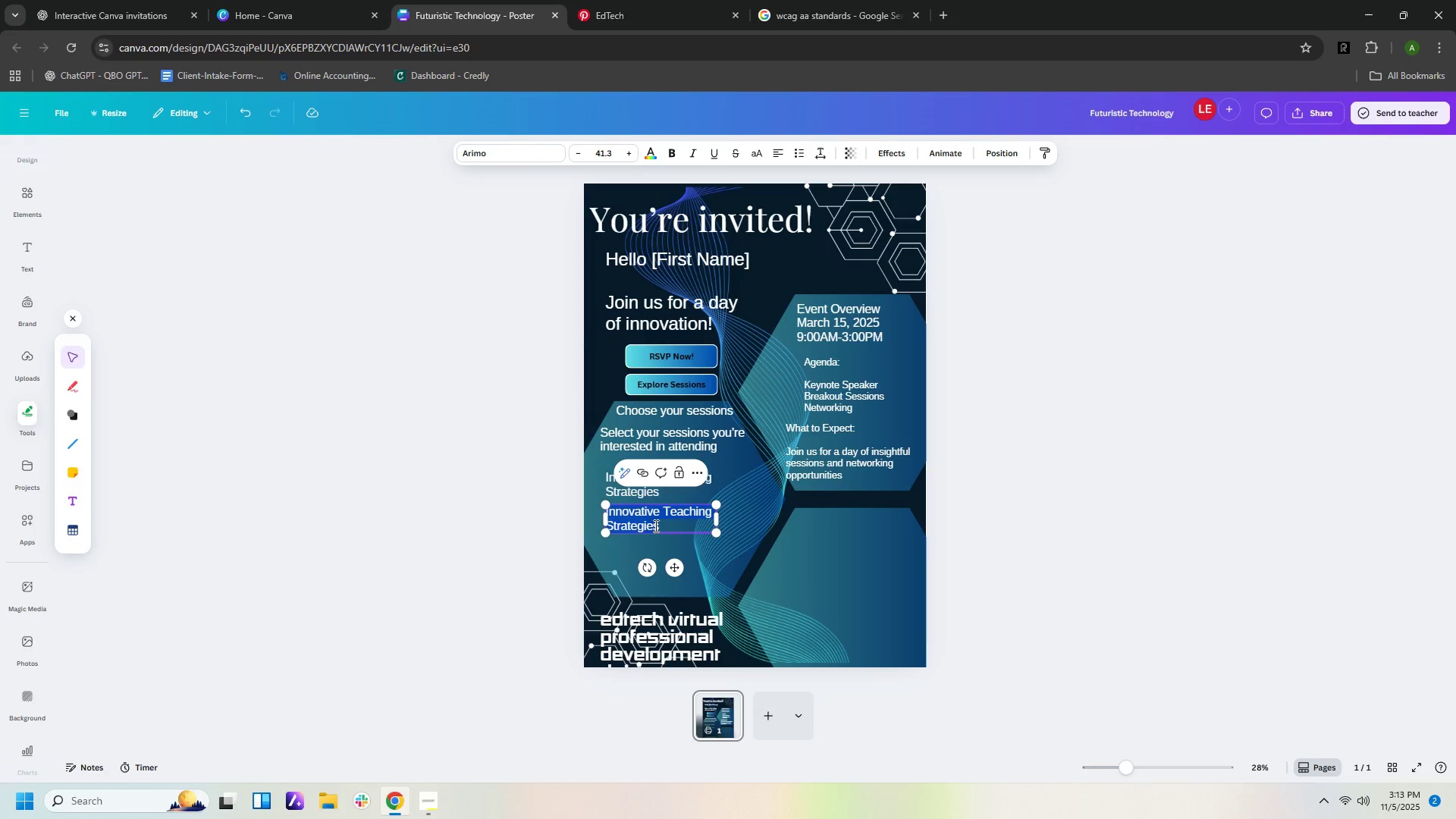 
double_click([654, 526])
 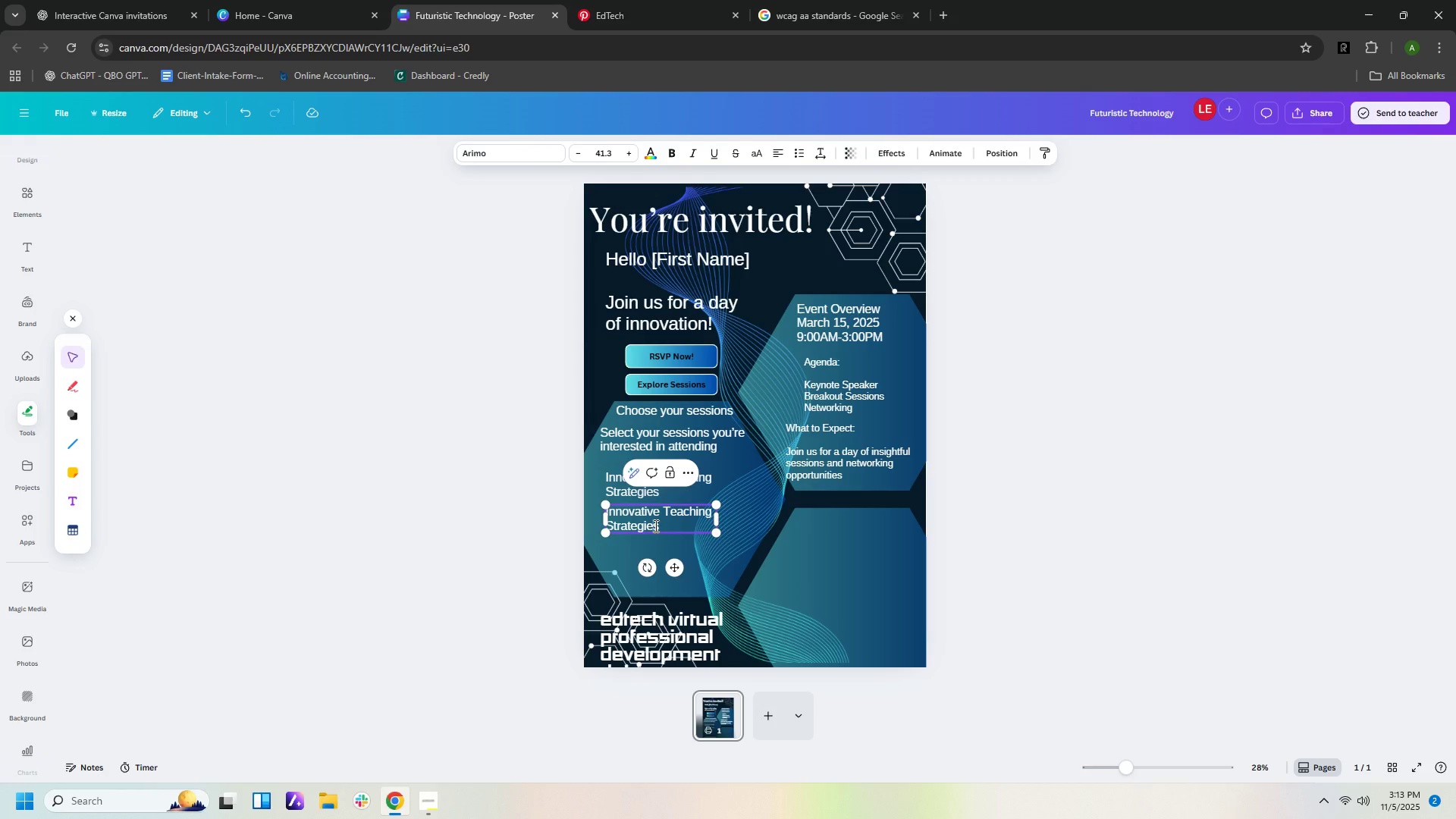 
triple_click([654, 526])
 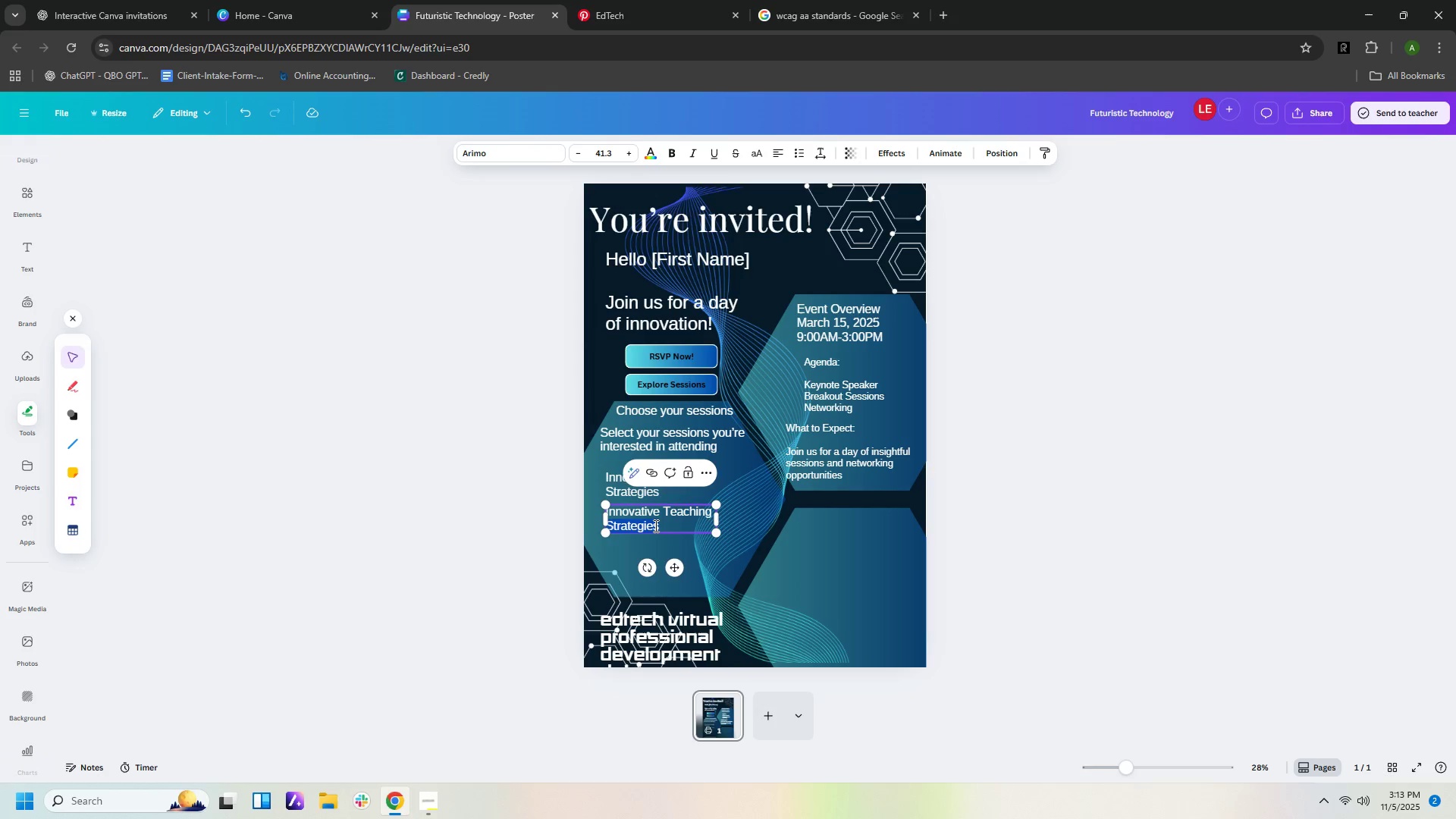 
triple_click([654, 526])
 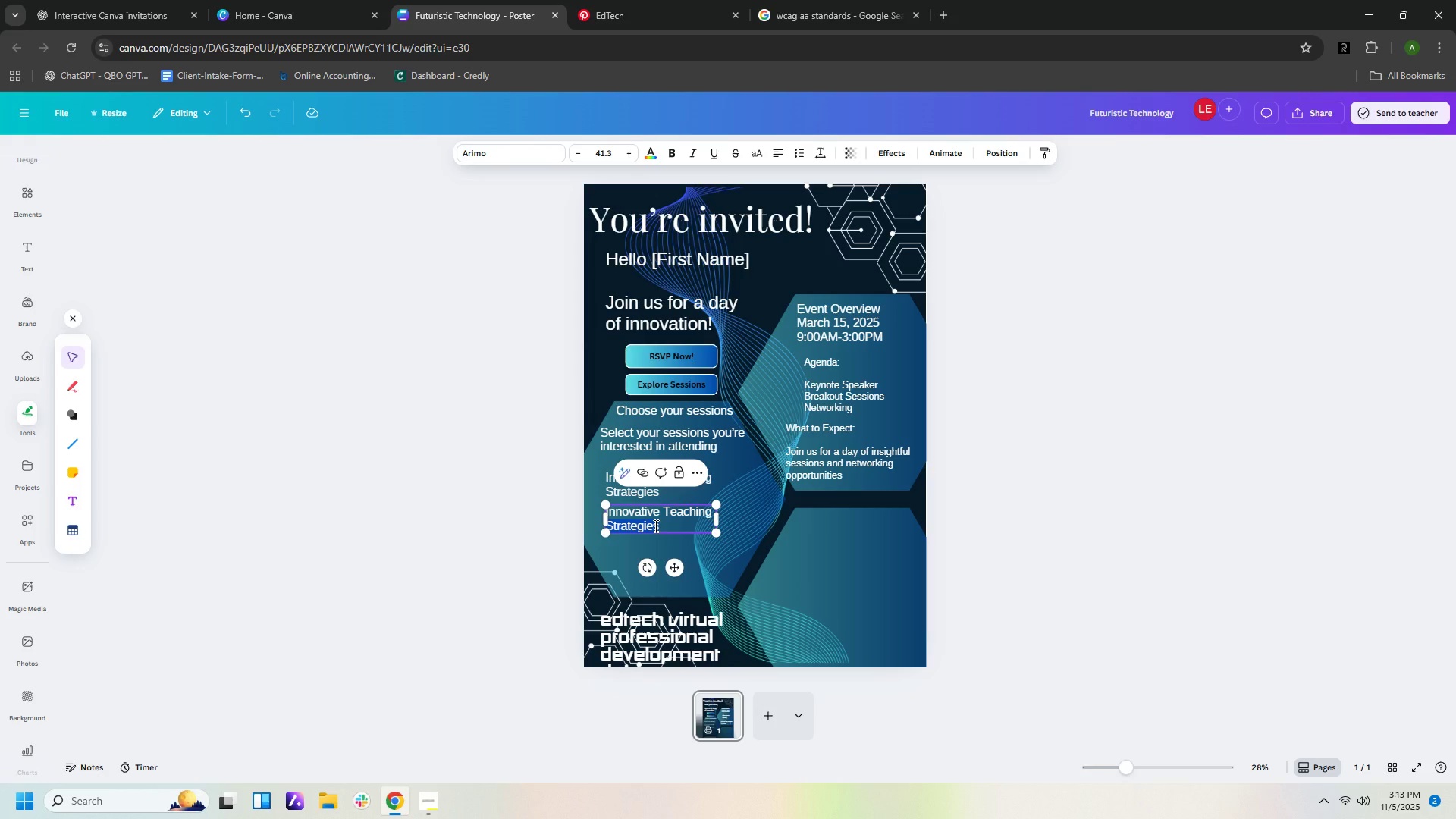 
key(Control+A)
 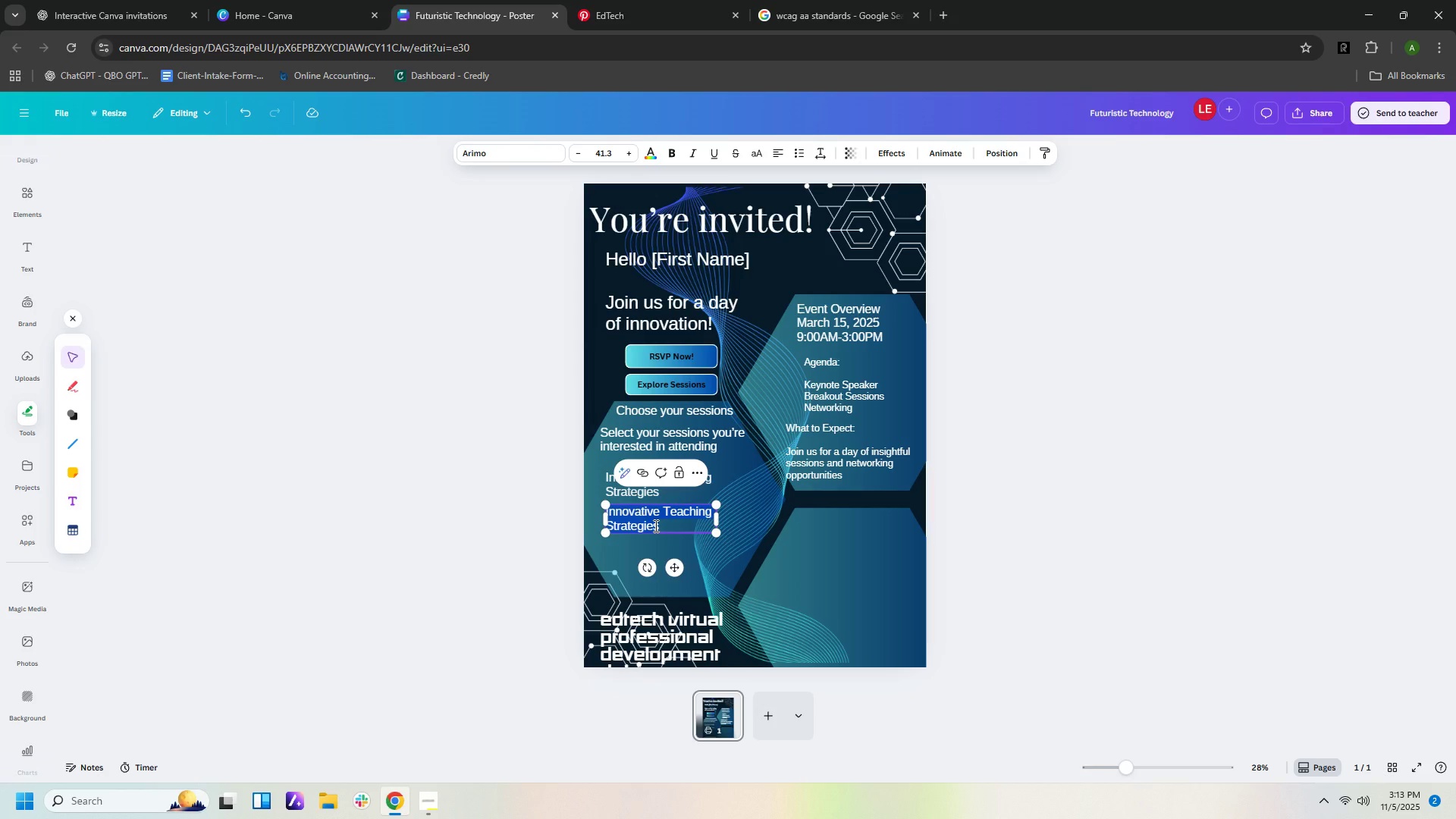 
type(Un)
key(Backspace)
key(Backspace)
type(IntegratingTecnologies)
 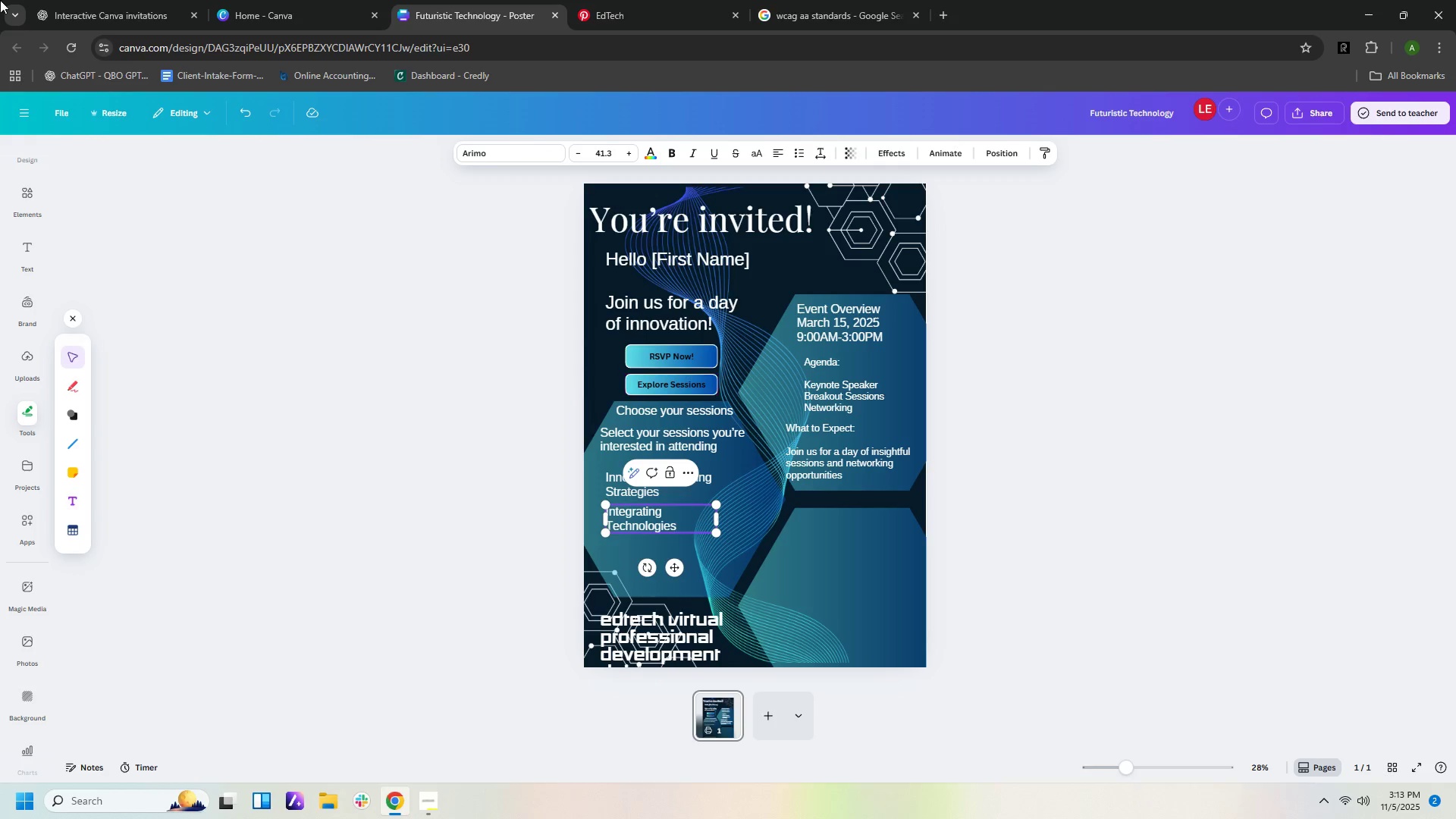 
hold_key(key=Backspace, duration=12.82)
 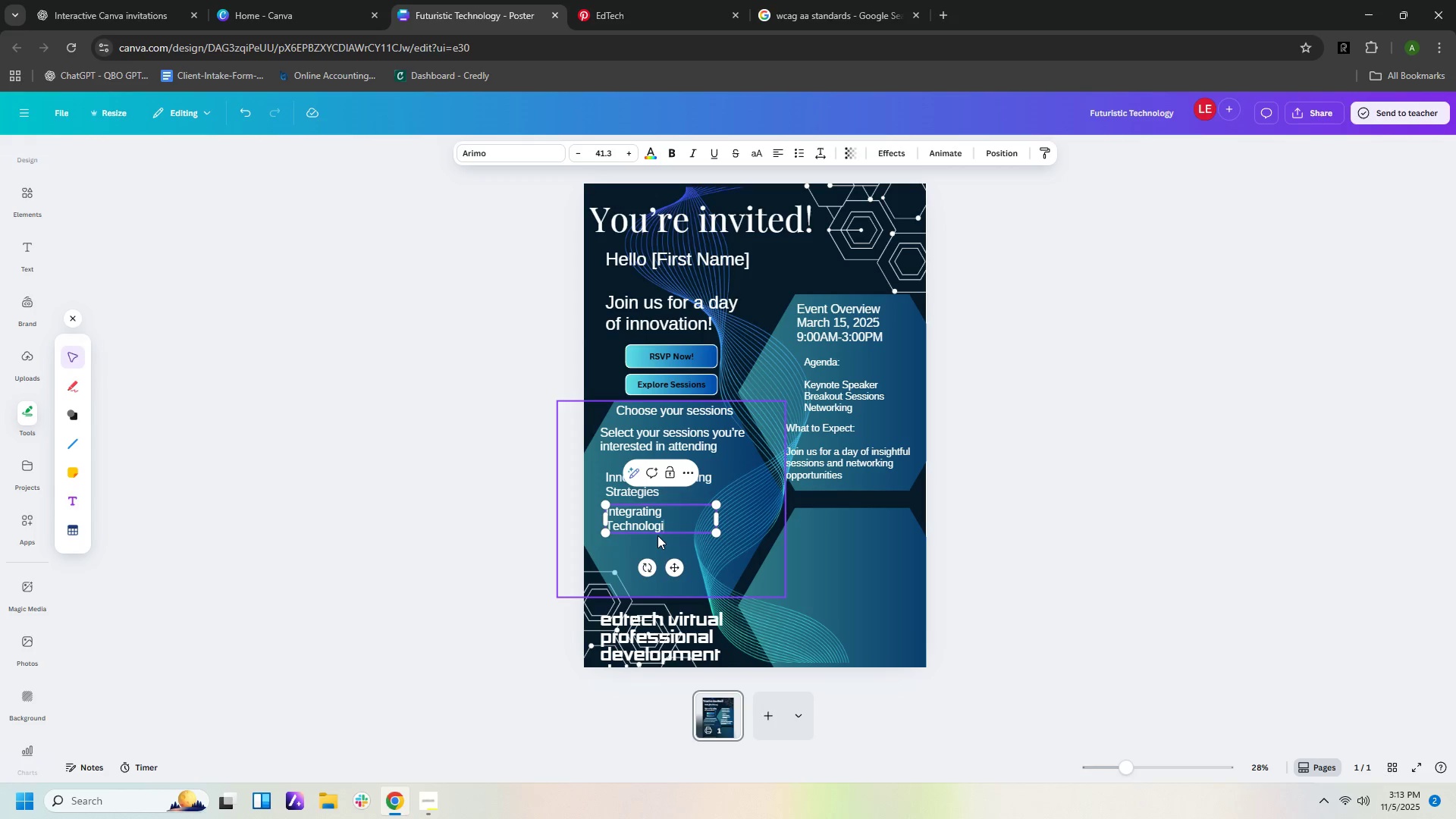 
left_click([100, 13])
 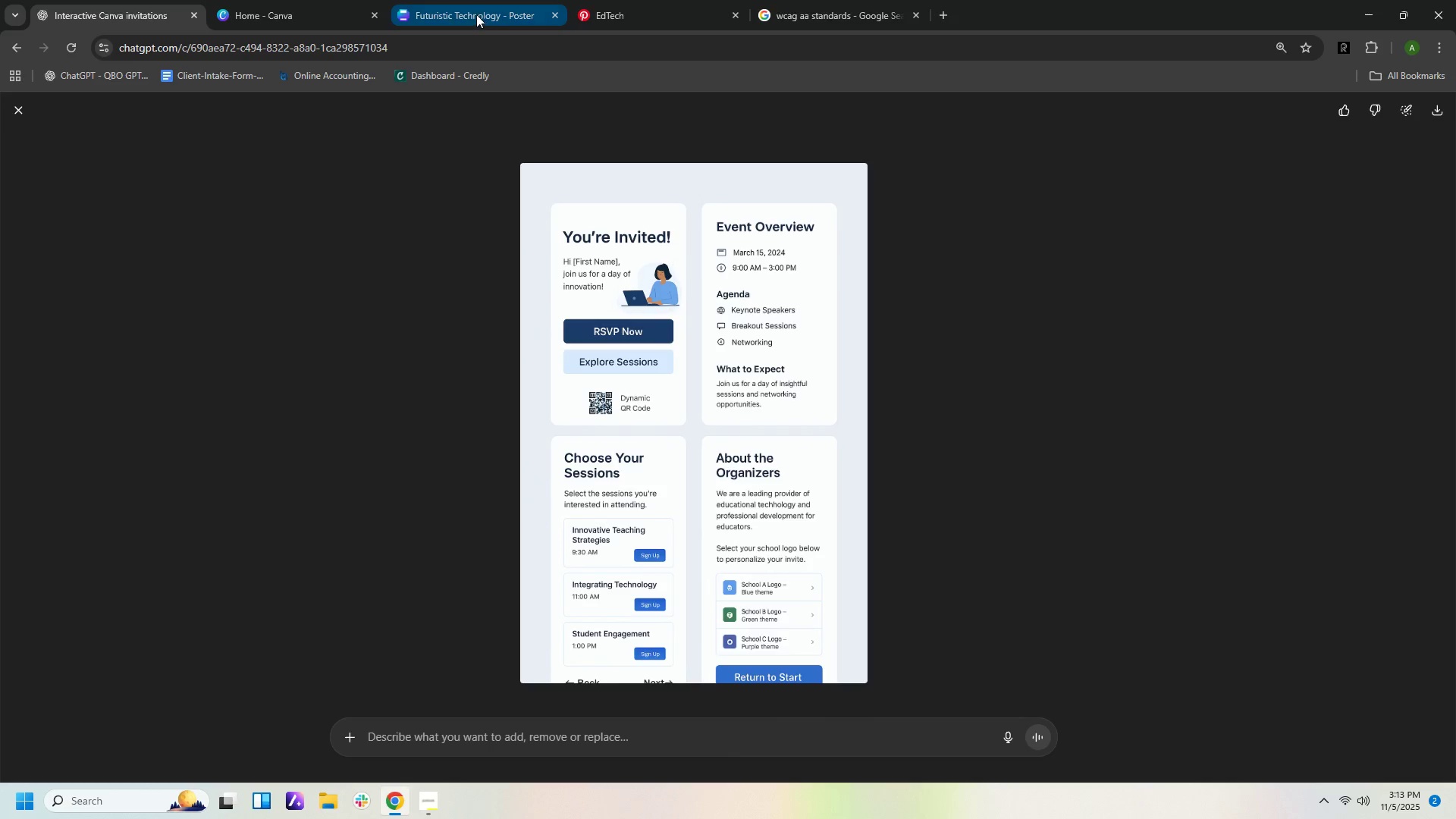 
left_click([476, 14])
 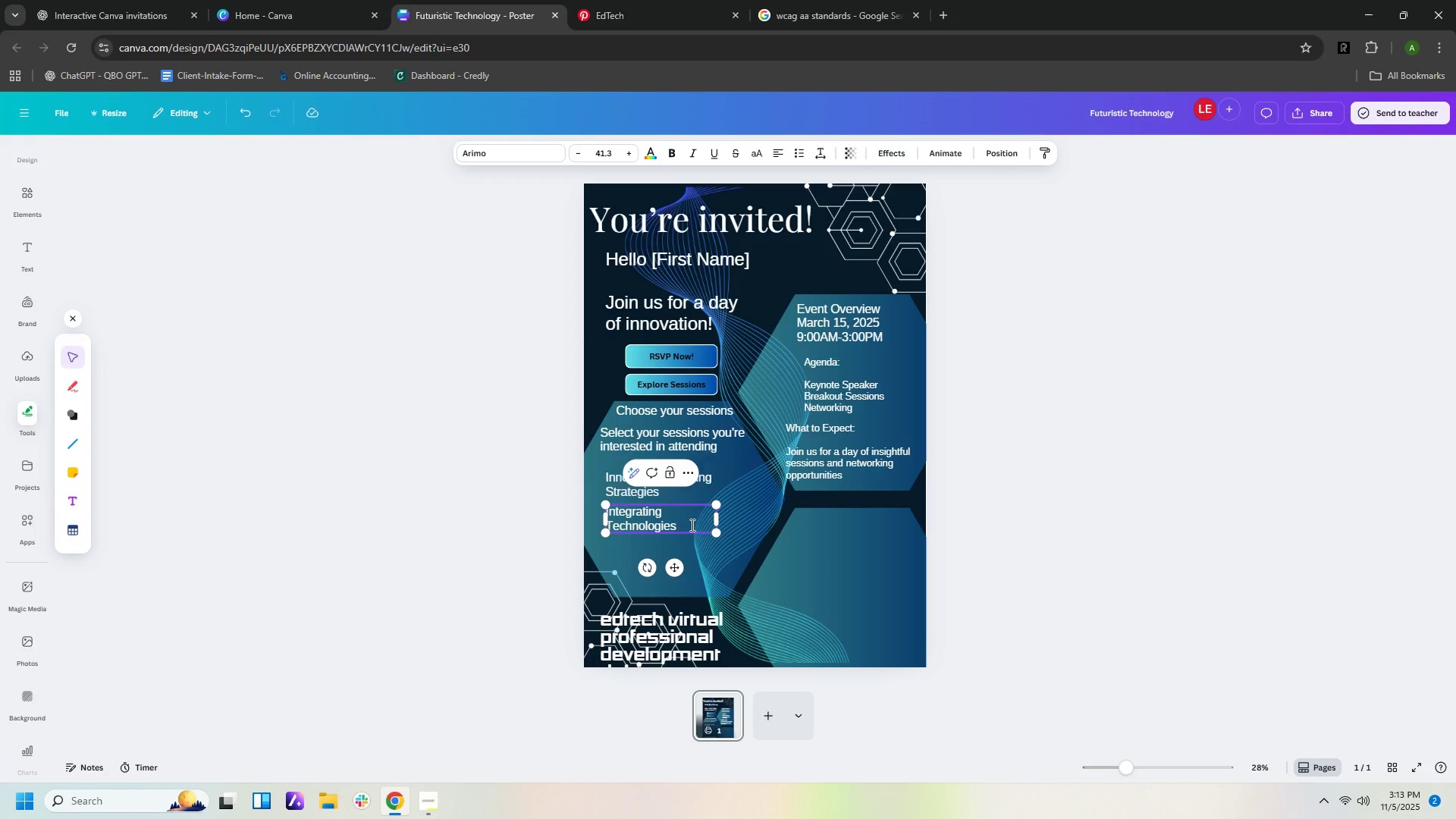 
double_click([691, 525])
 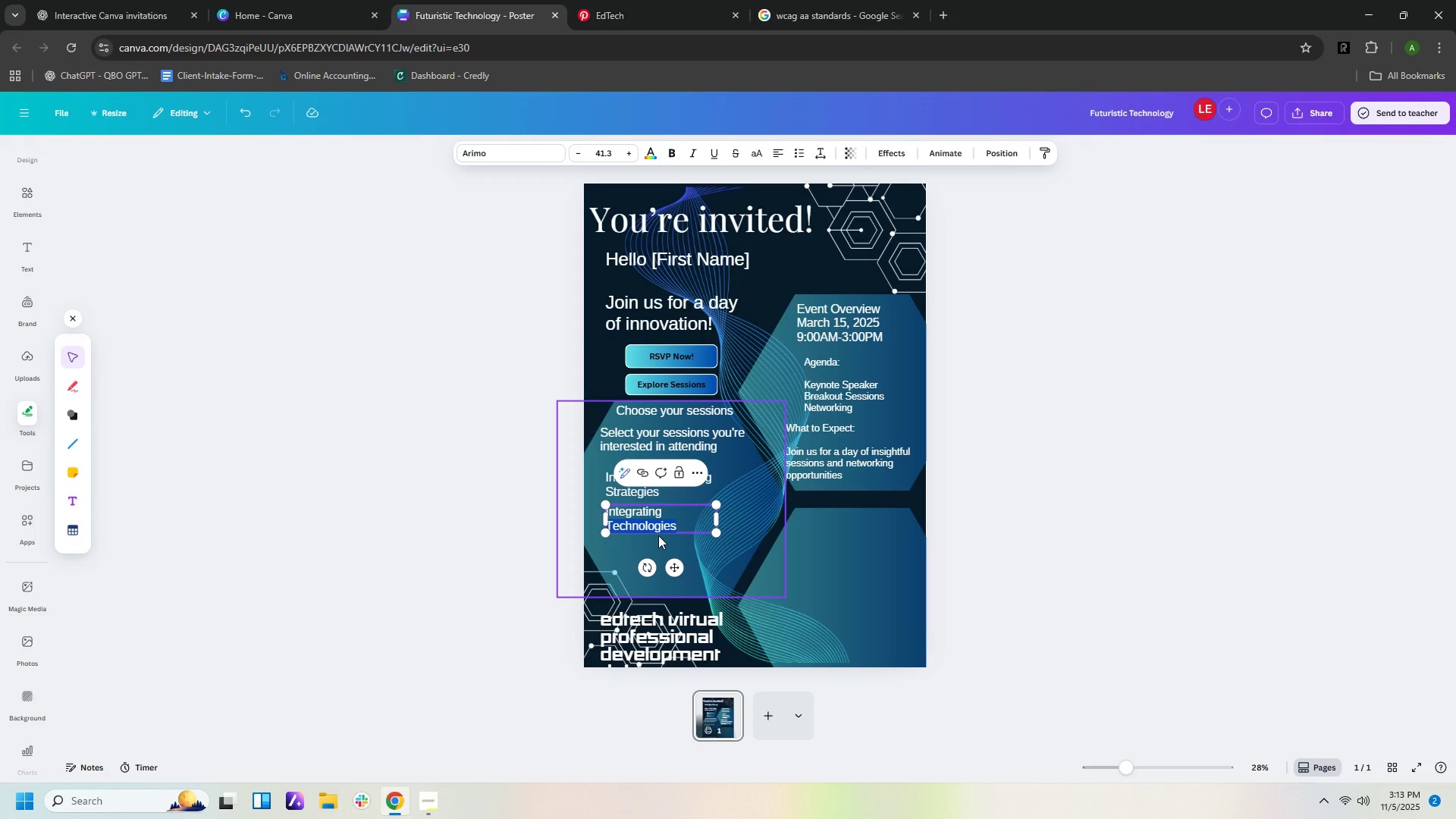 
key(ArrowRight)
 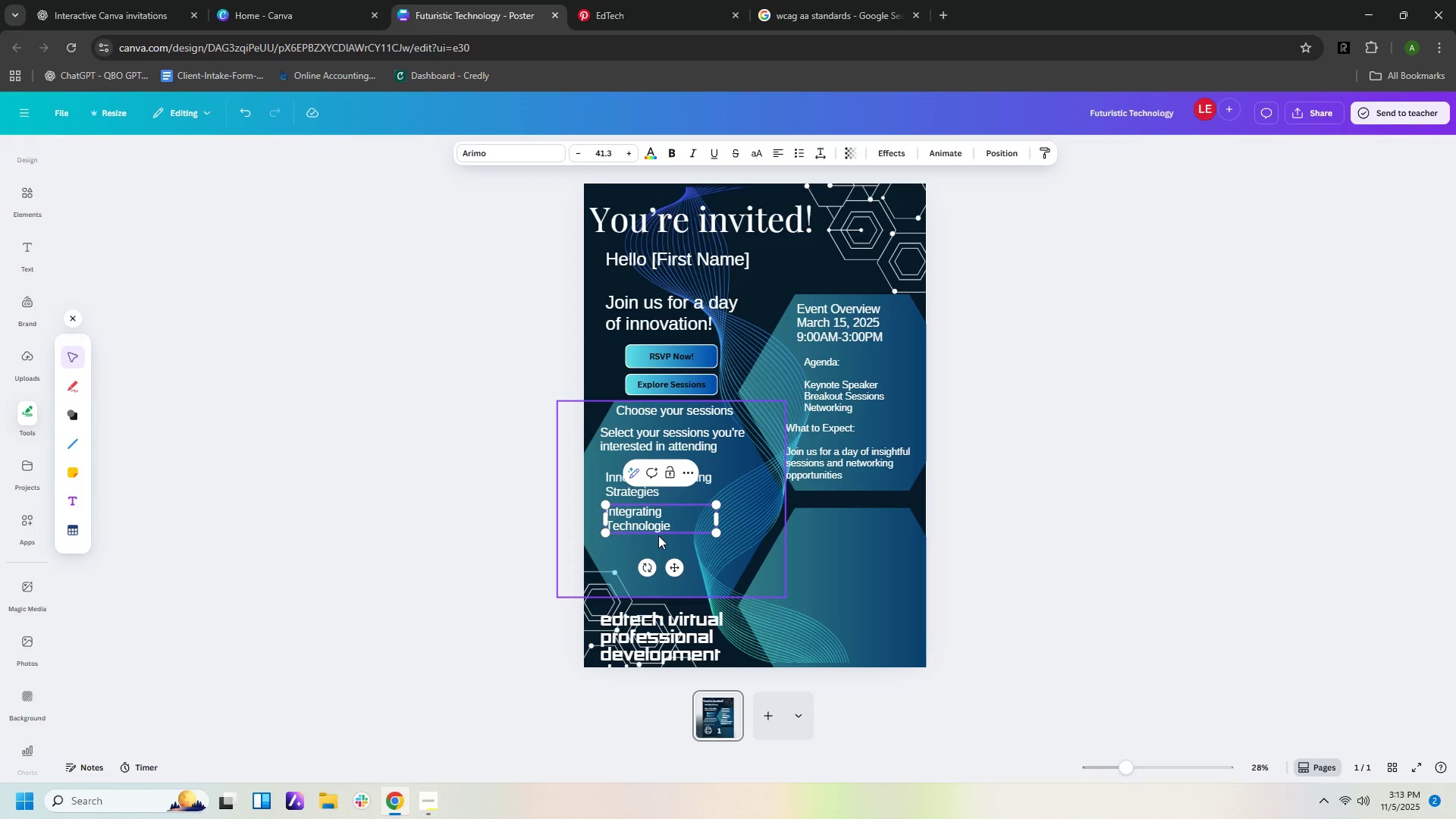 
key(Backspace)
 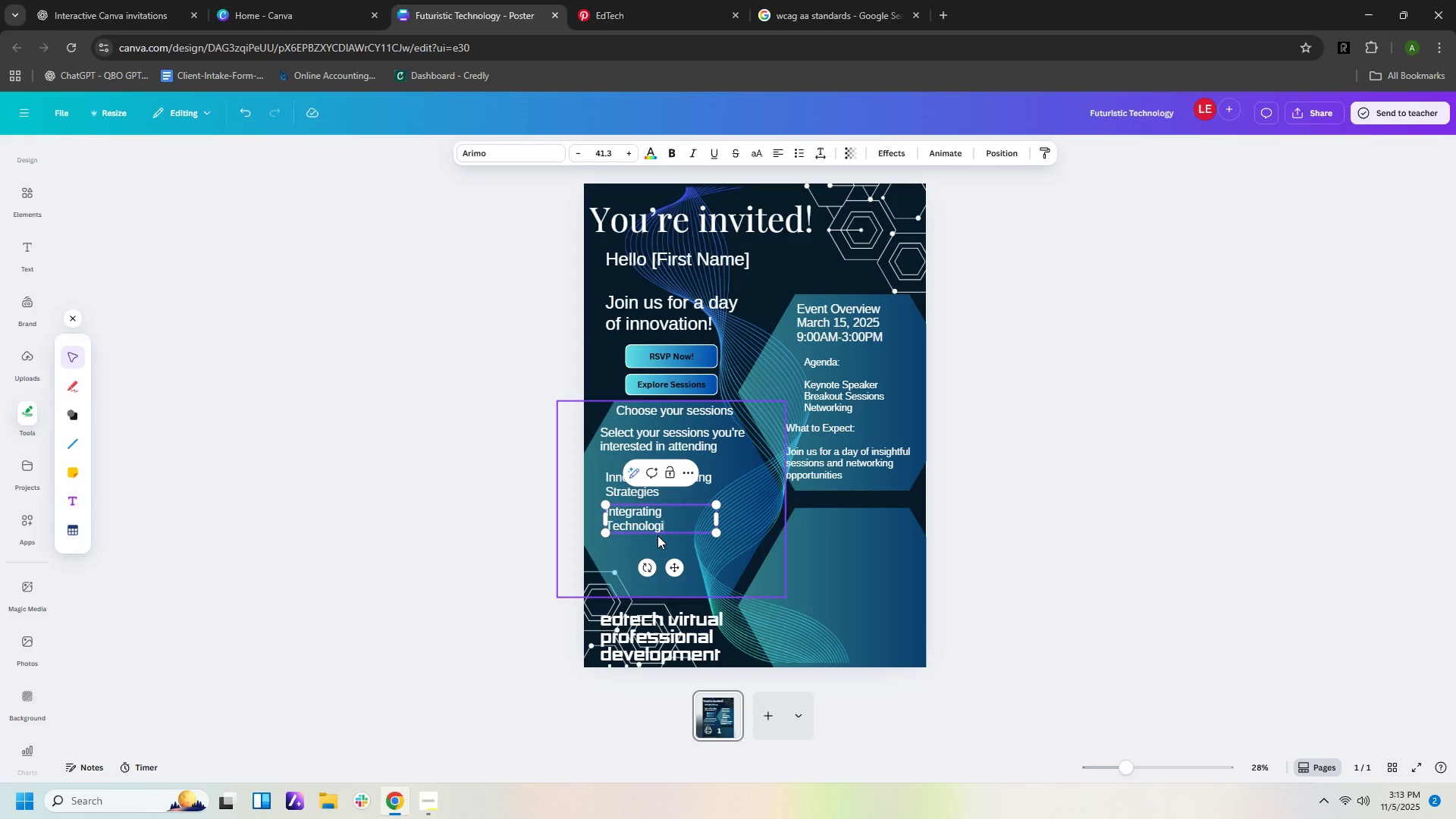 
key(Backspace)
 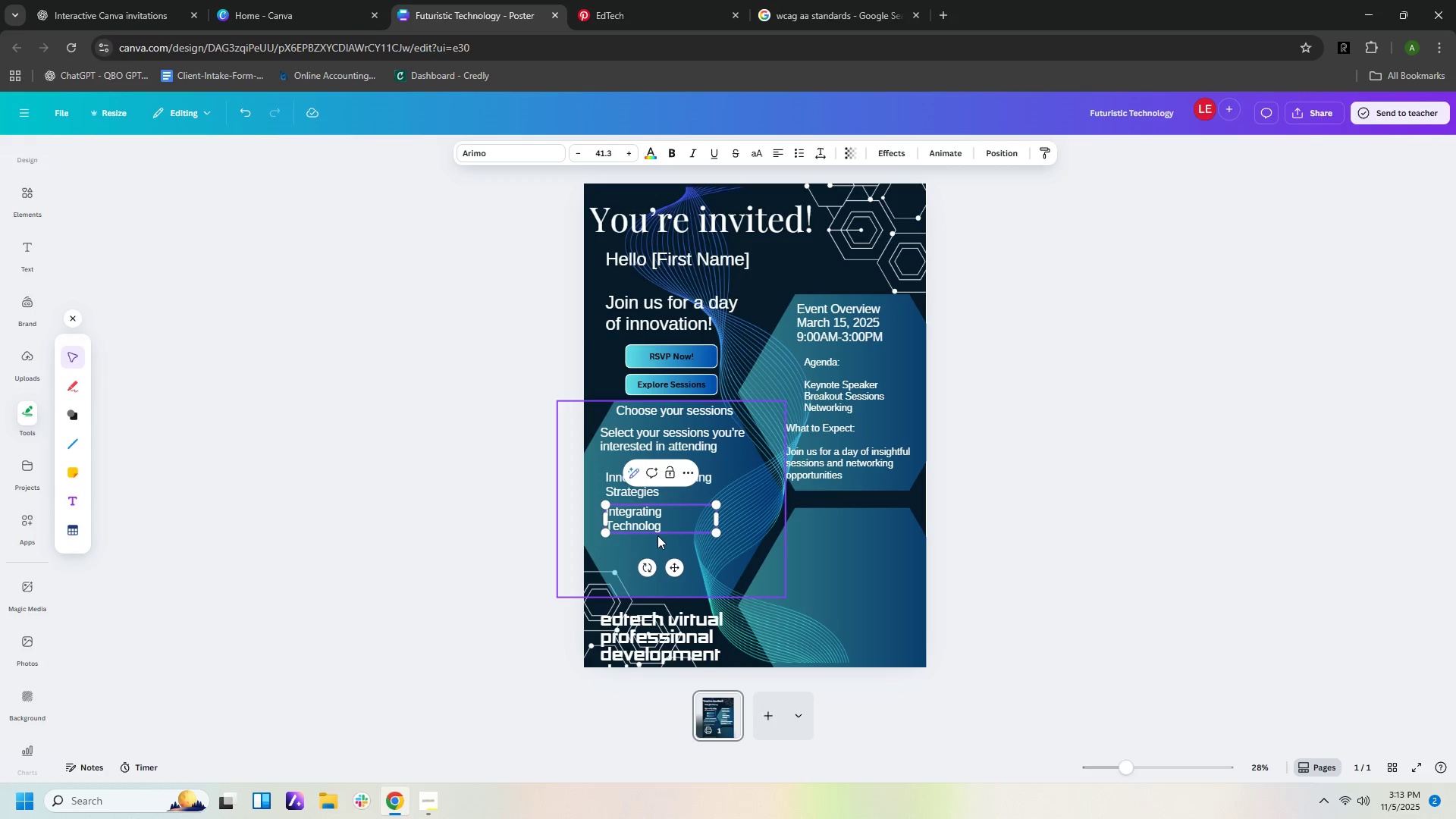 
key(Y)
 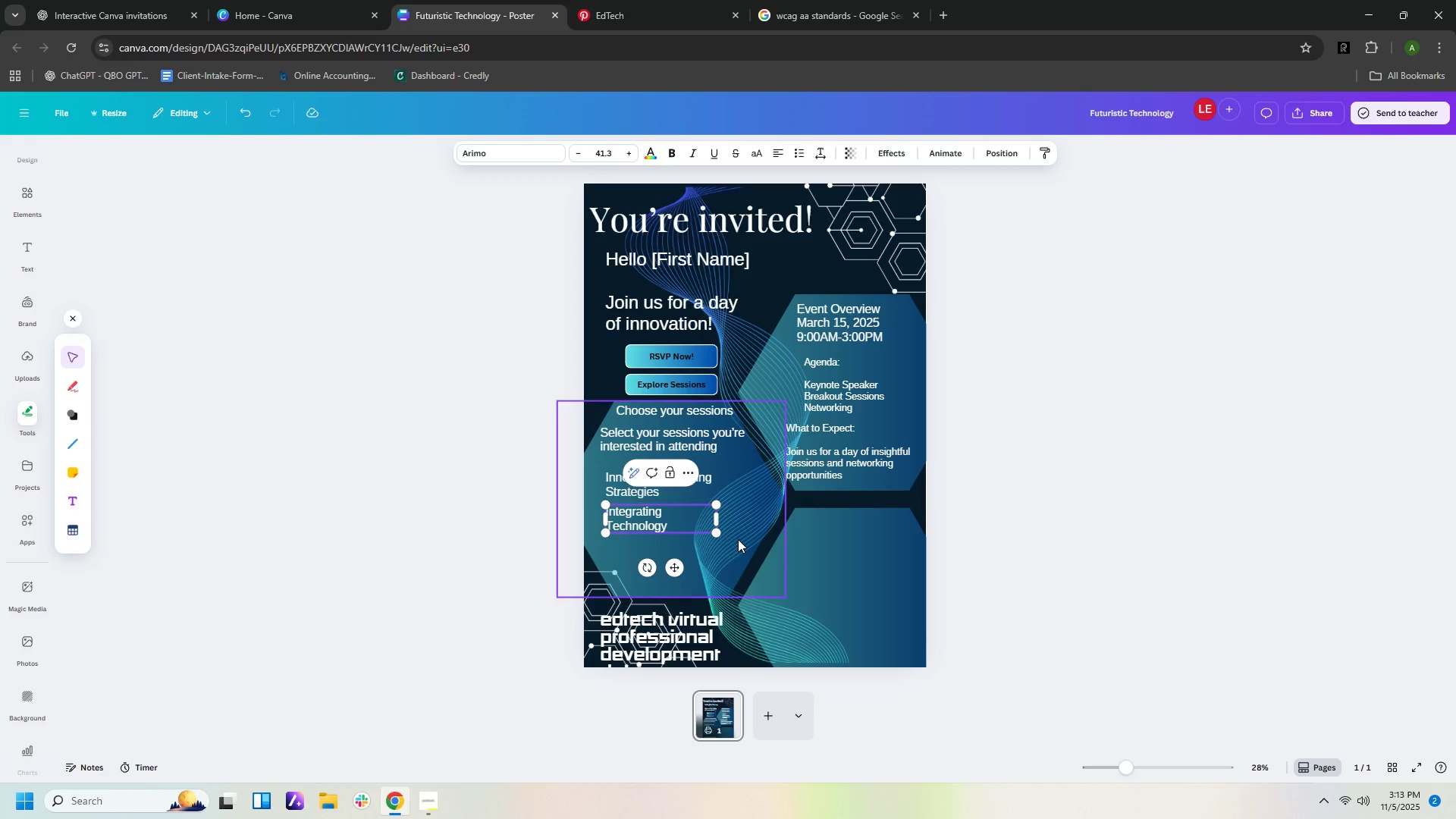 
left_click([738, 539])
 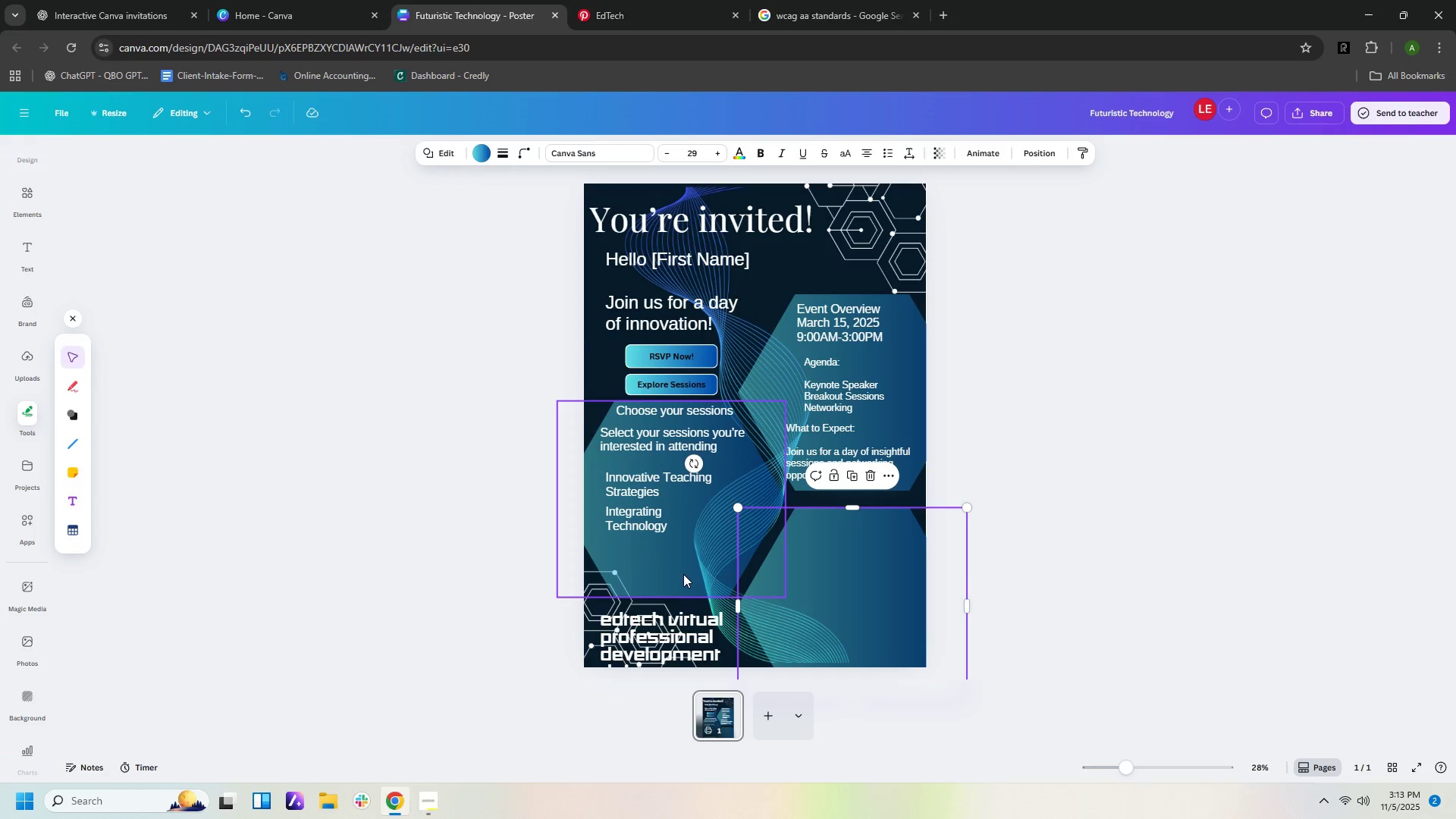 
hold_key(key=ControlLeft, duration=0.78)
 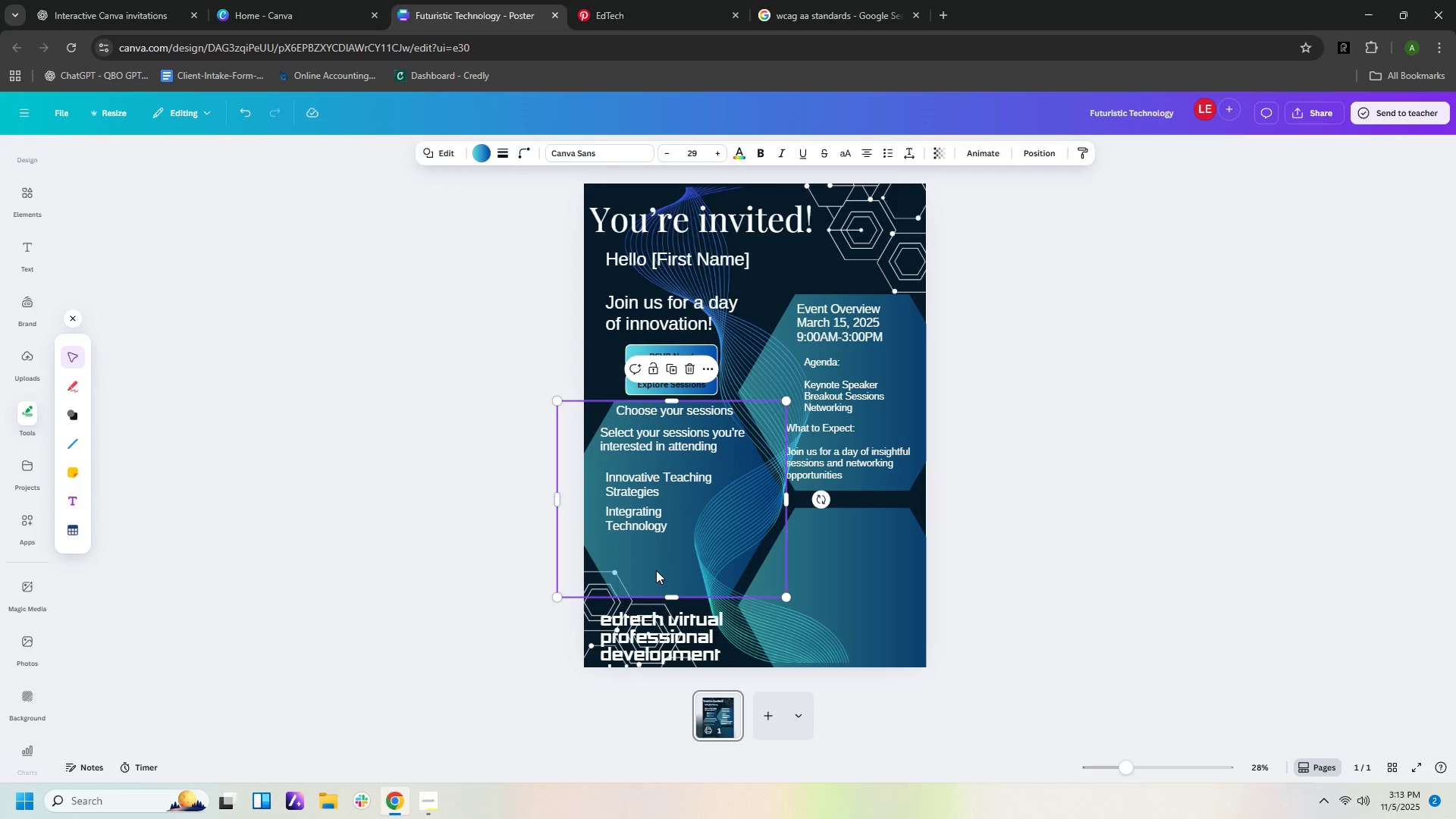 
left_click([656, 570])
 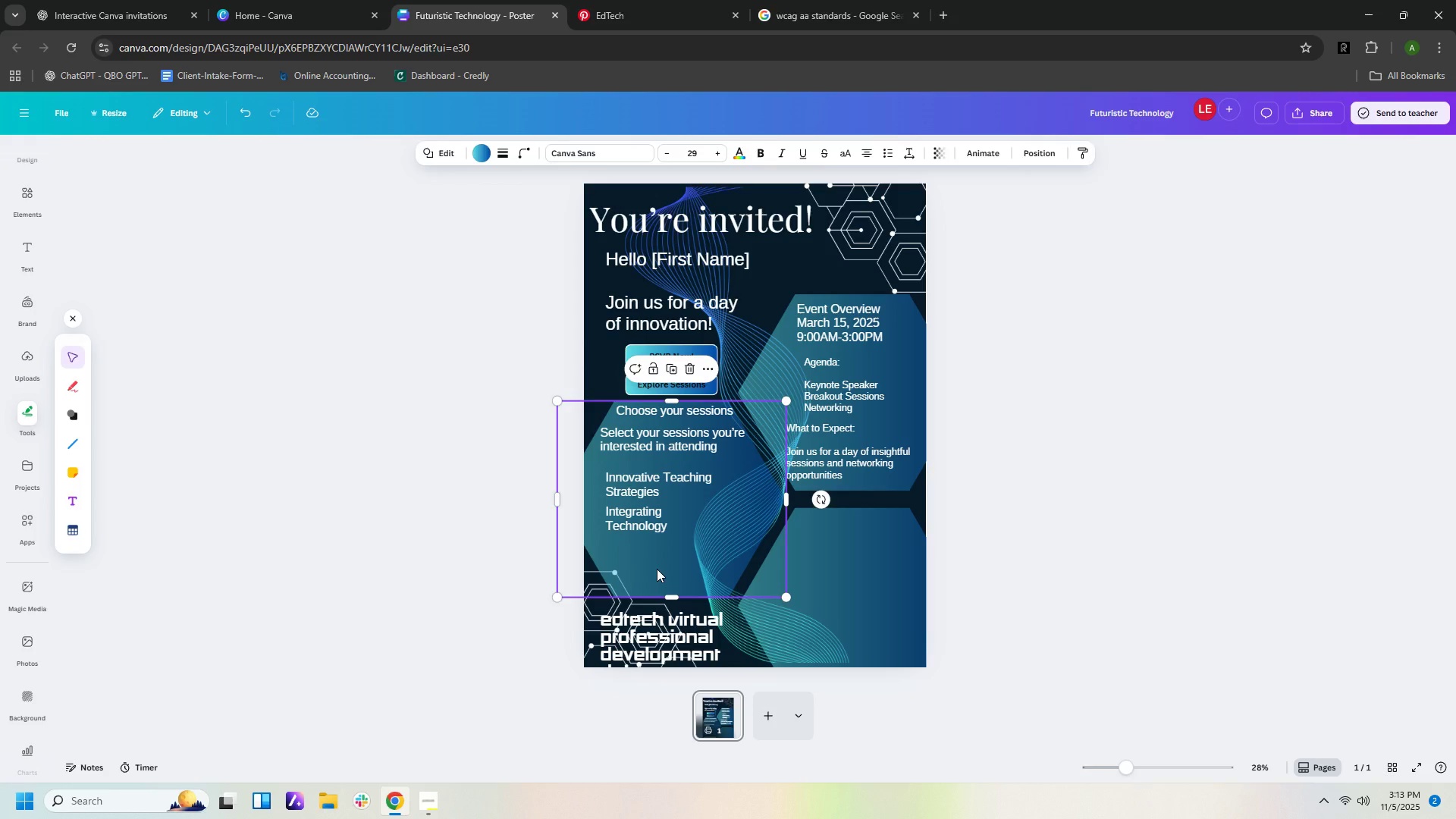 
key(Control+V)
 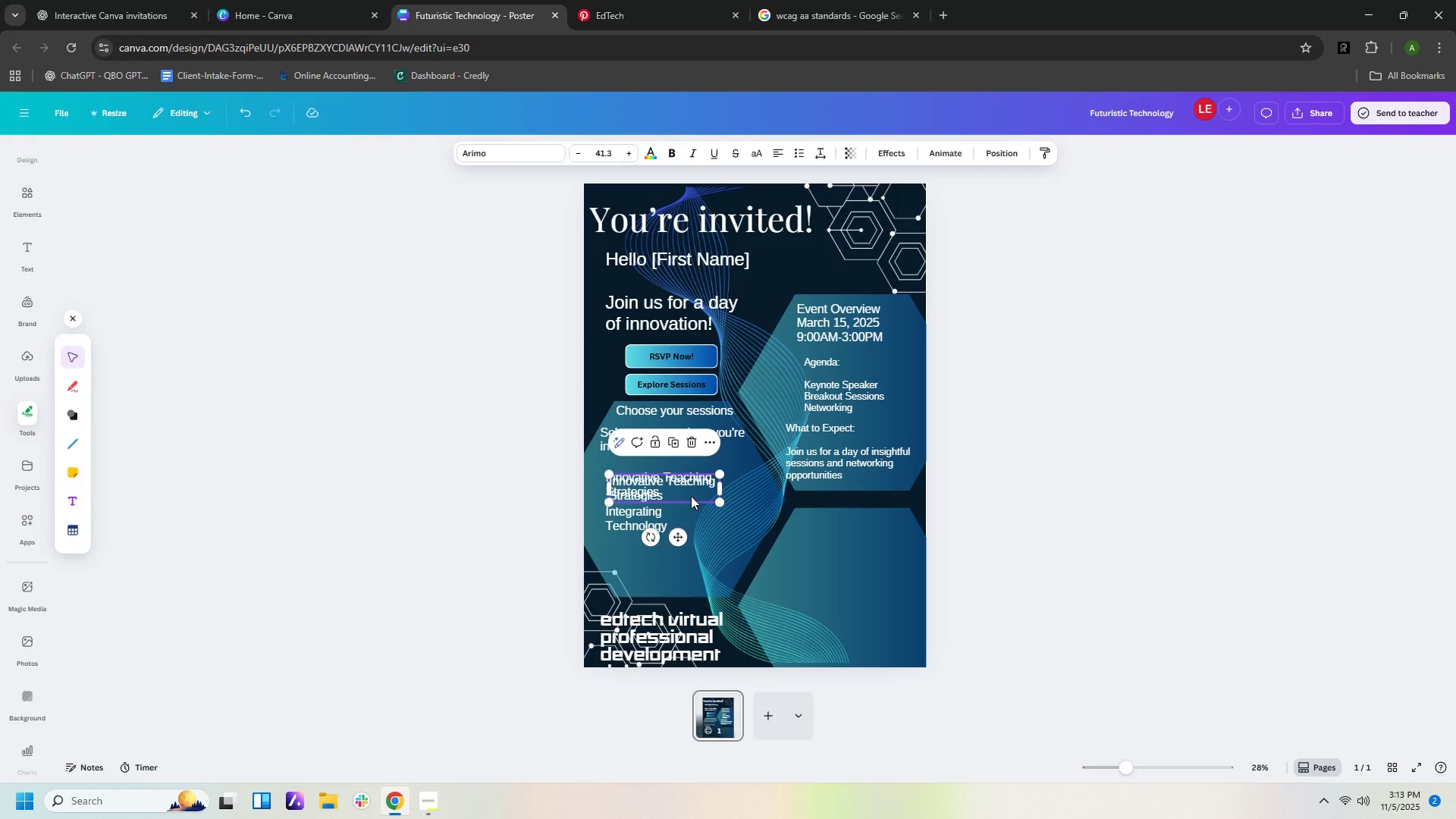 
left_click_drag(start_coordinate=[691, 495], to_coordinate=[692, 560])
 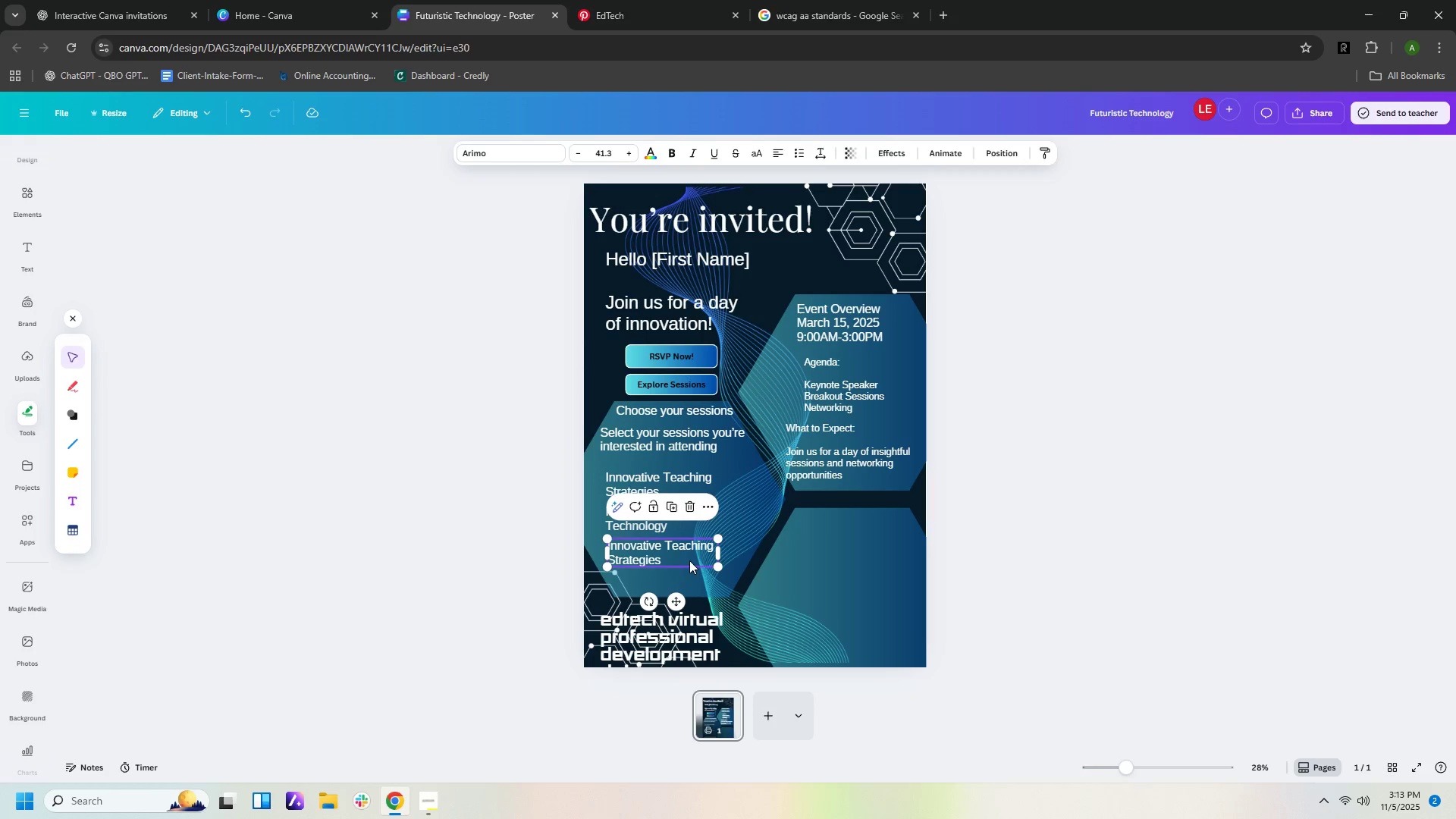 
double_click([689, 560])
 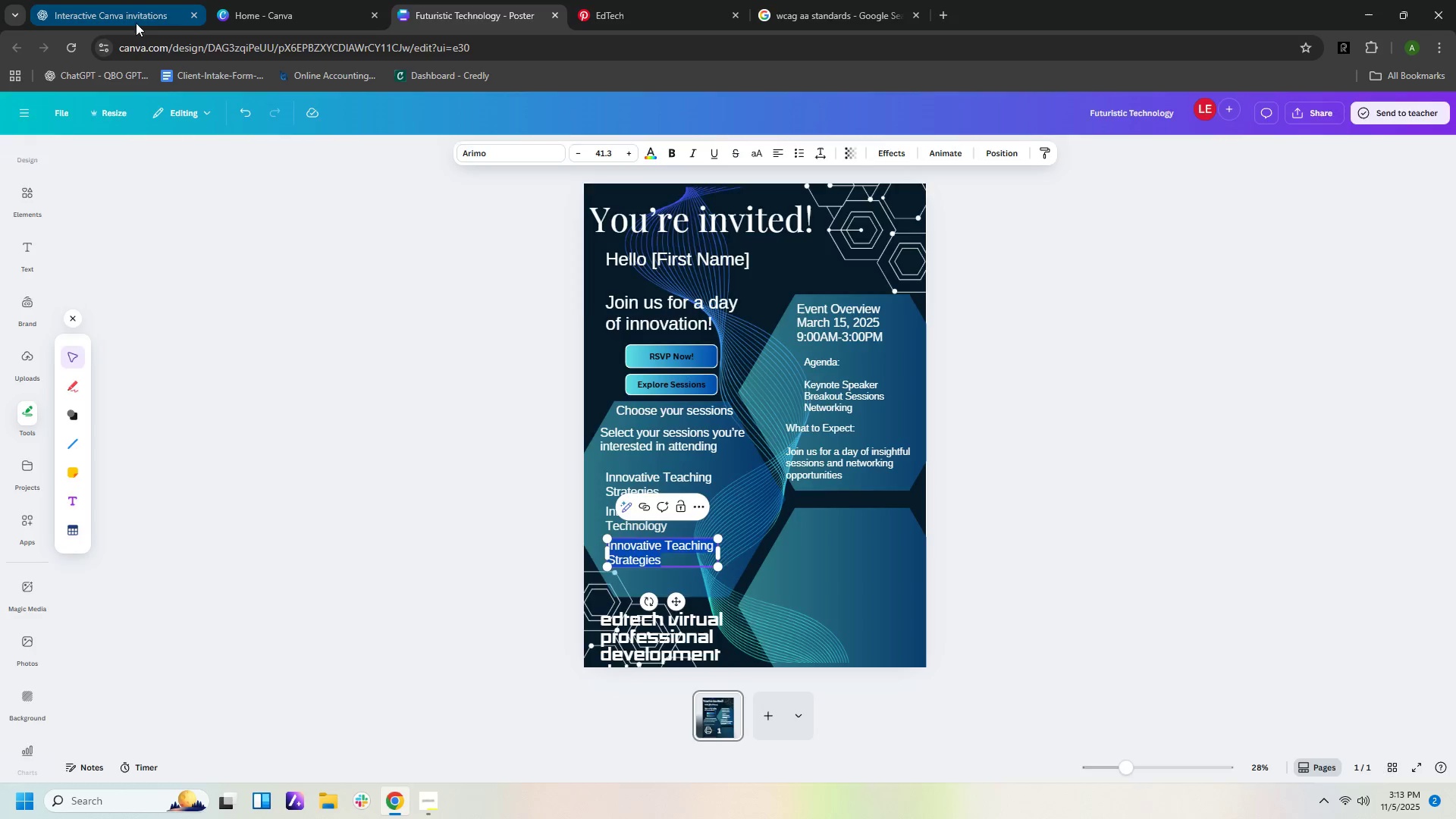 
left_click([133, 12])
 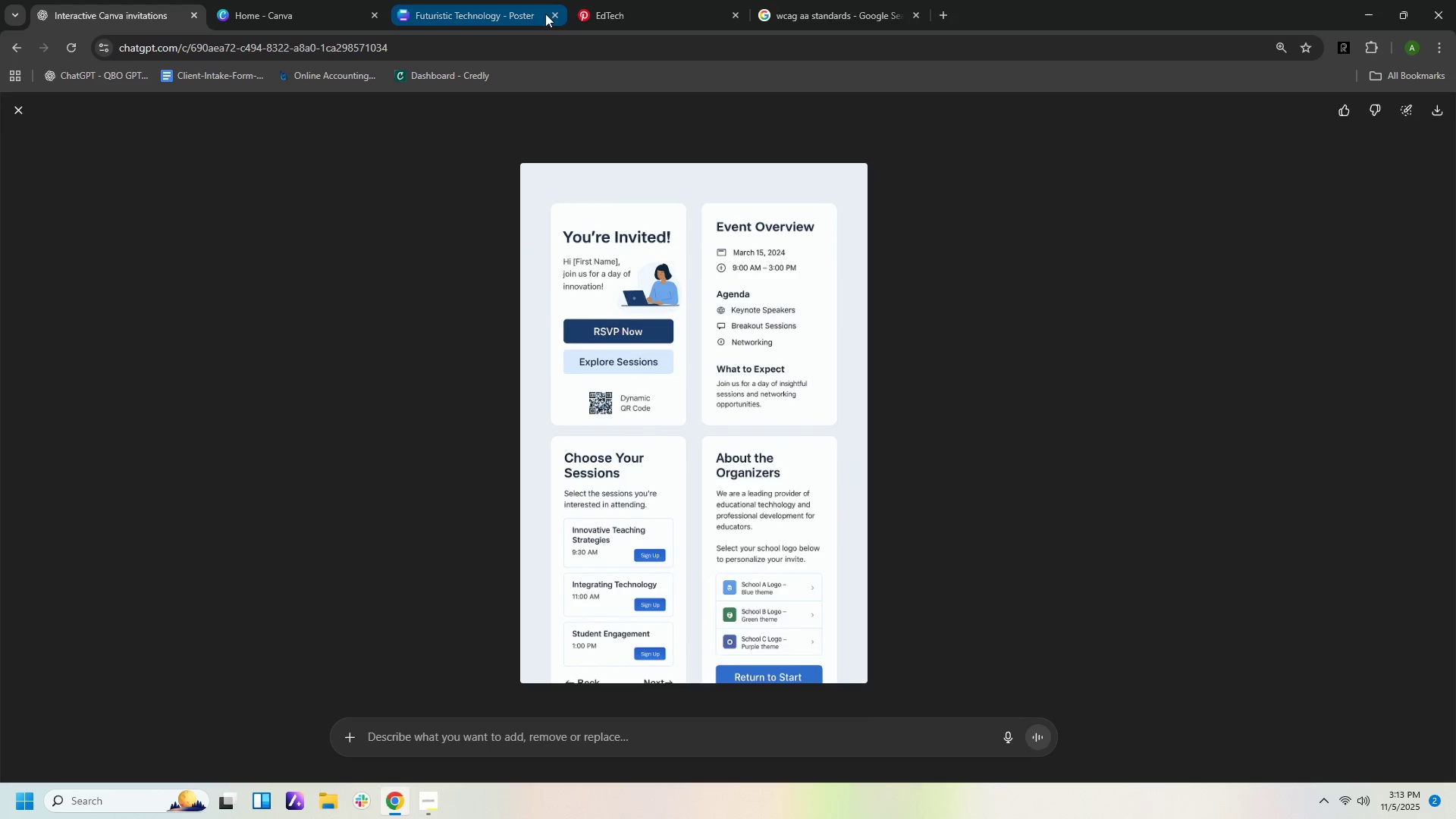 
left_click([500, 20])
 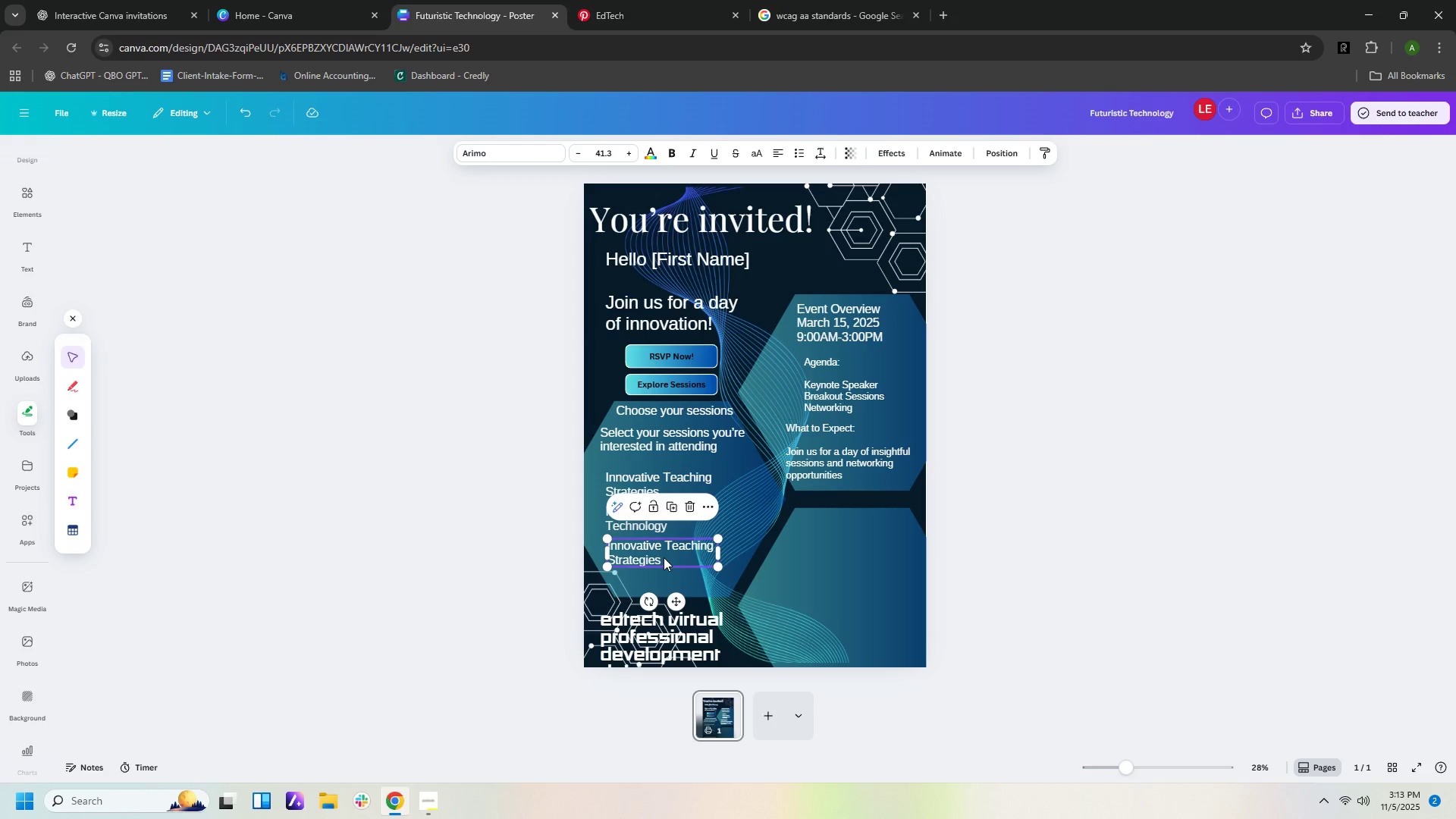 
double_click([664, 557])
 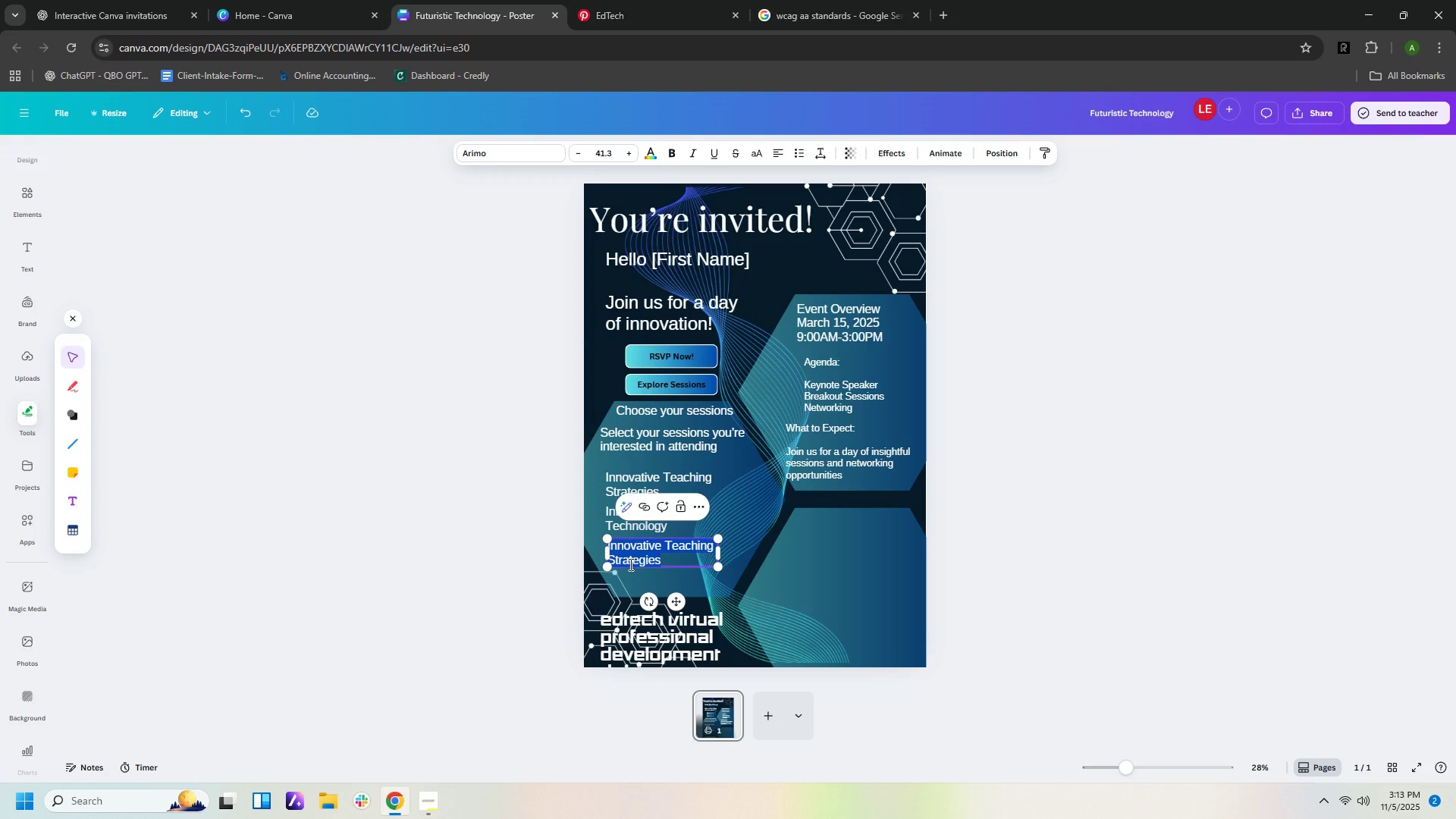 
type(Student Engagme)
key(Backspace)
key(Backspace)
key(Backspace)
type(gement)
 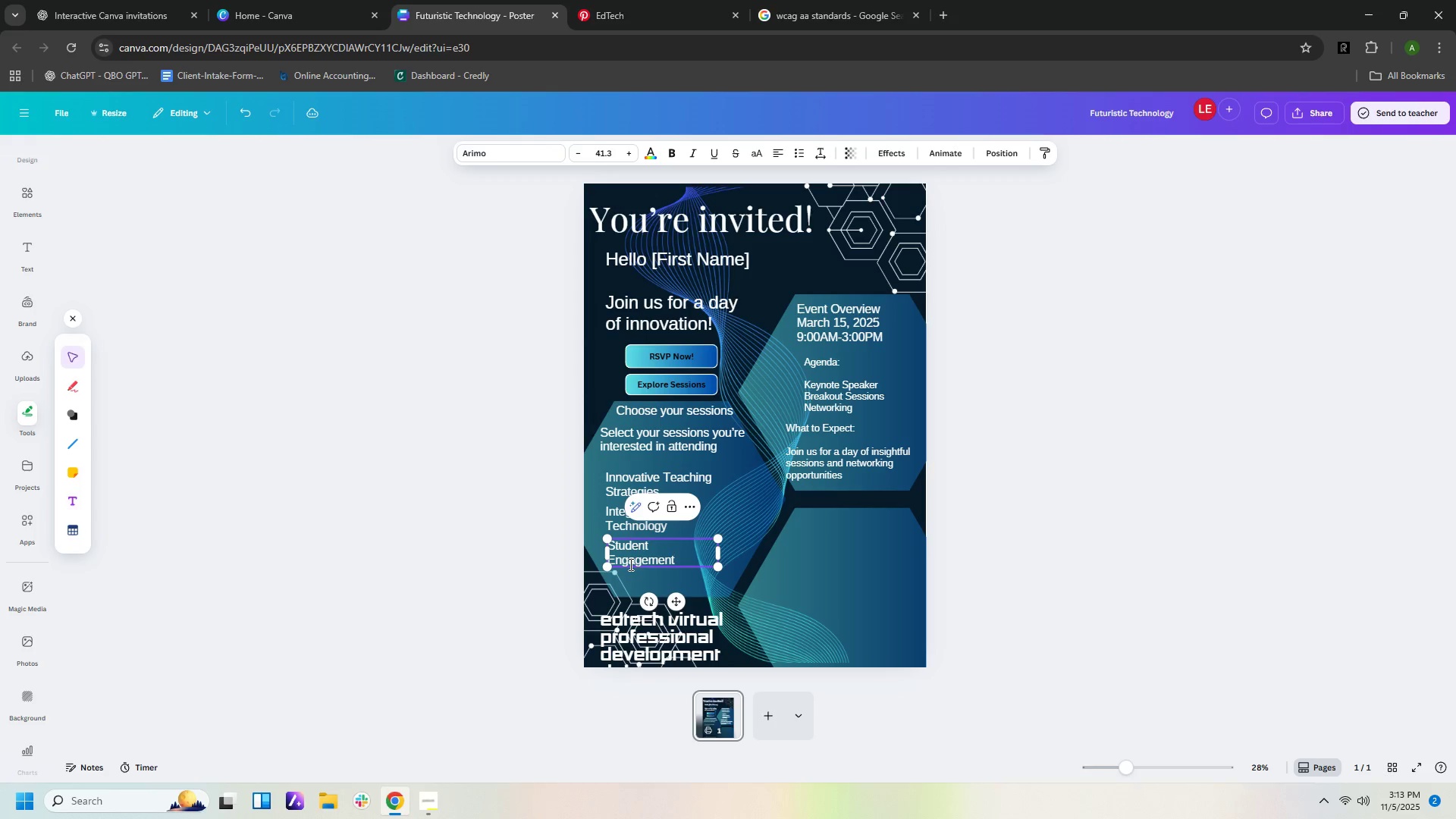 
left_click([121, 20])
 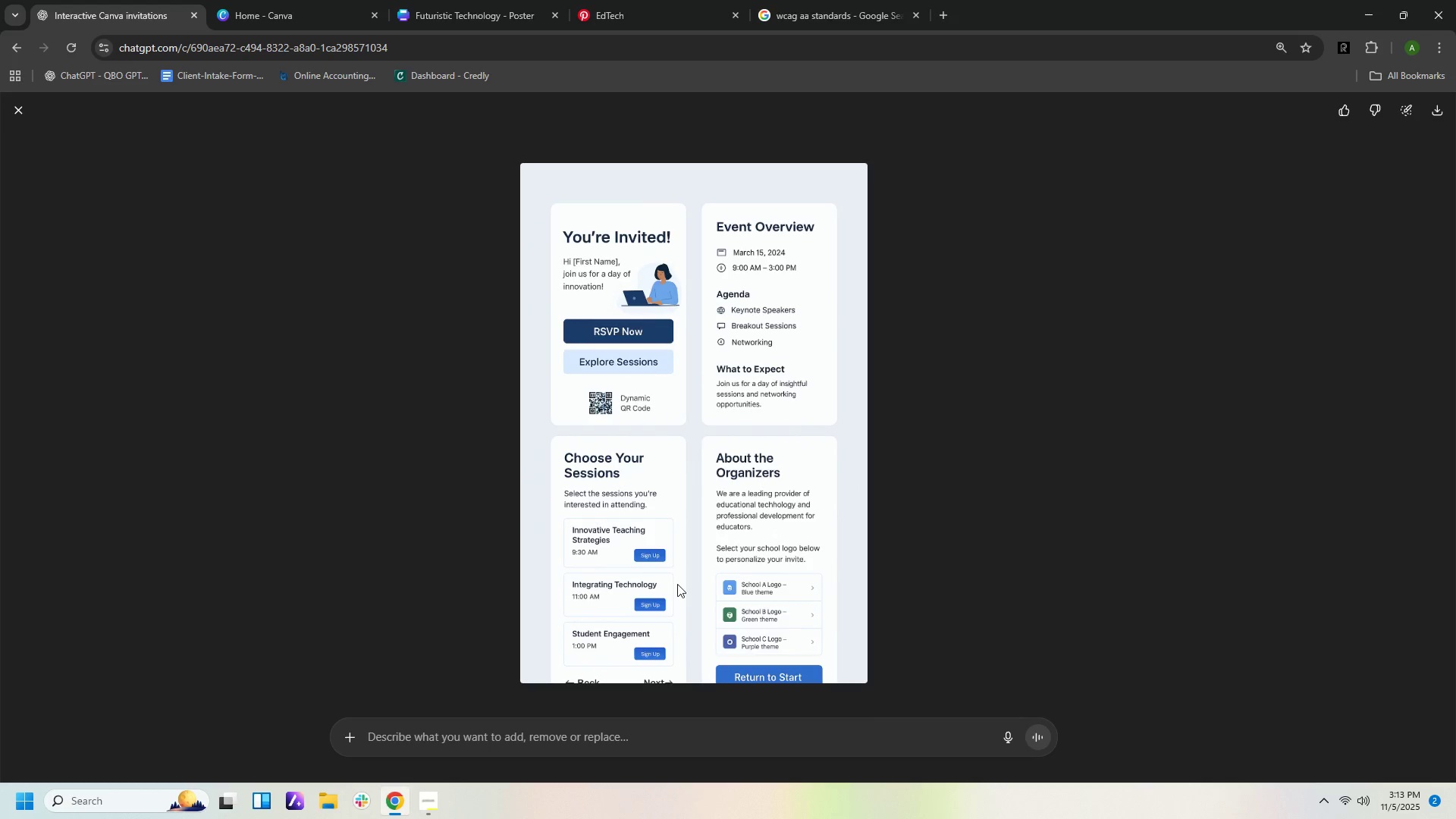 
scroll: coordinate [687, 560], scroll_direction: down, amount: 2.0
 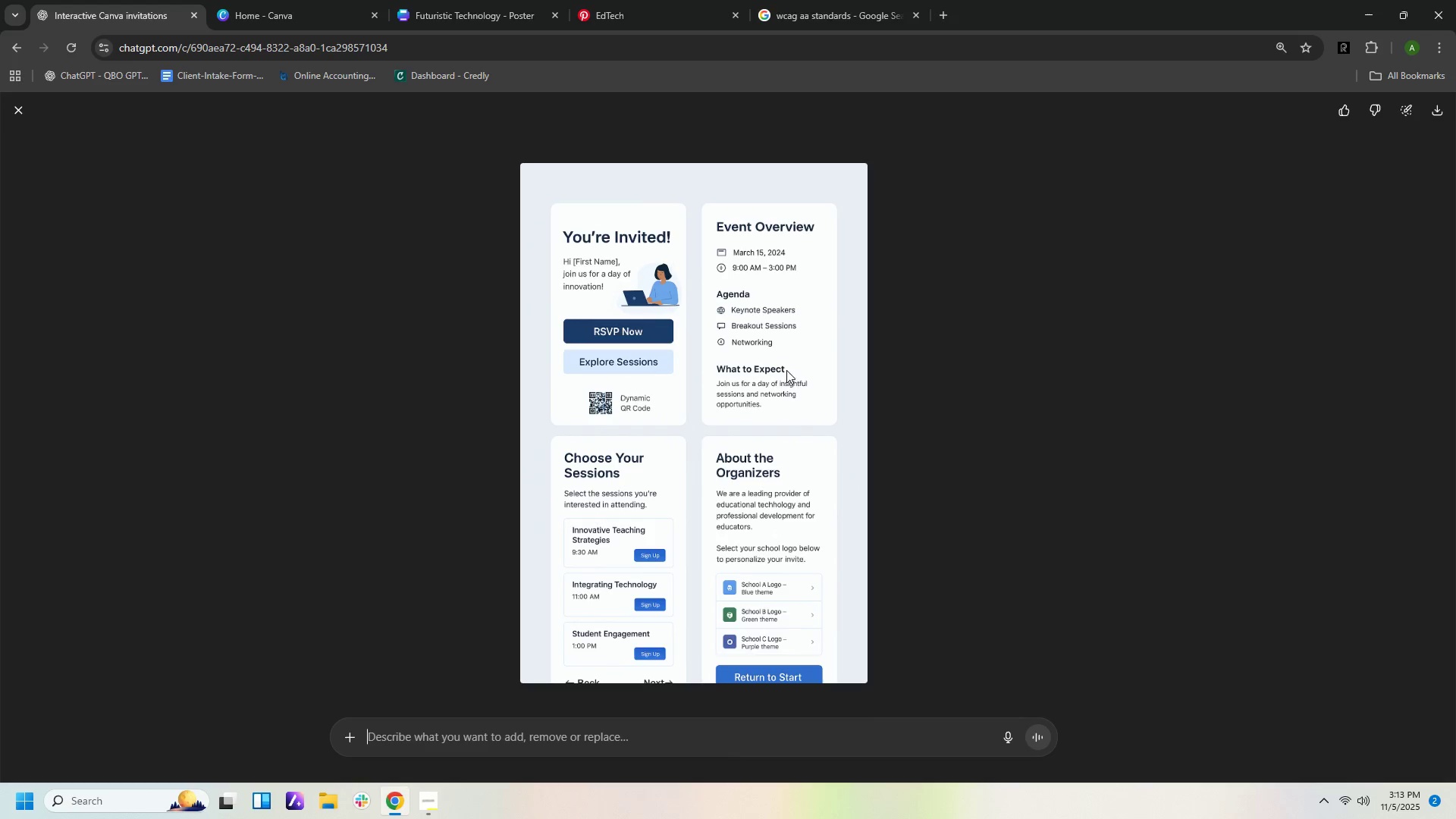 
wait(6.59)
 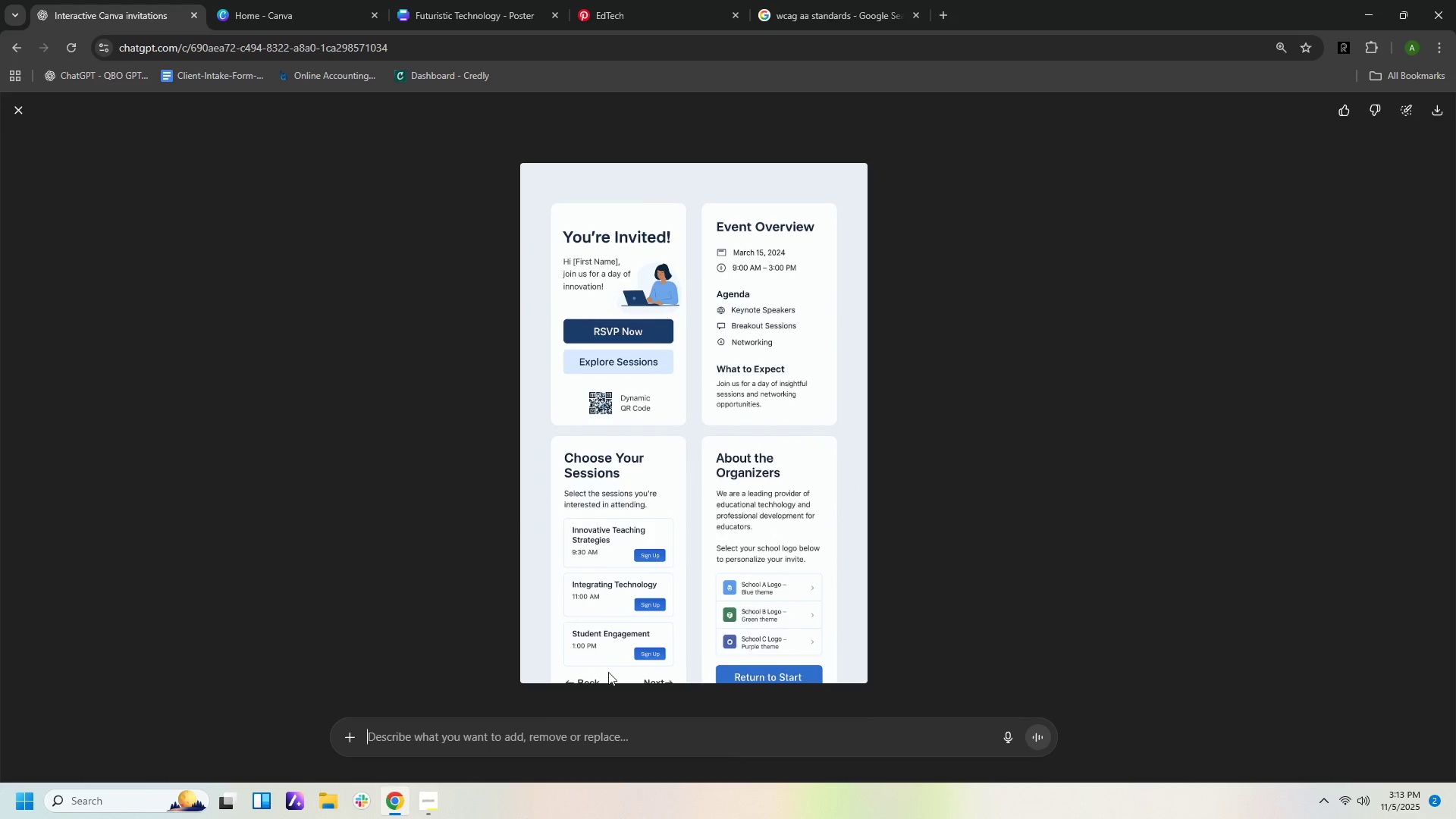 
left_click([500, 21])
 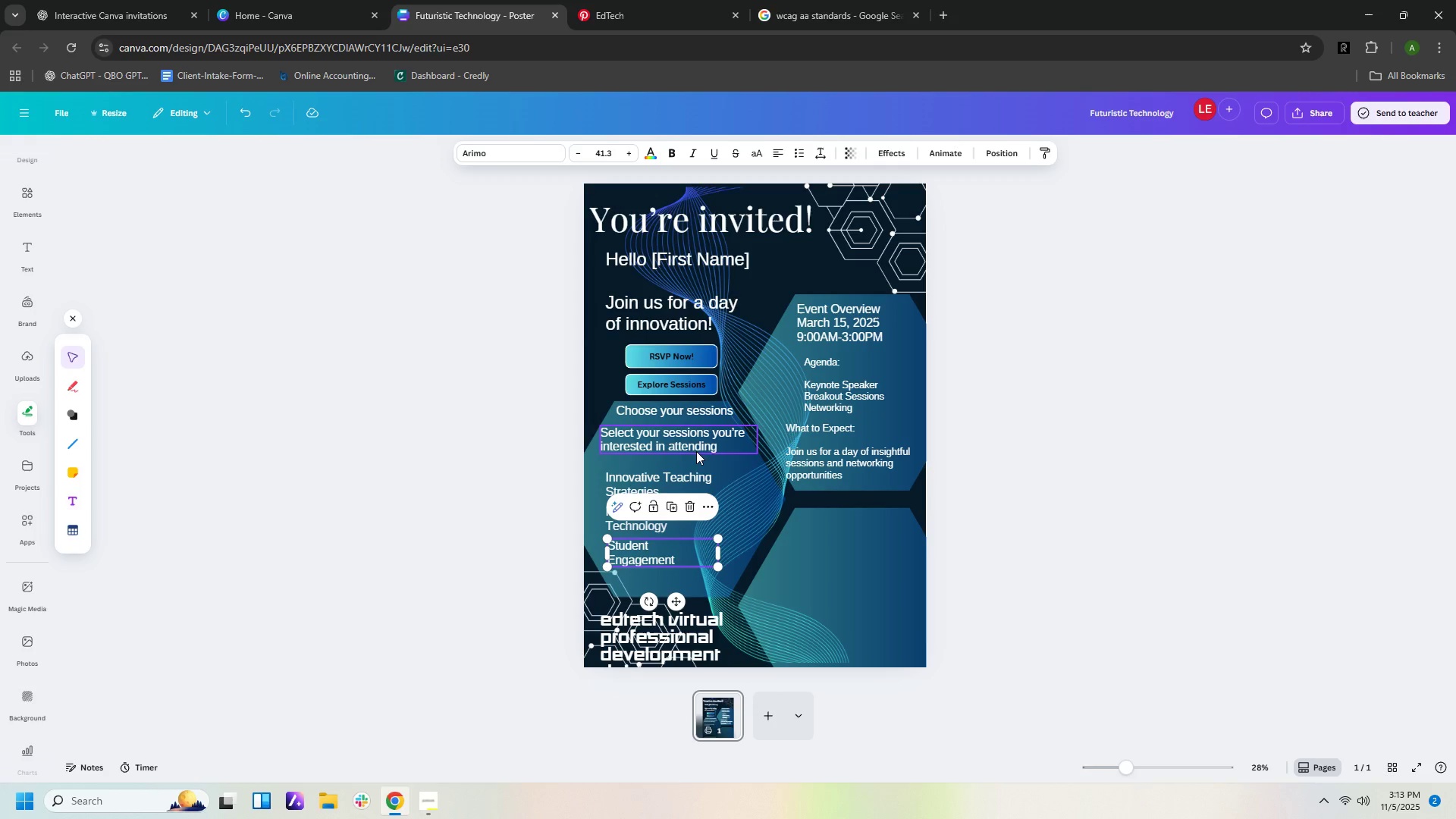 
left_click([698, 409])
 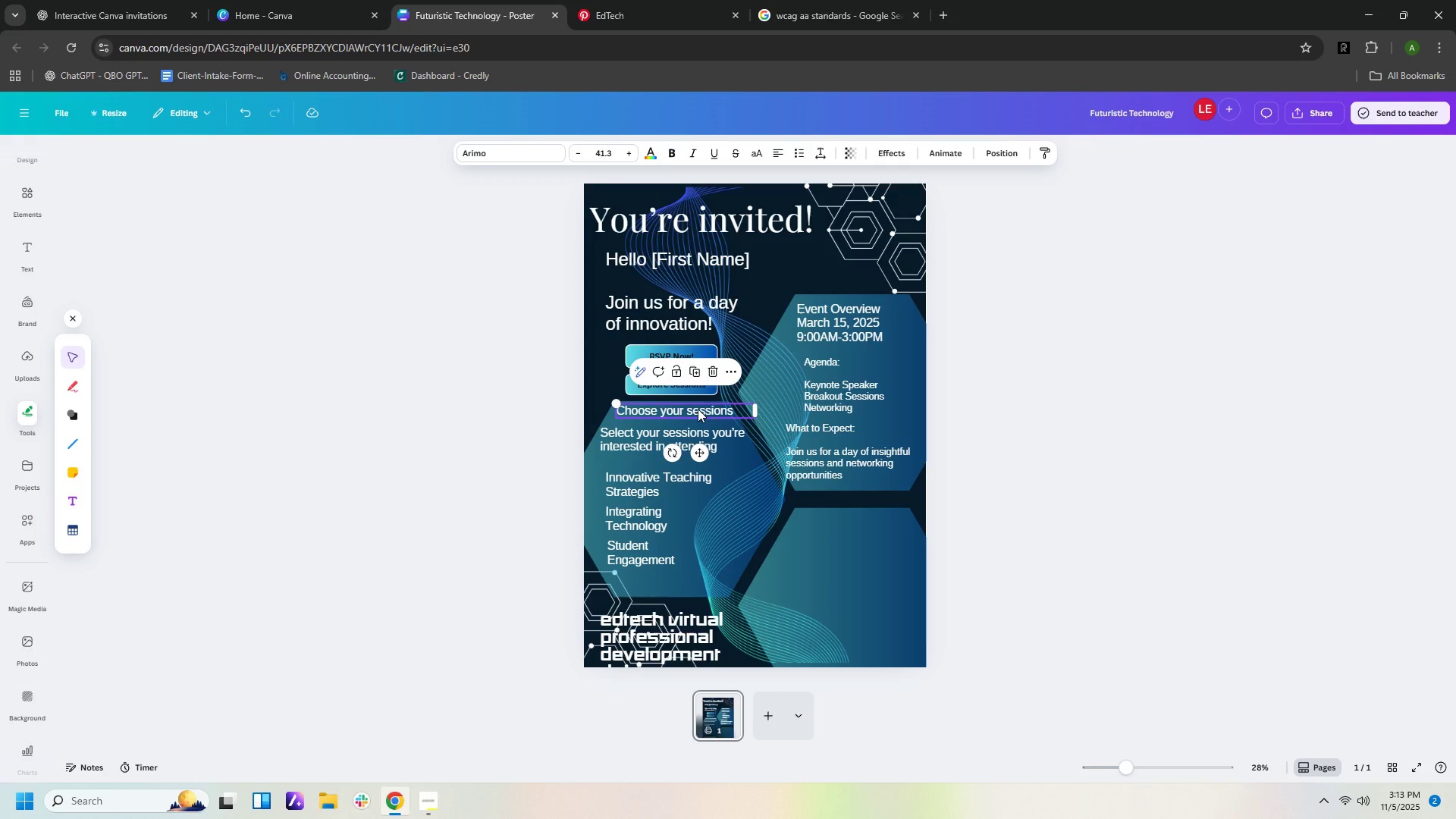 
key(Control+C)
 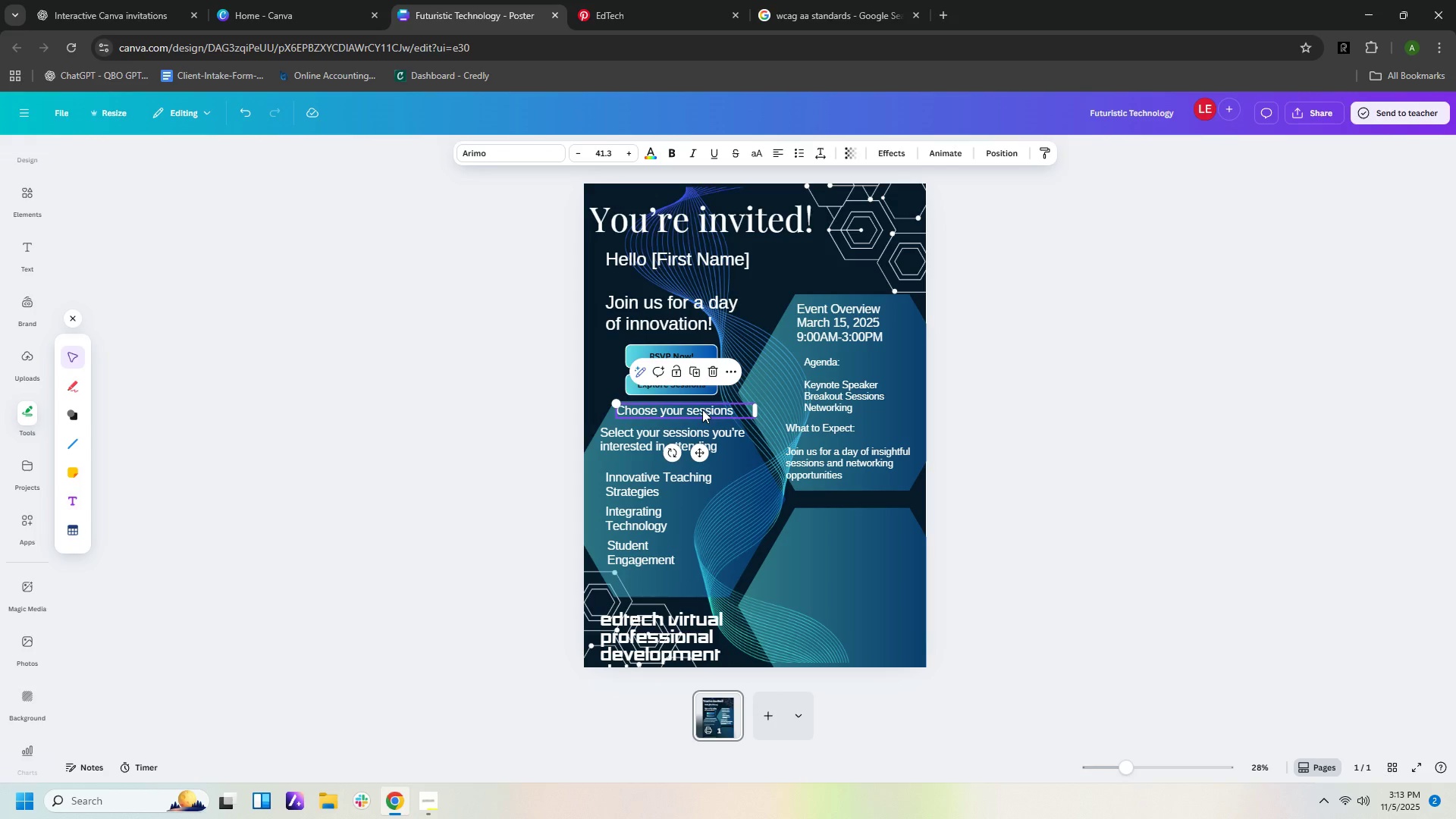 
key(Control+V)
 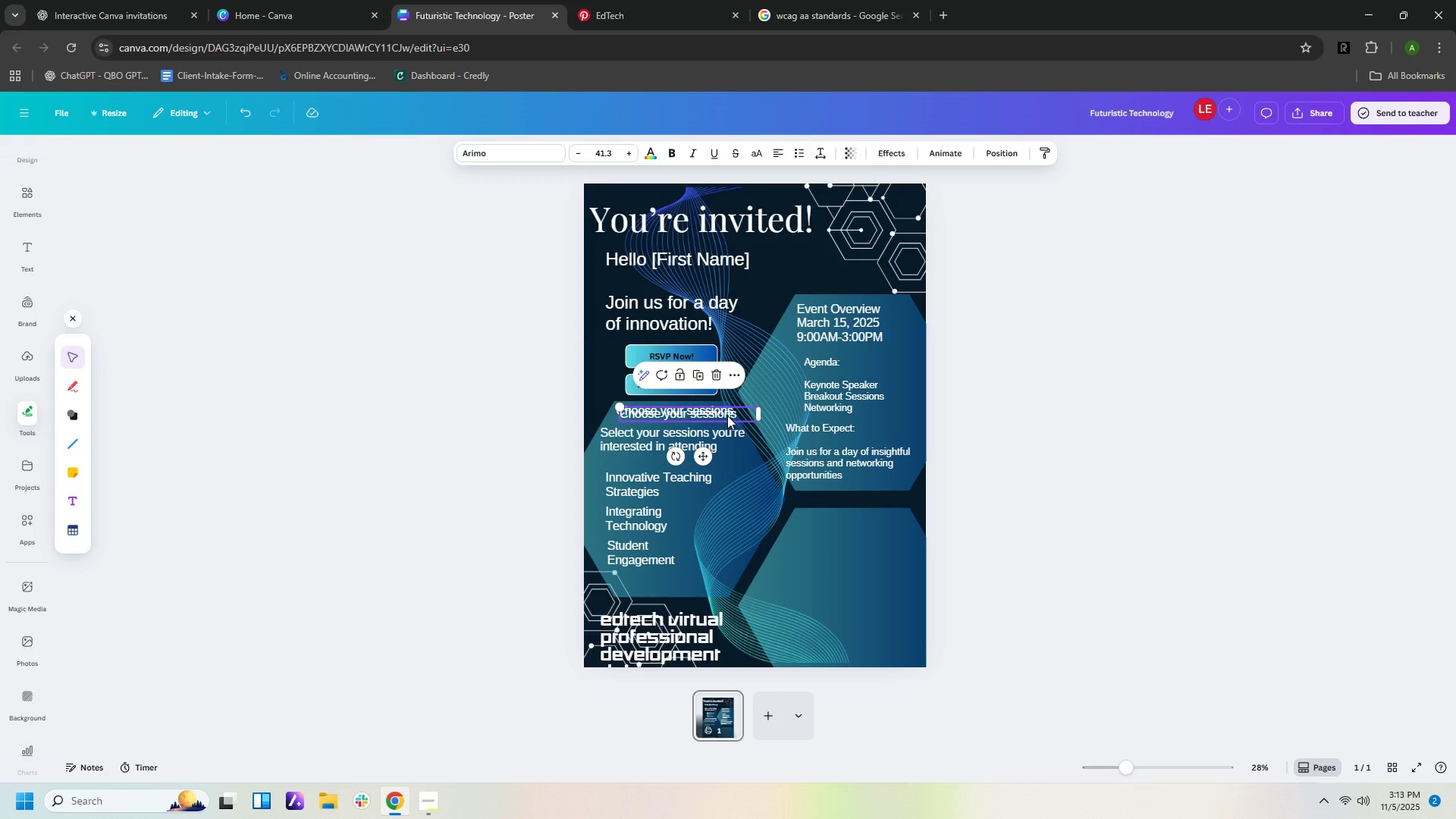 
left_click_drag(start_coordinate=[727, 416], to_coordinate=[888, 529])
 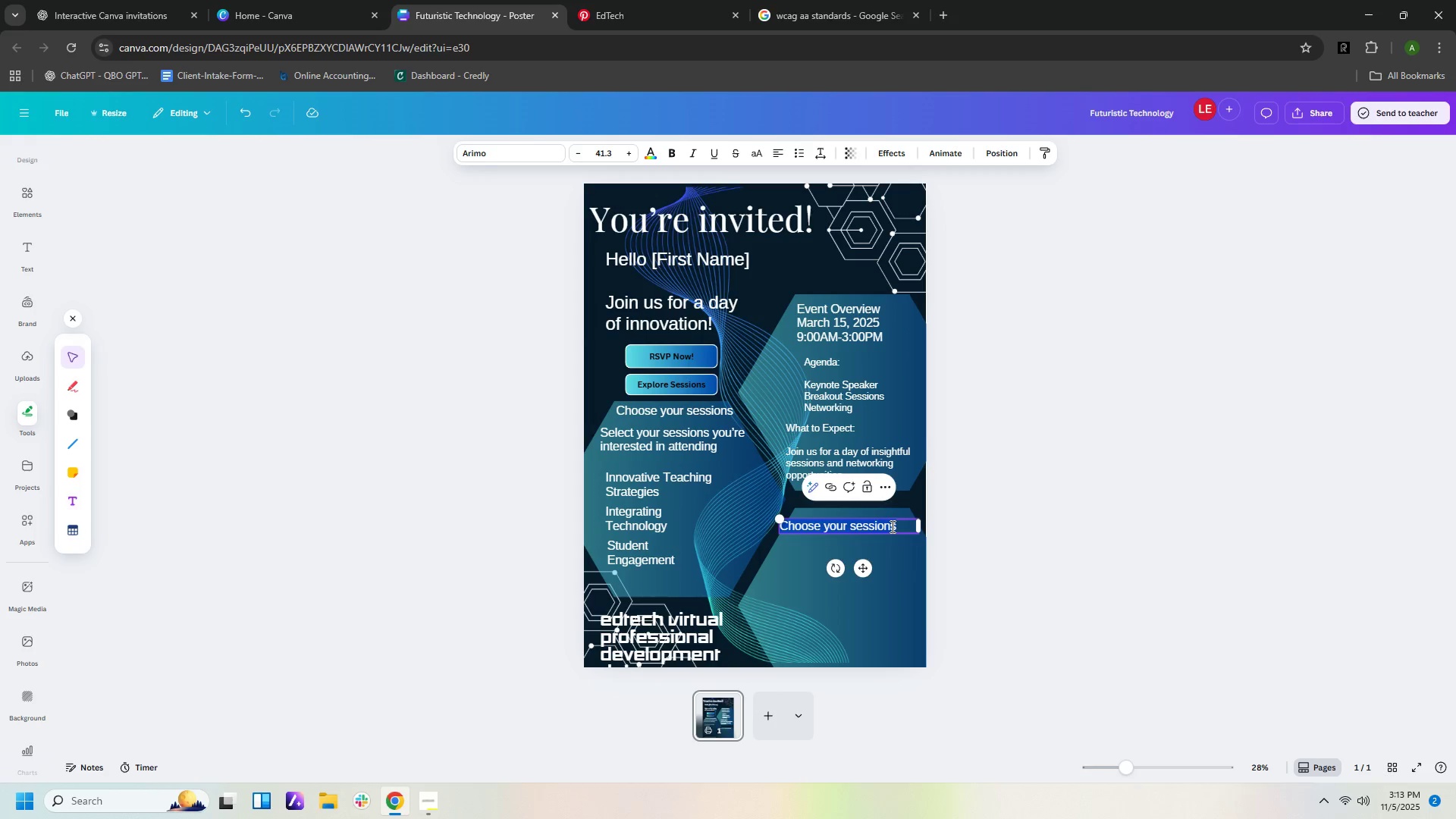 
double_click([891, 526])
 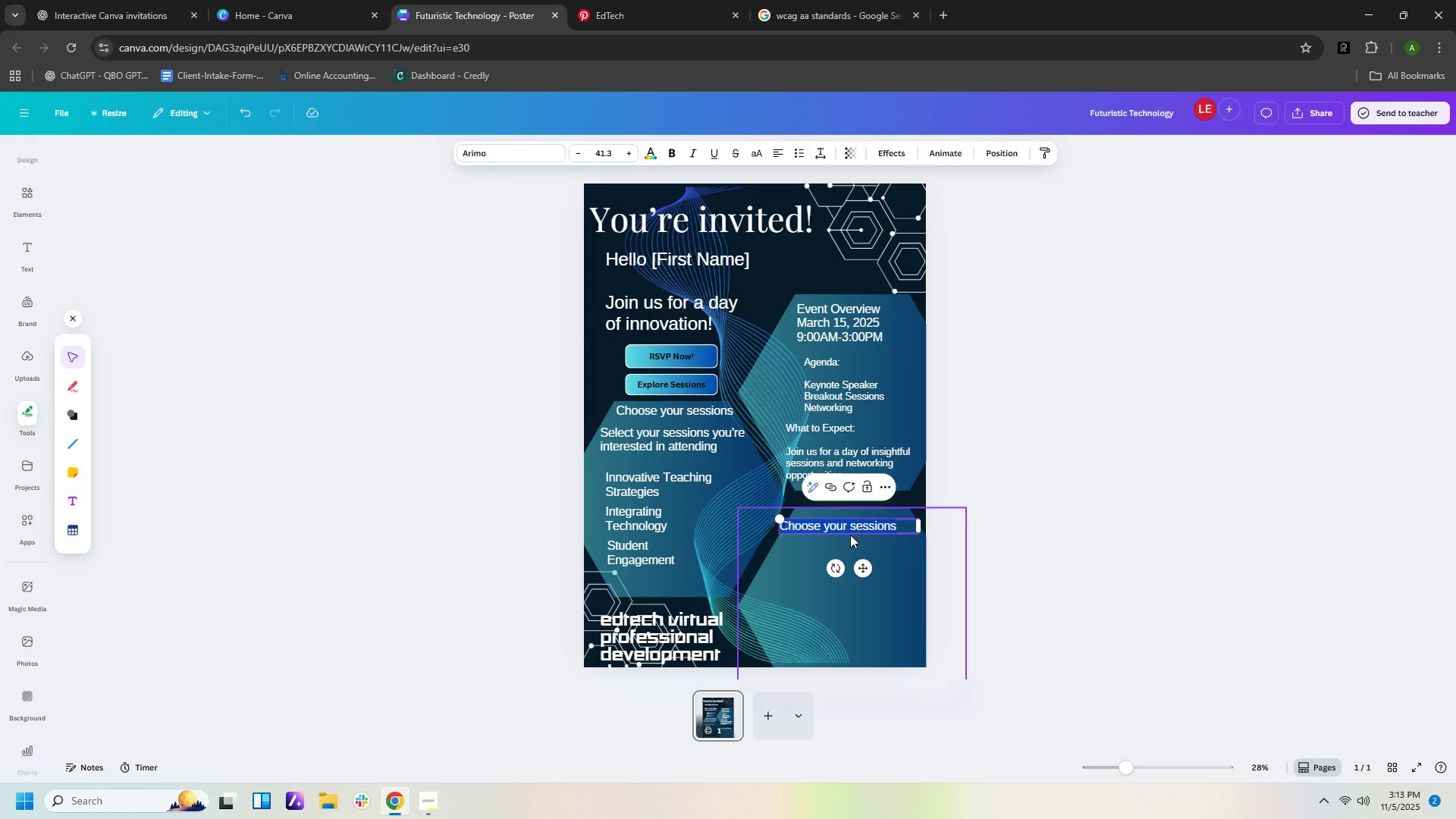 
type(About tje )
key(Backspace)
key(Backspace)
key(Backspace)
type(he Orh)
key(Backspace)
type(ganizers)
 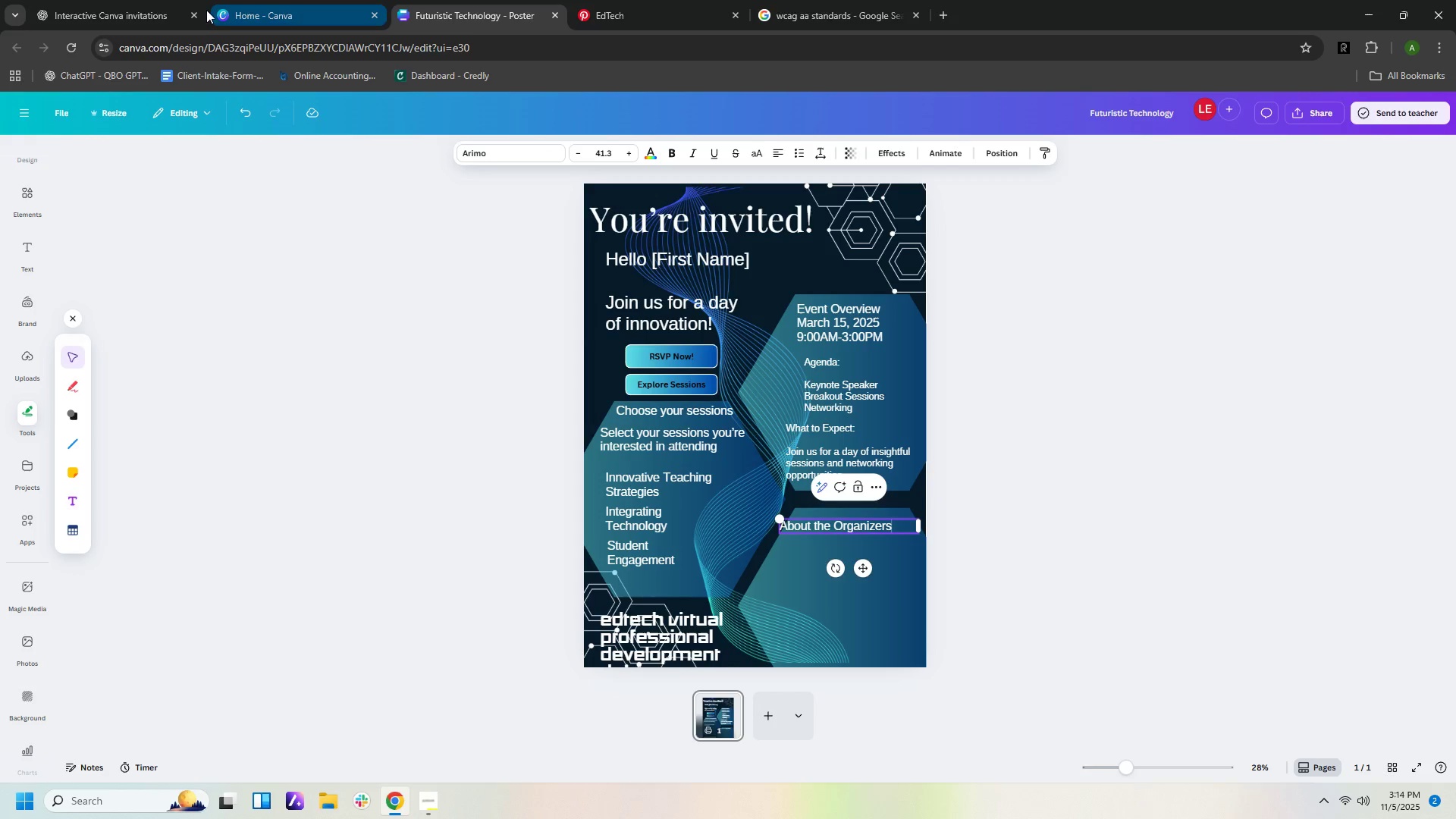 
left_click([169, 8])
 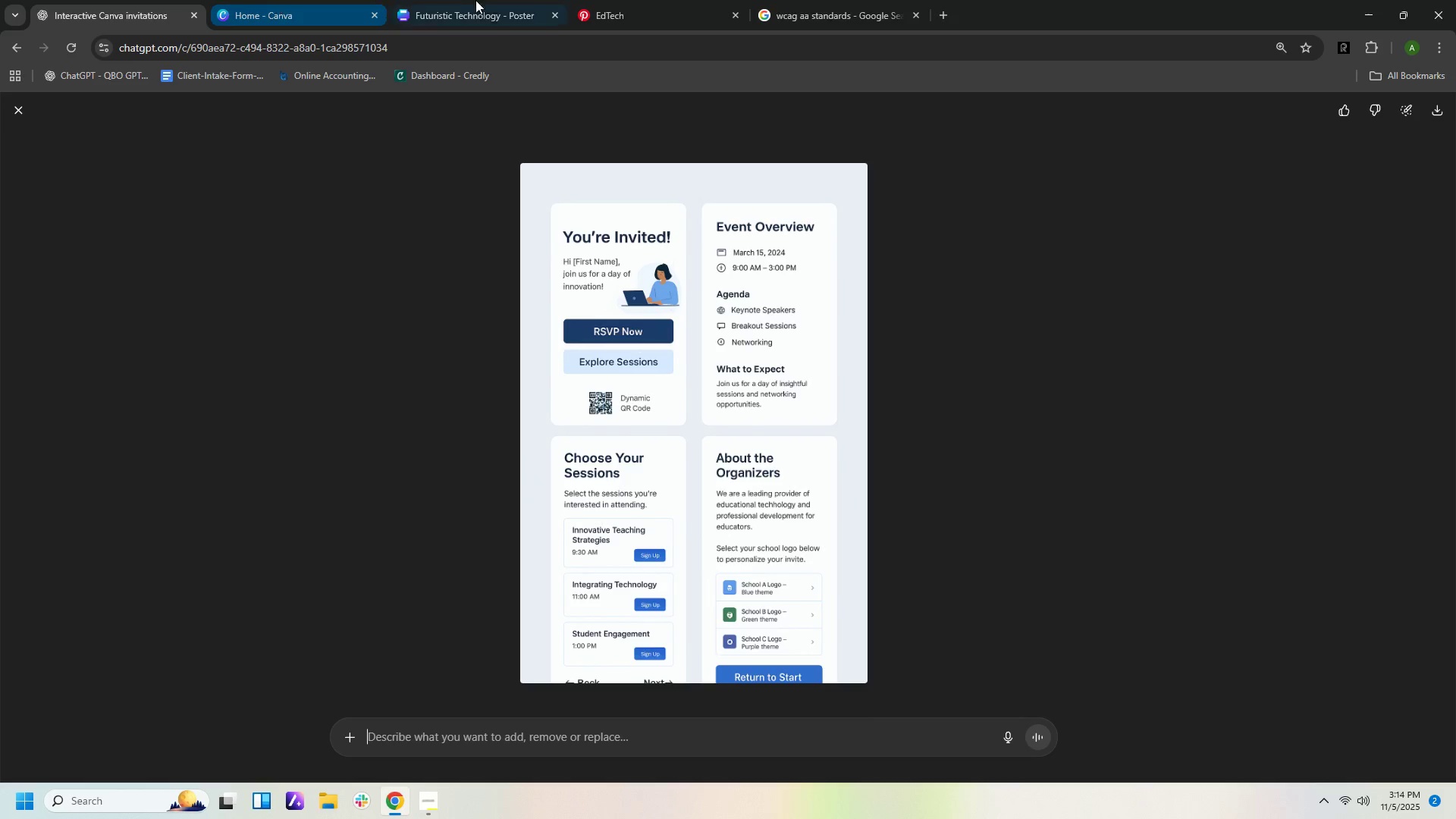 
left_click([497, 13])
 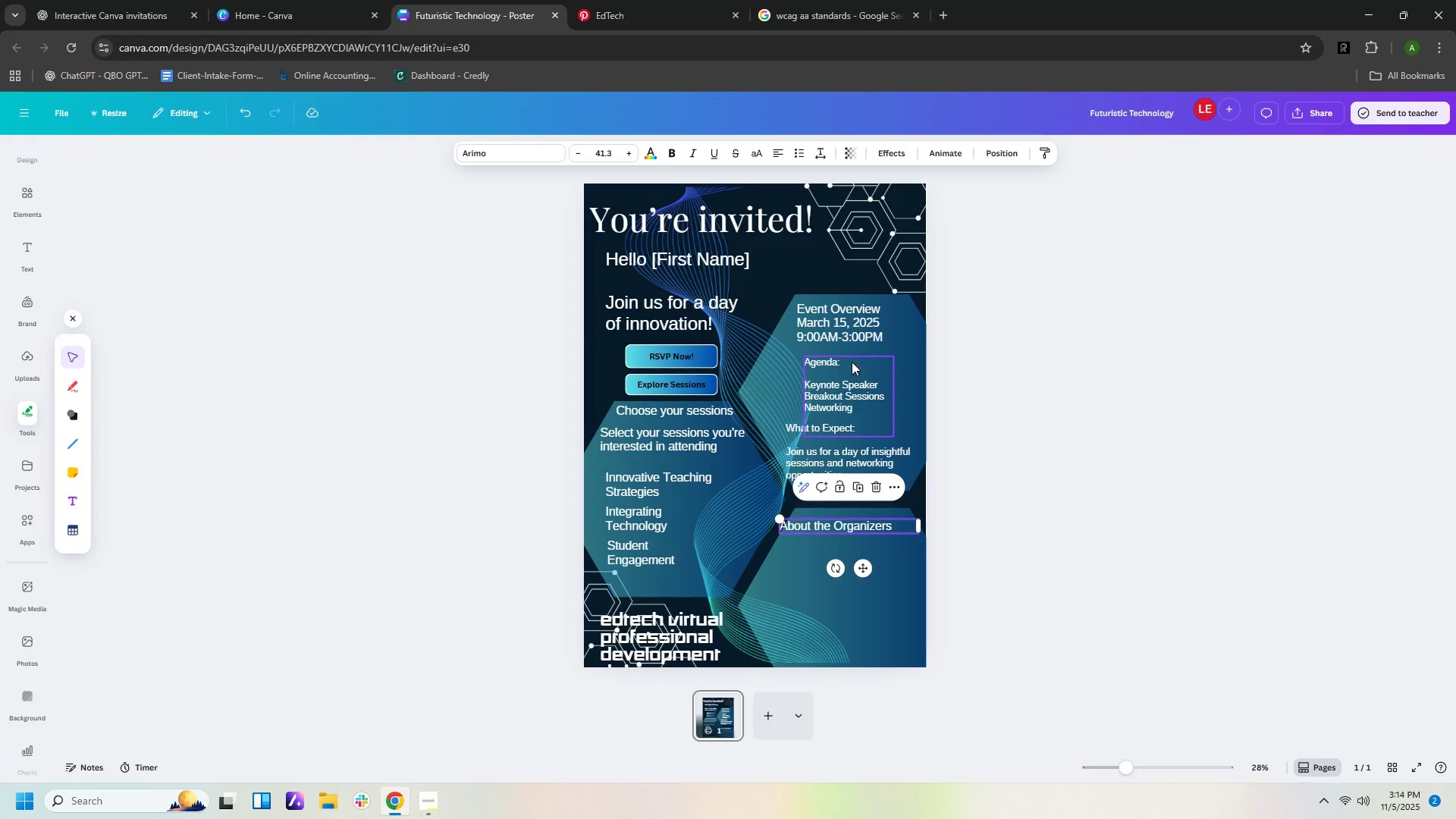 
left_click([858, 395])
 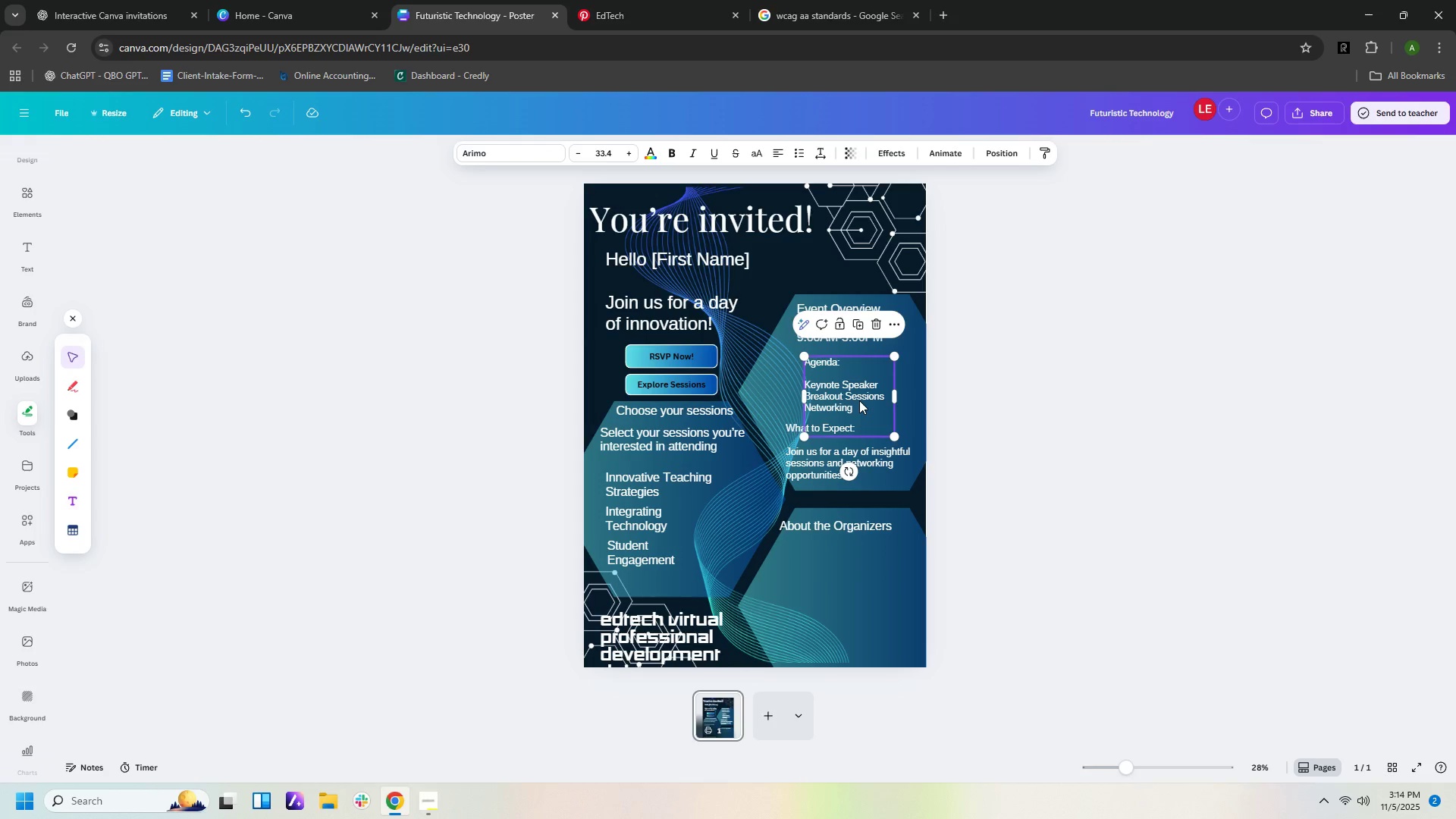 
key(Control+C)
 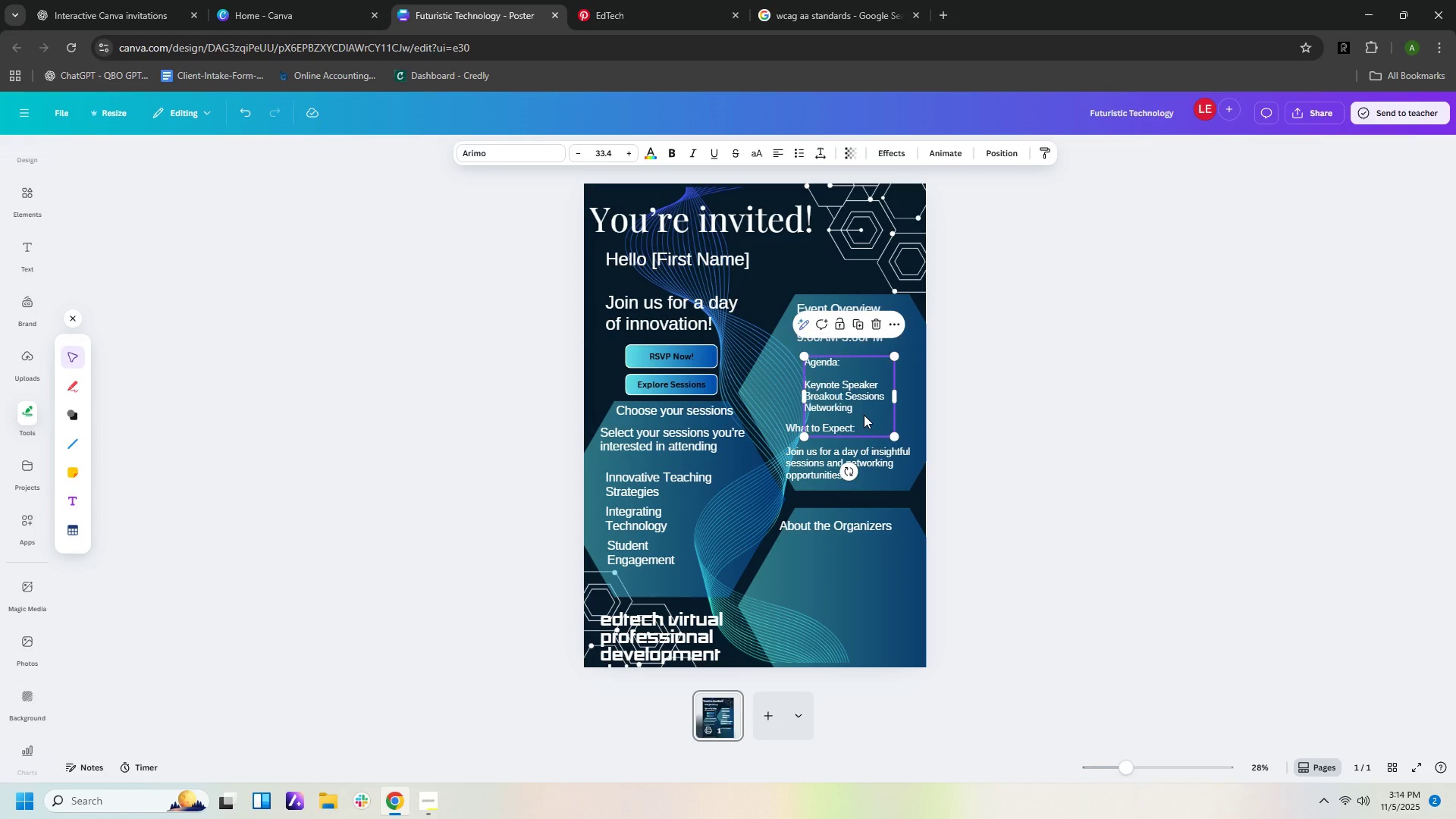 
key(Control+V)
 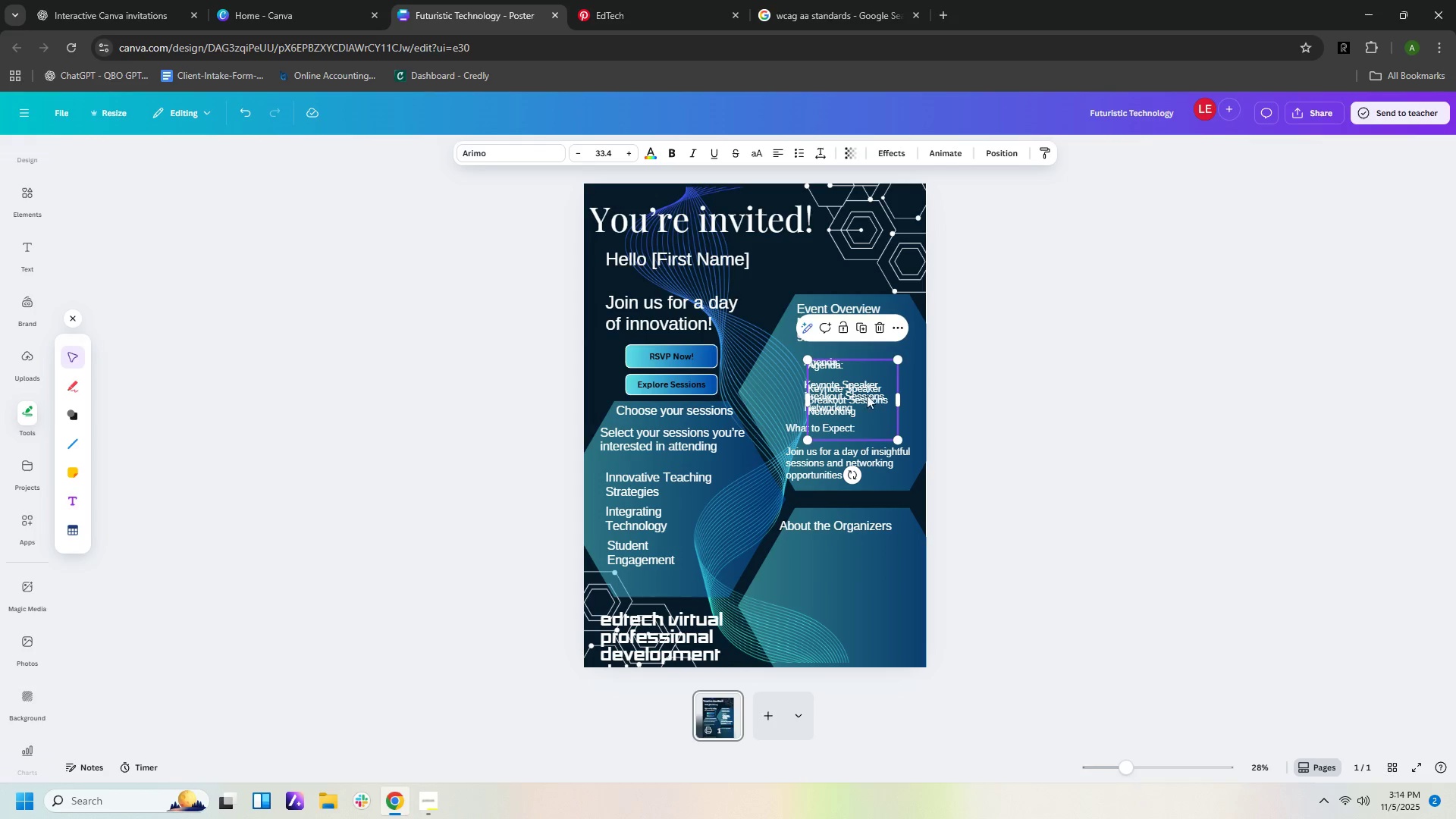 
left_click_drag(start_coordinate=[867, 395], to_coordinate=[852, 573])
 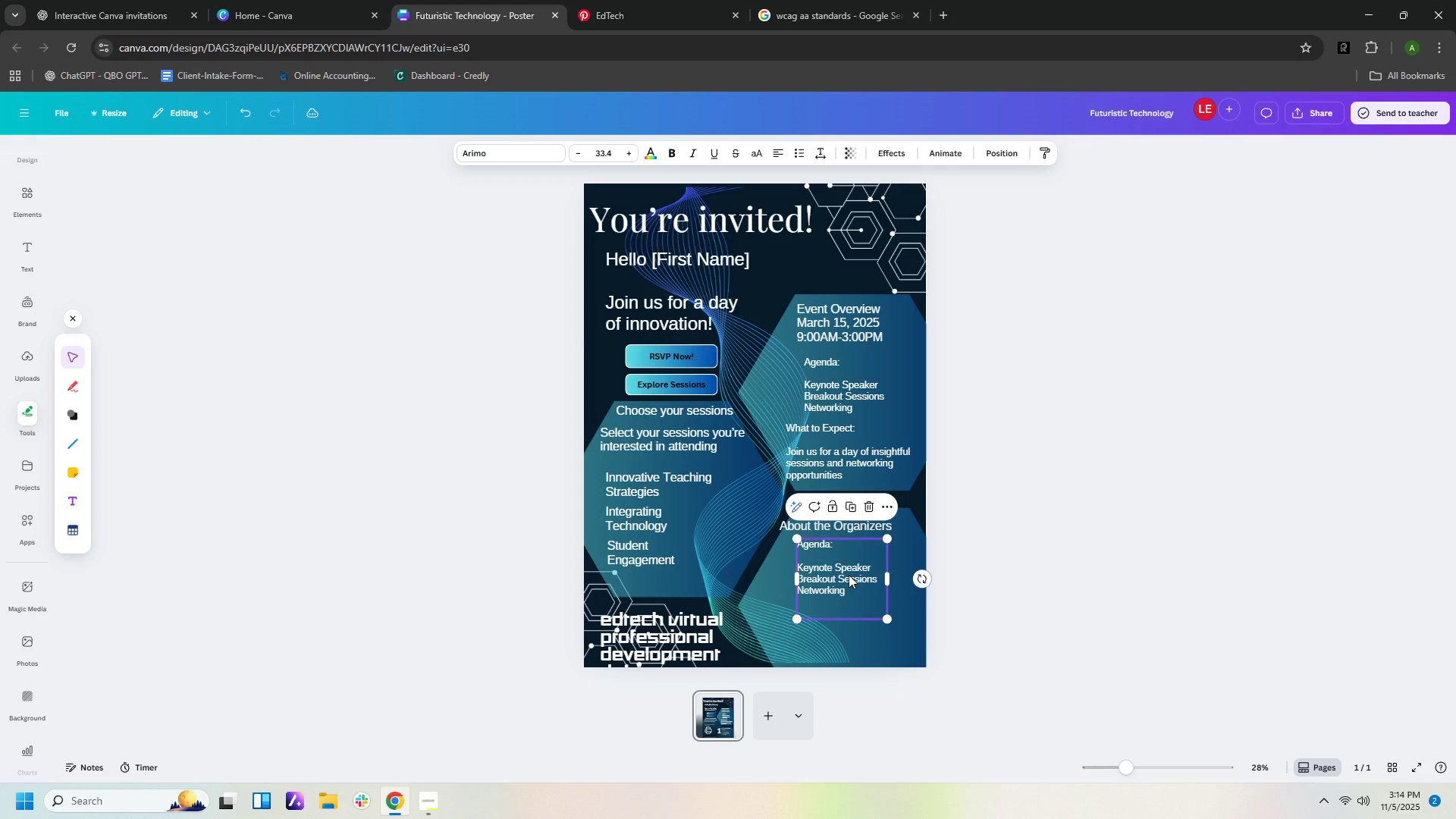 
left_click([849, 575])
 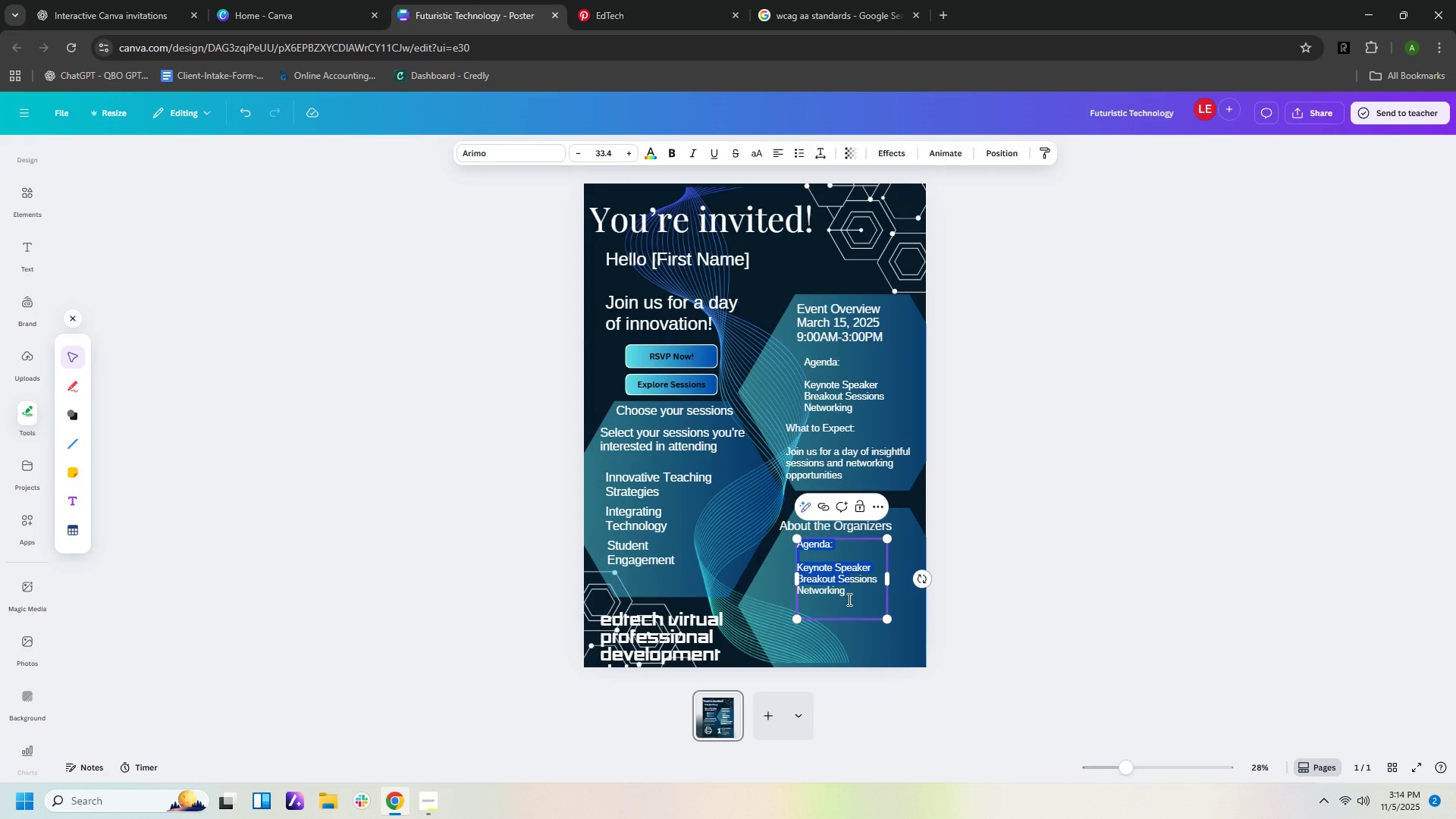 
key(Backspace)
type(We aer)
key(Backspace)
type(r)
key(Backspace)
key(Backspace)
type(re leading providers of educatiobal)
key(Backspace)
key(Backspace)
key(Backspace)
key(Backspace)
type(onal )
 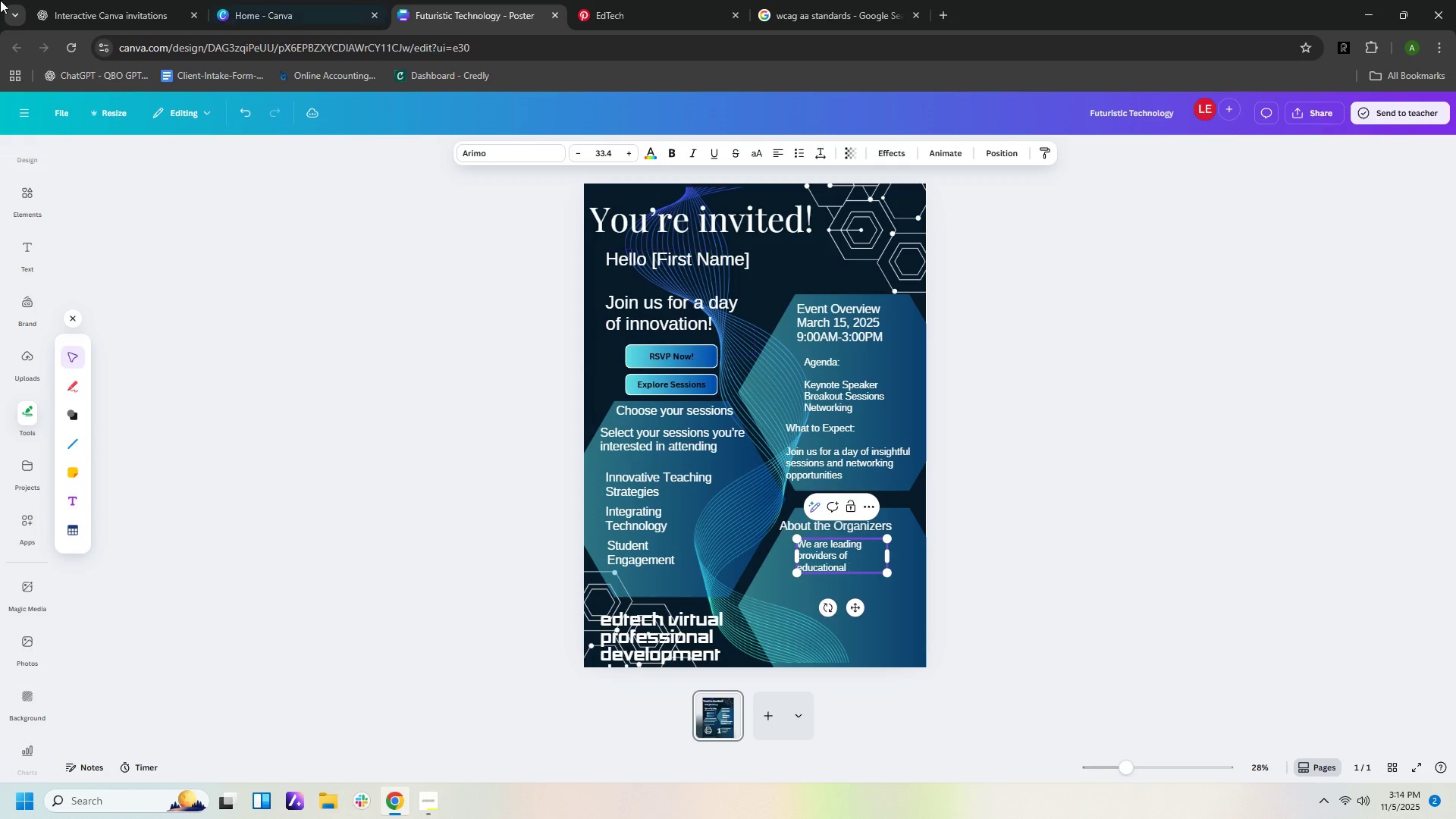 
hold_key(key=Delete, duration=1.35)
 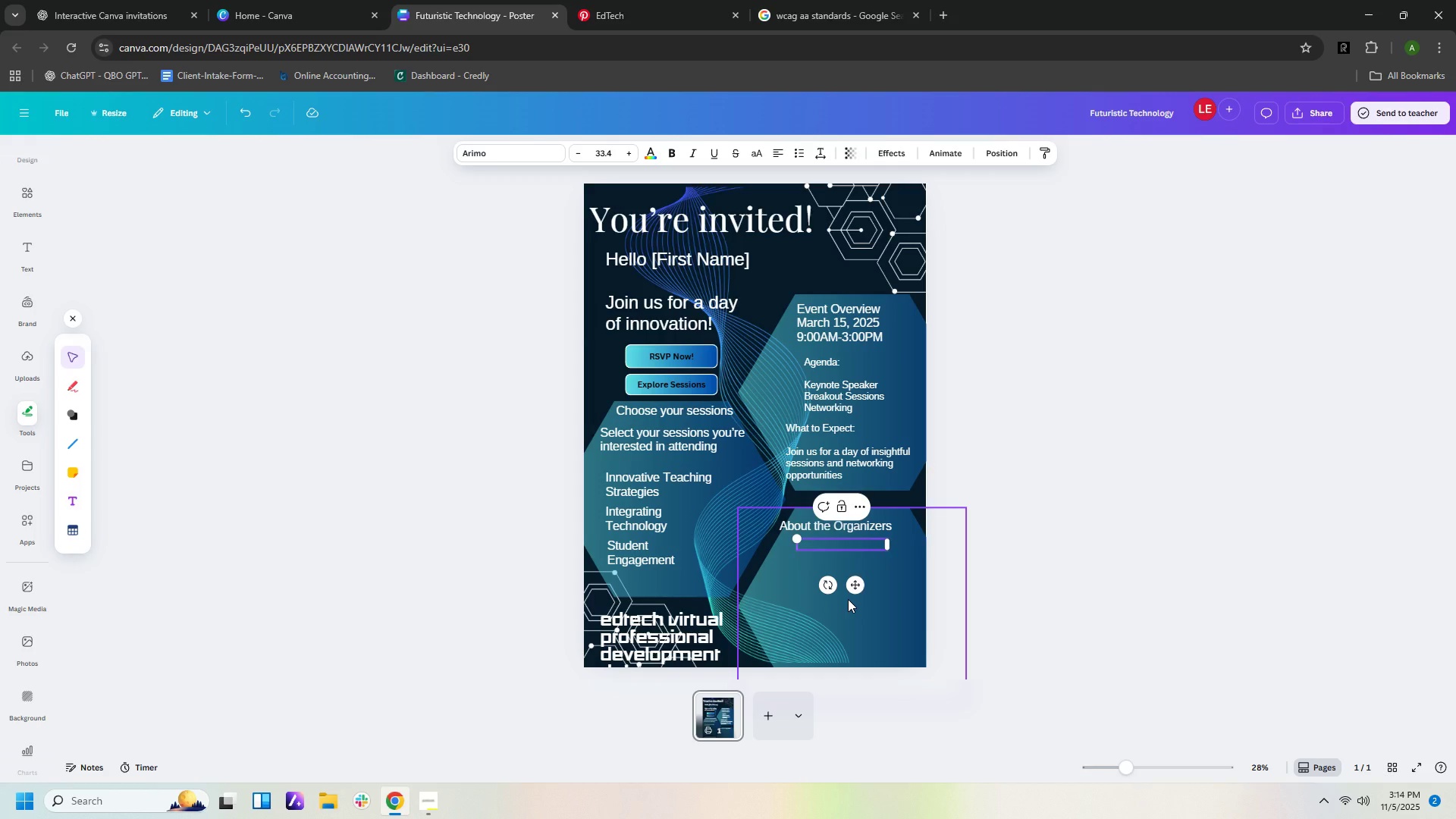 
left_click([132, 17])
 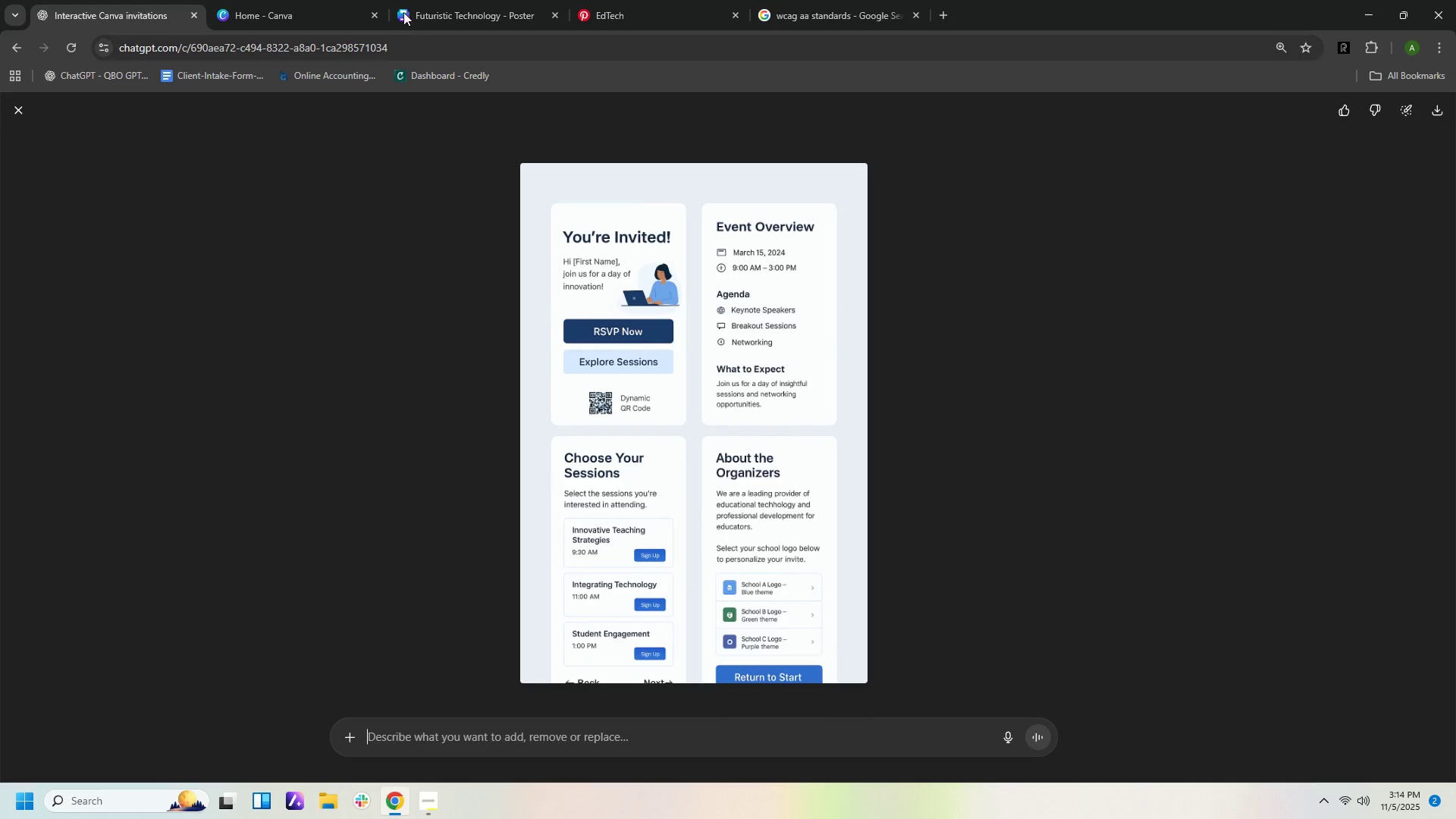 
left_click([570, 20])
 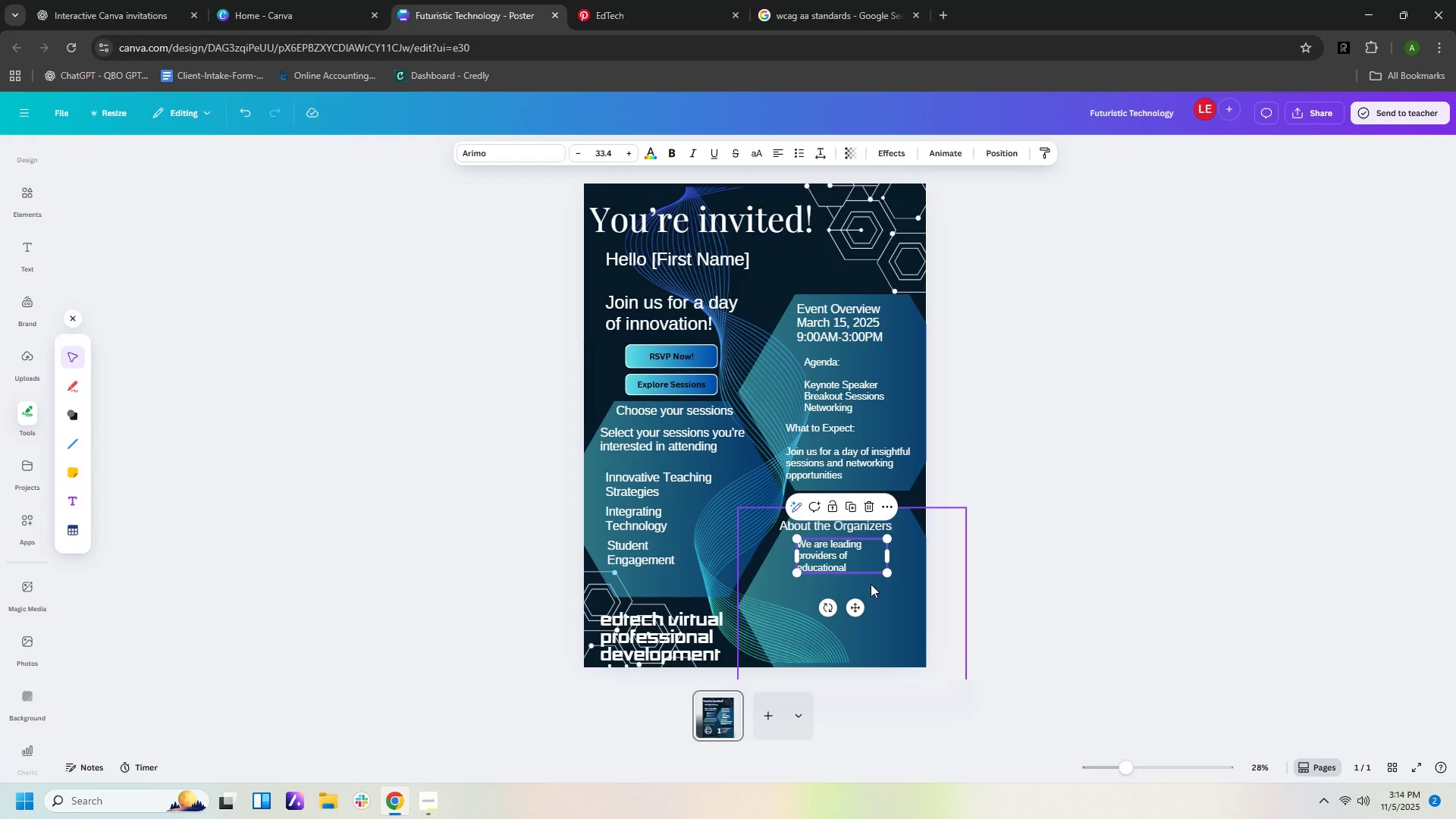 
left_click([860, 570])
 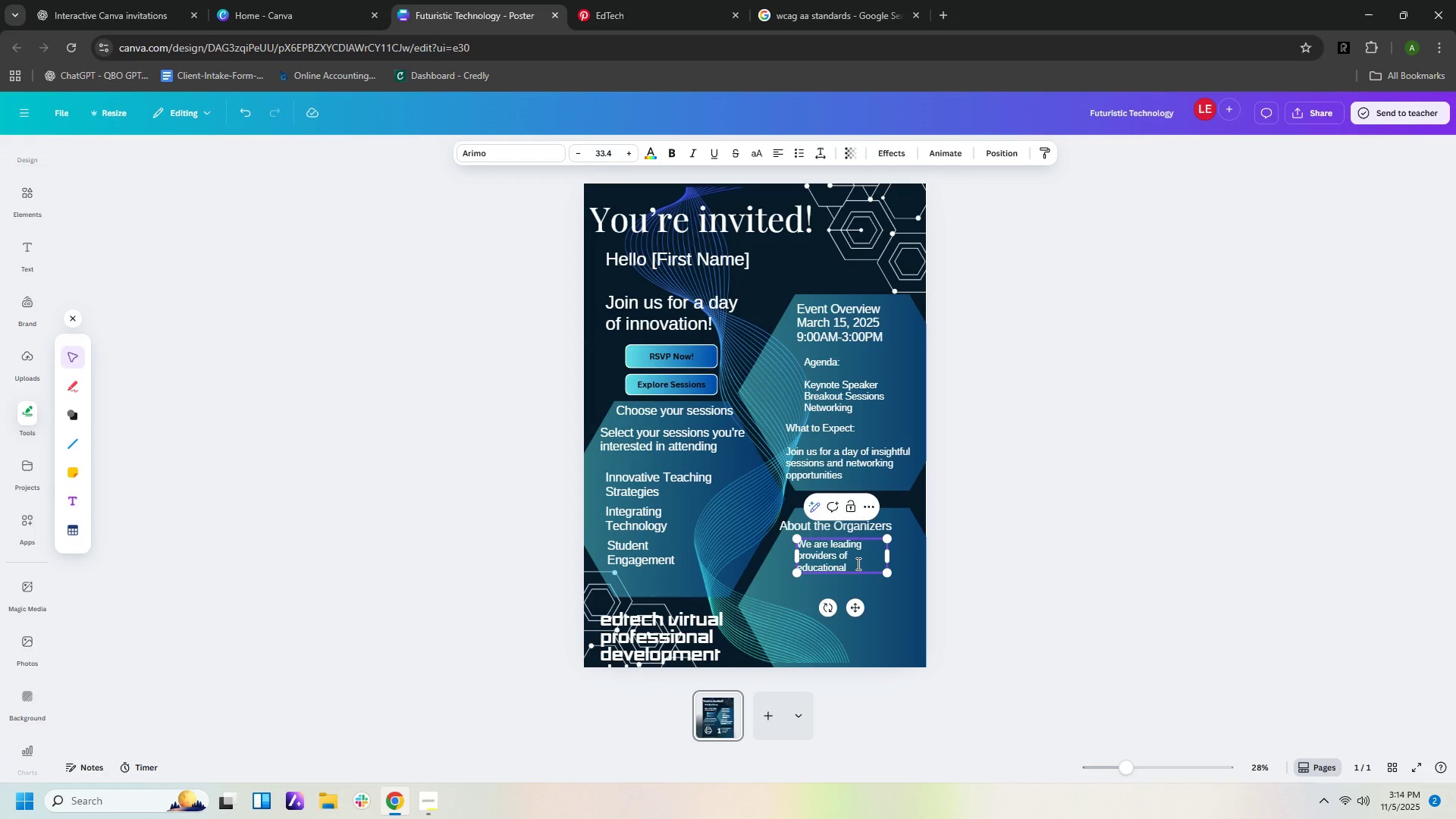 
type(technology and profefession)
key(Backspace)
key(Backspace)
key(Backspace)
key(Backspace)
key(Backspace)
key(Backspace)
key(Backspace)
type(ssional )
 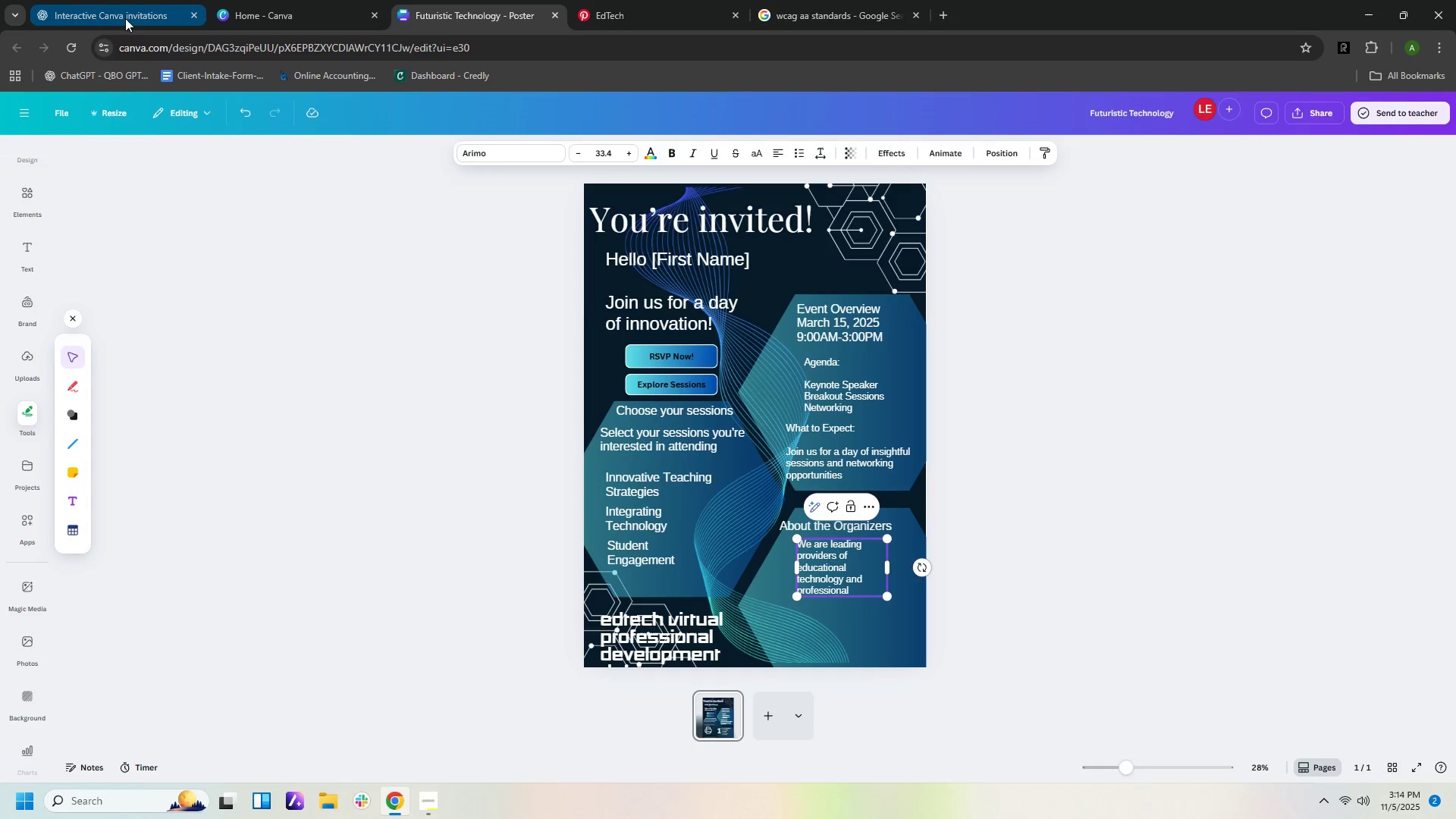 
left_click([126, 18])
 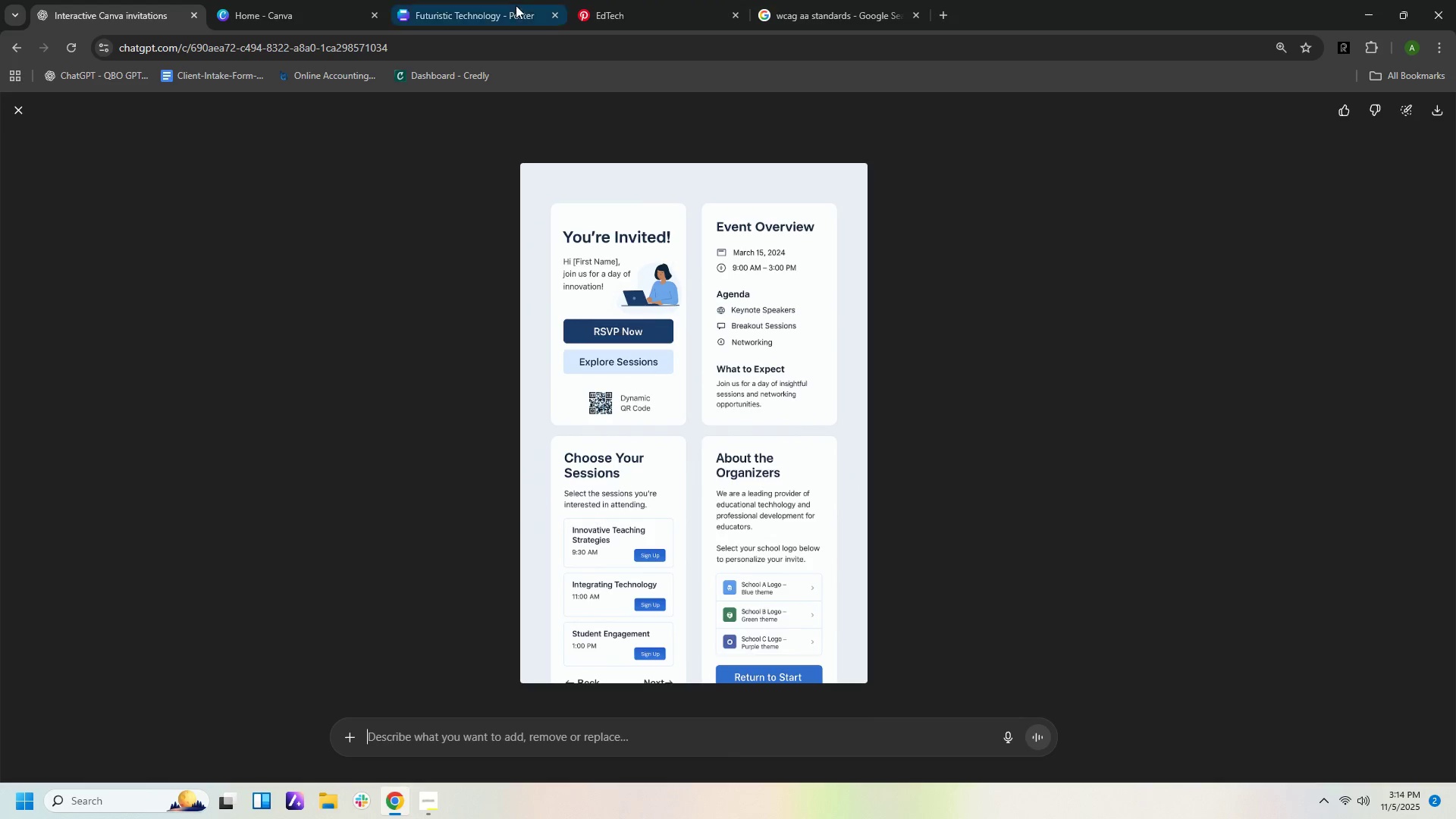 
left_click([465, 14])
 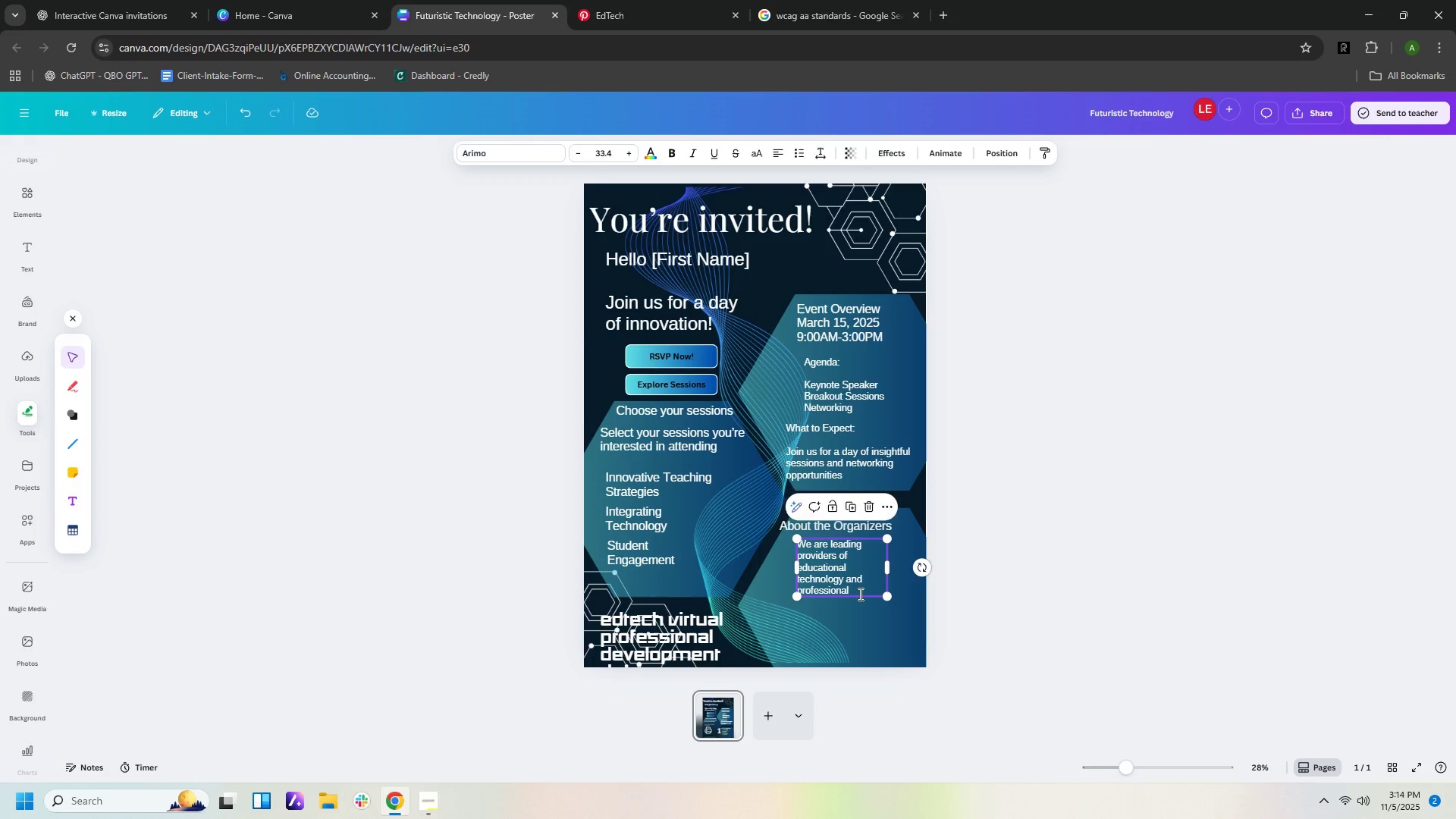 
double_click([858, 594])
 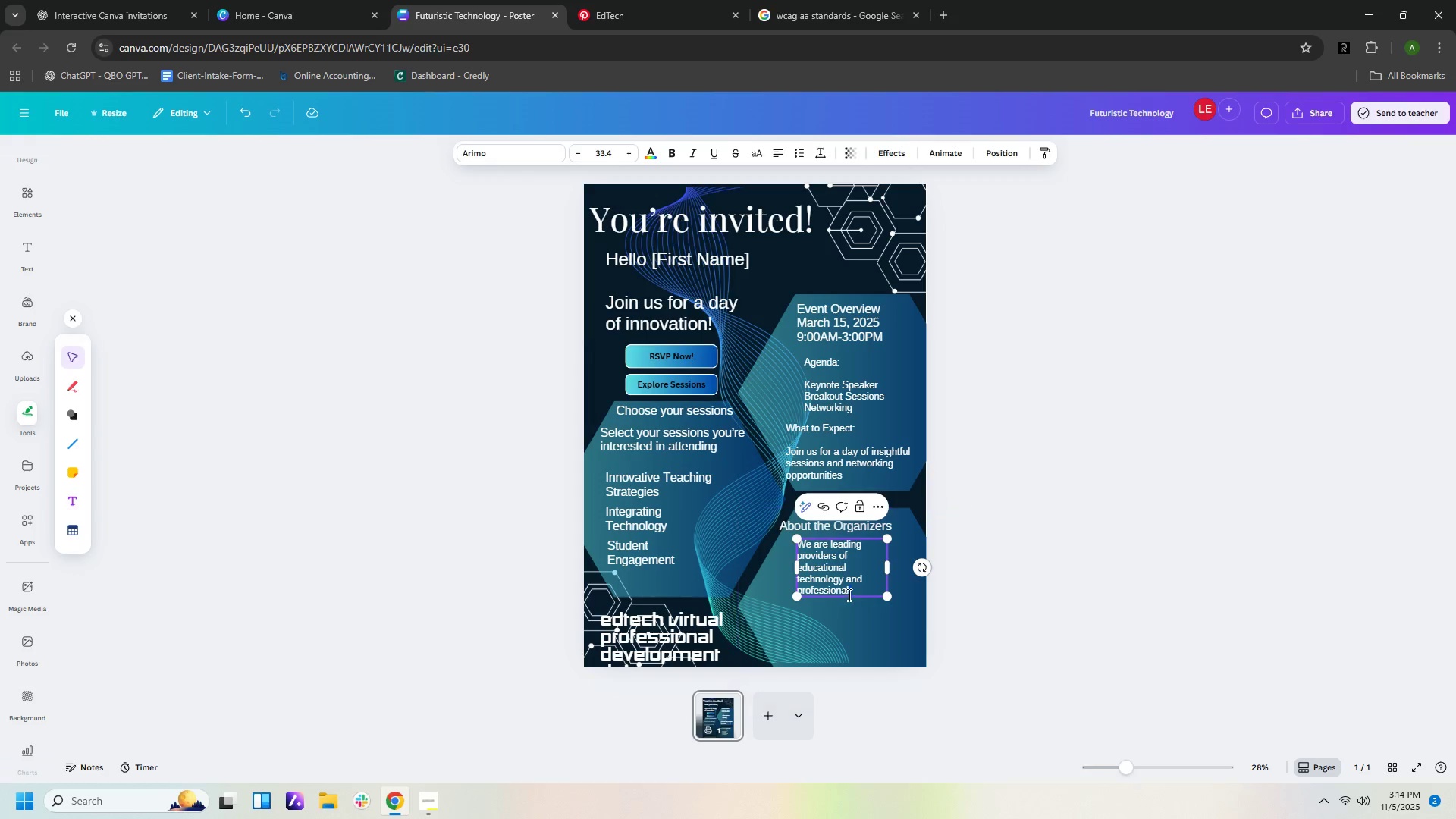 
left_click([855, 595])
 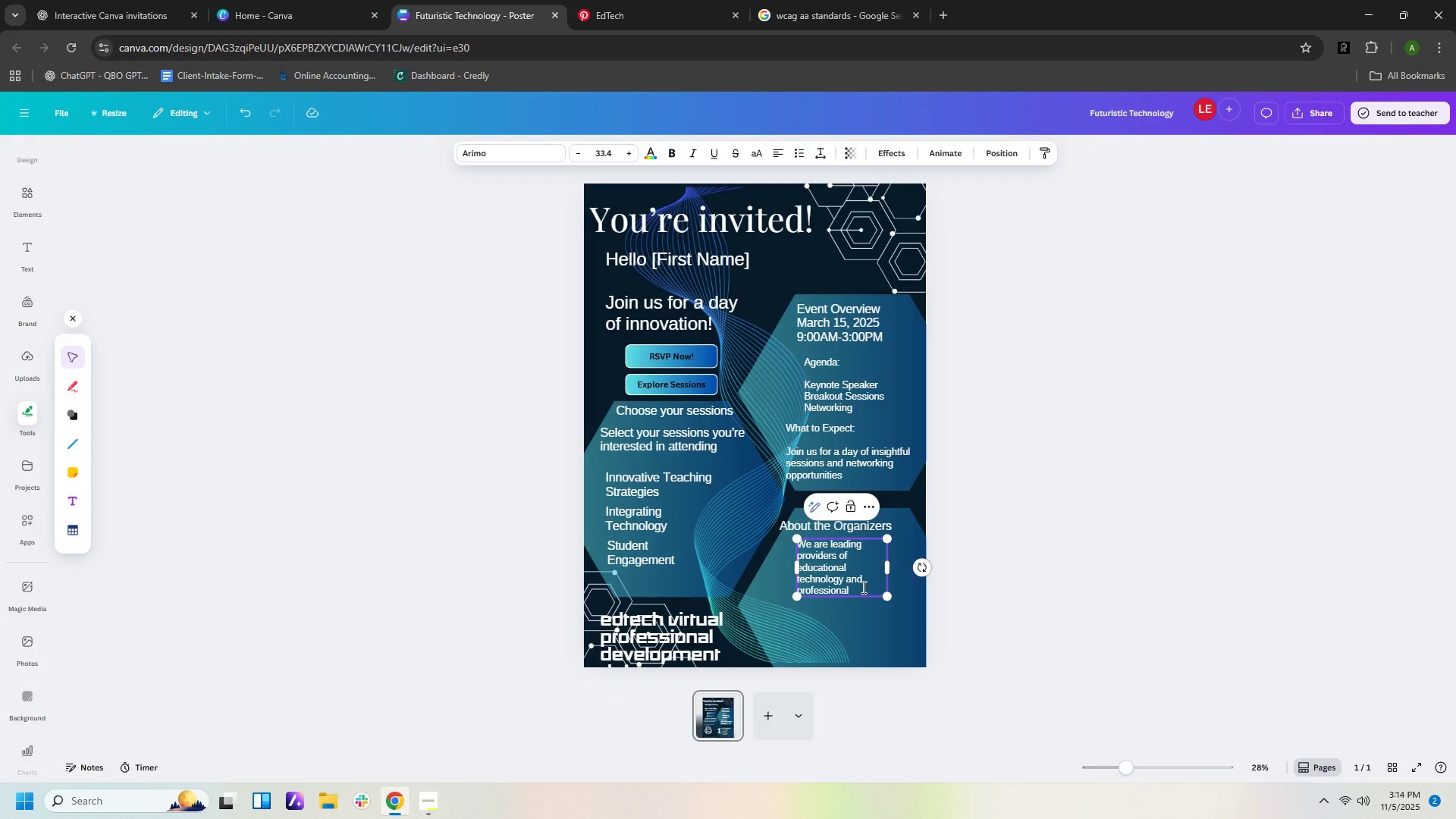 
type(developmem)
key(Backspace)
type(nt foe)
key(Backspace)
type(reducatior)
key(Backspace)
key(Backspace)
type(rs)
 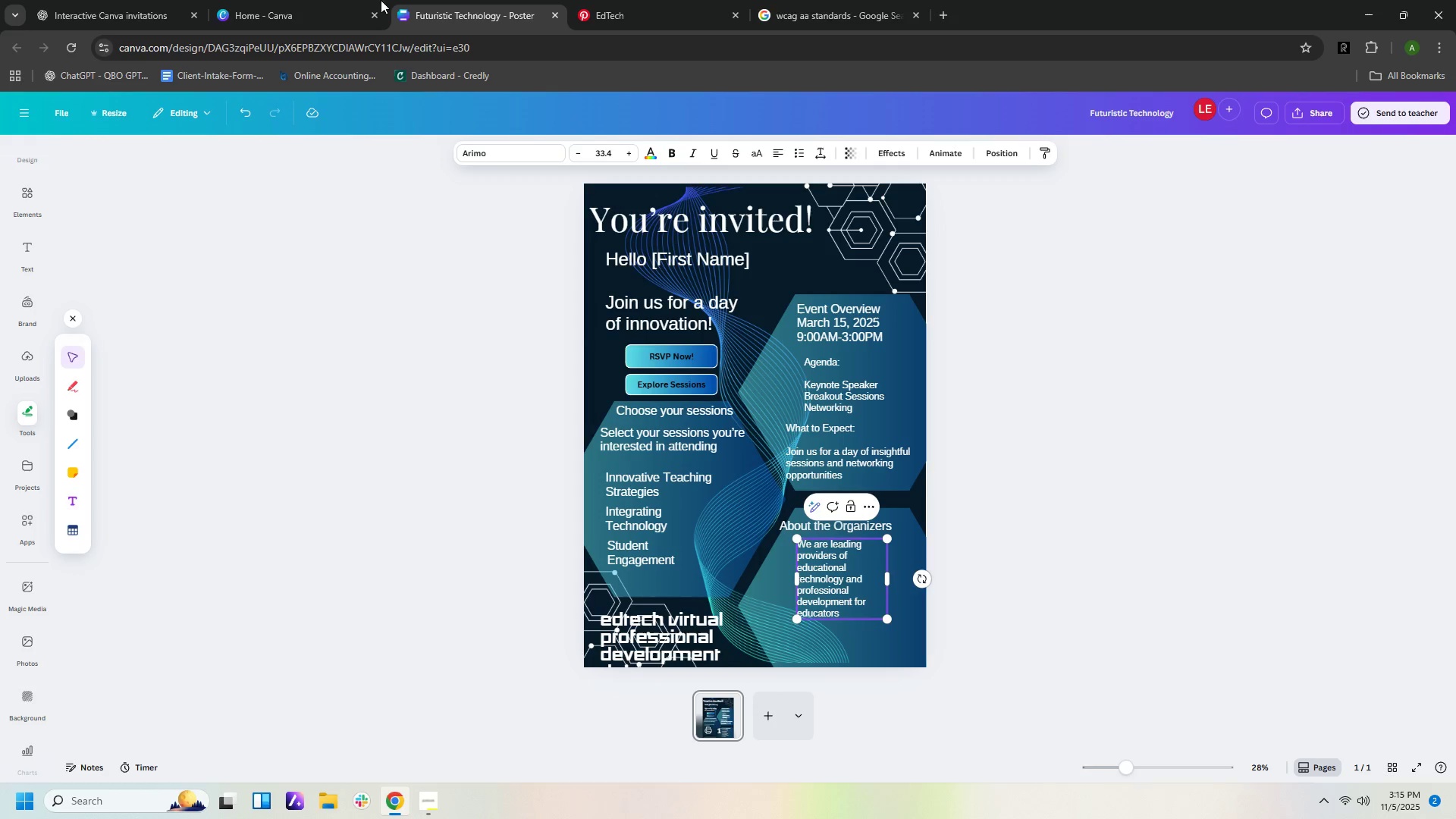 
hold_key(key=Space, duration=26.76)
 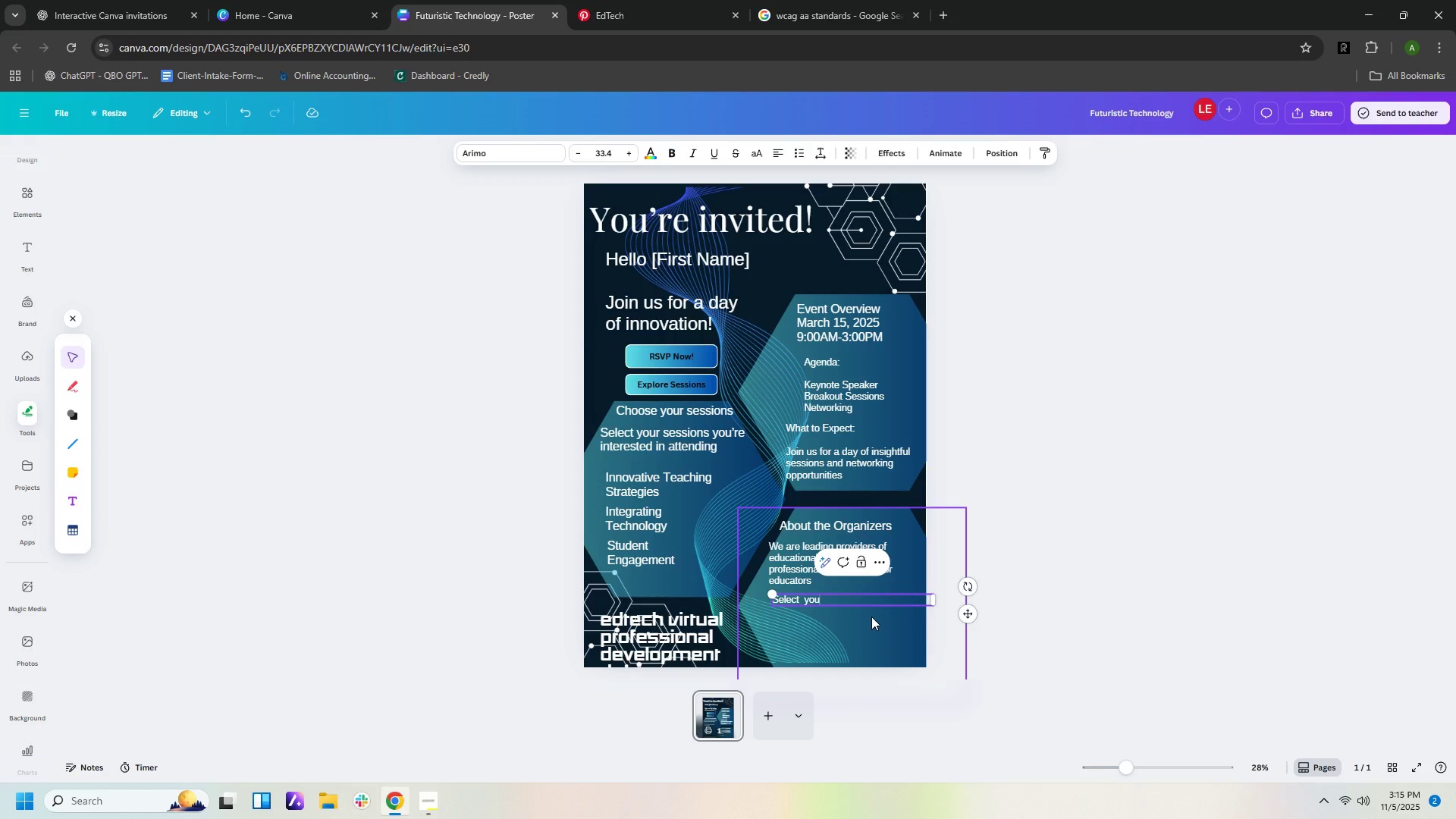 
left_click([83, 14])
 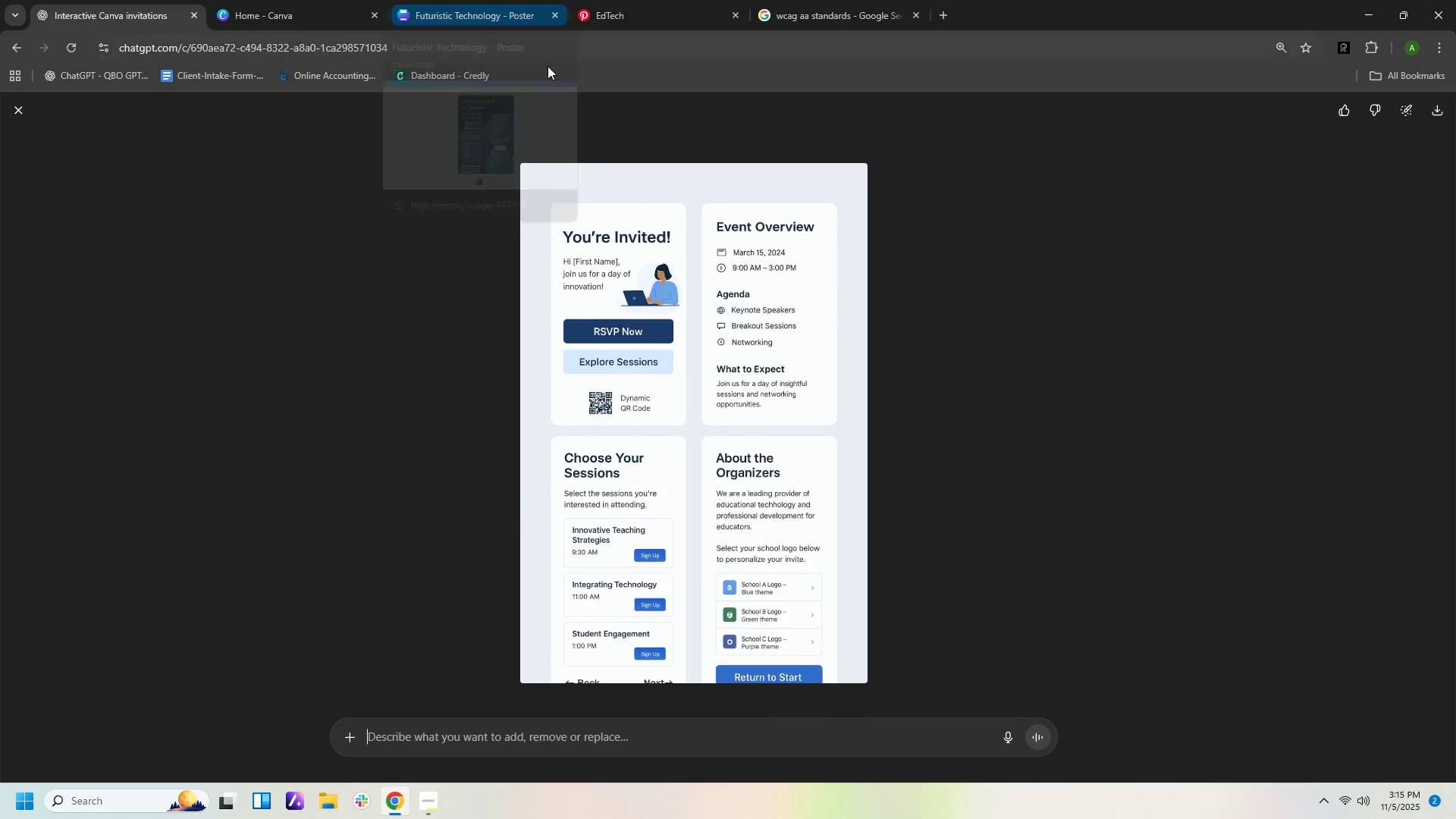 
left_click([524, 9])
 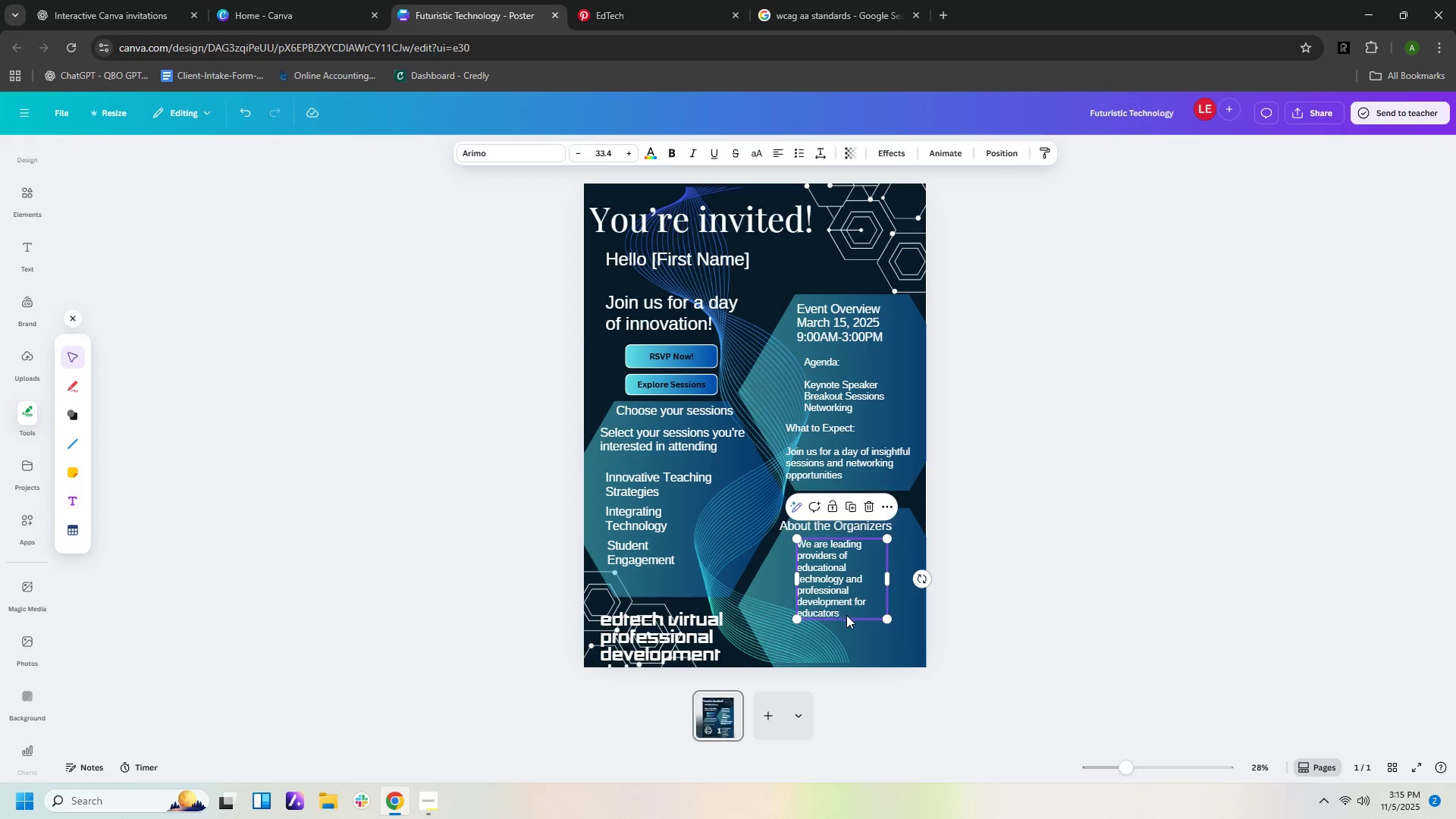 
left_click([846, 609])
 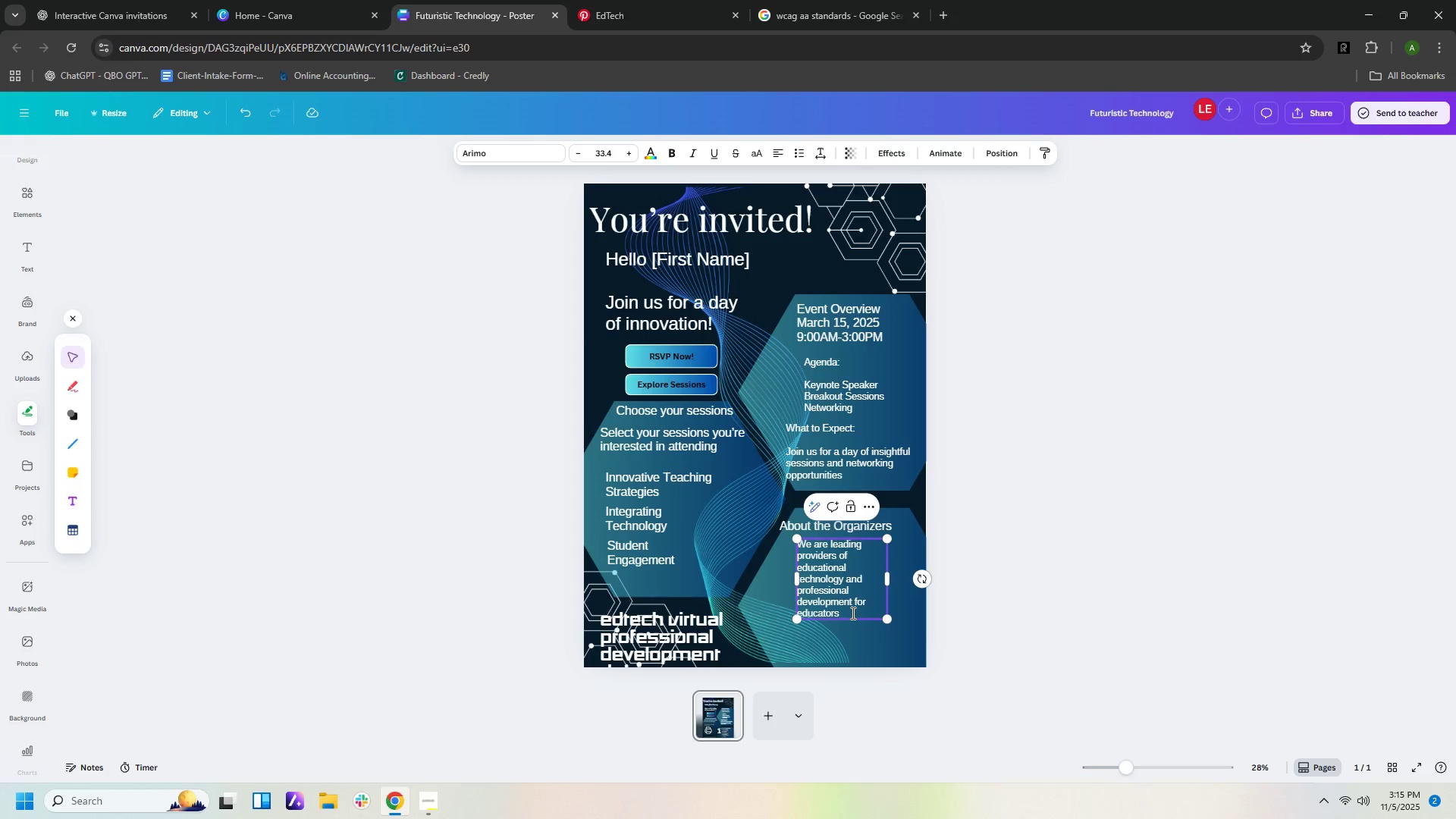 
left_click([852, 613])
 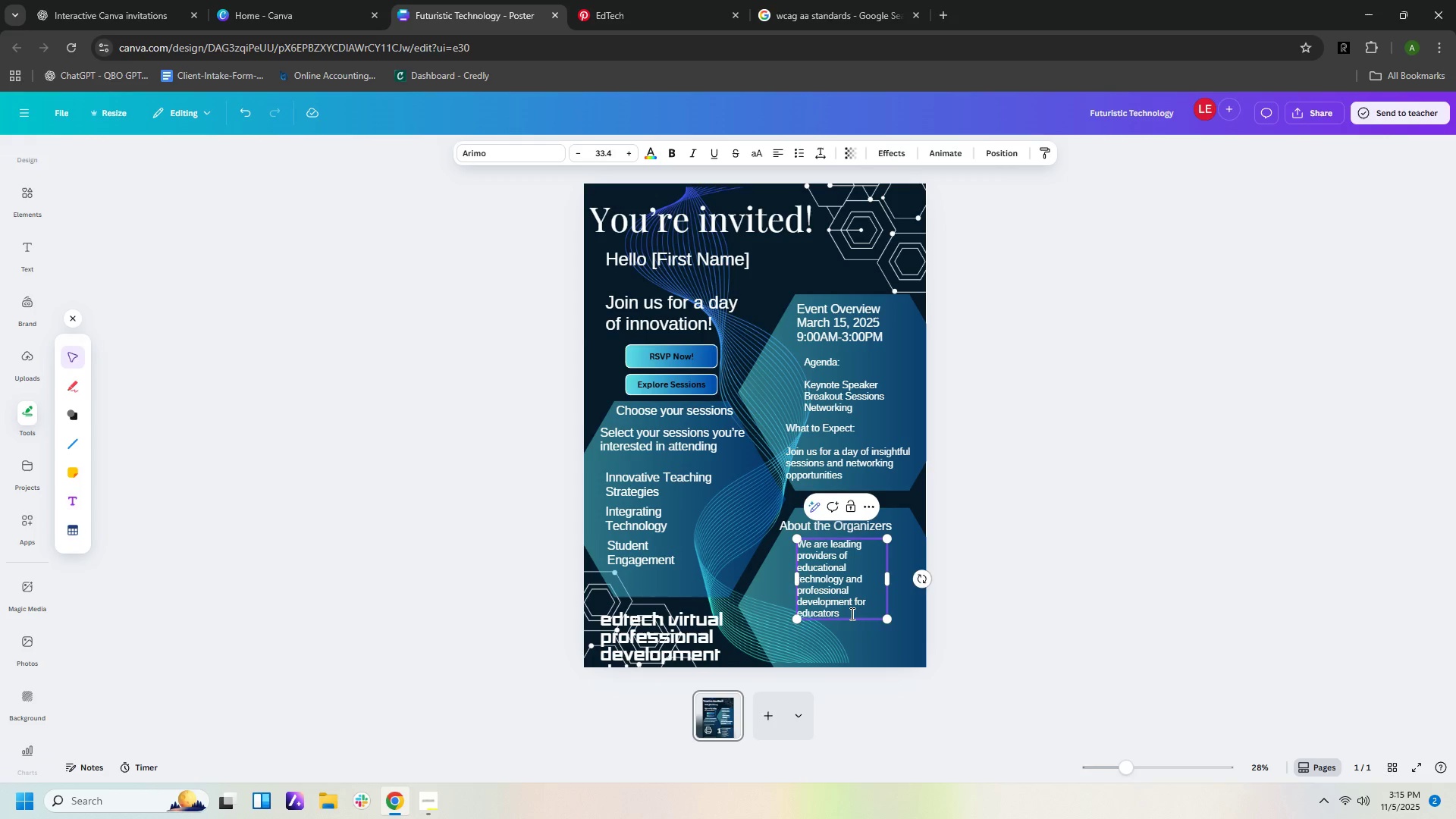 
key(Enter)
 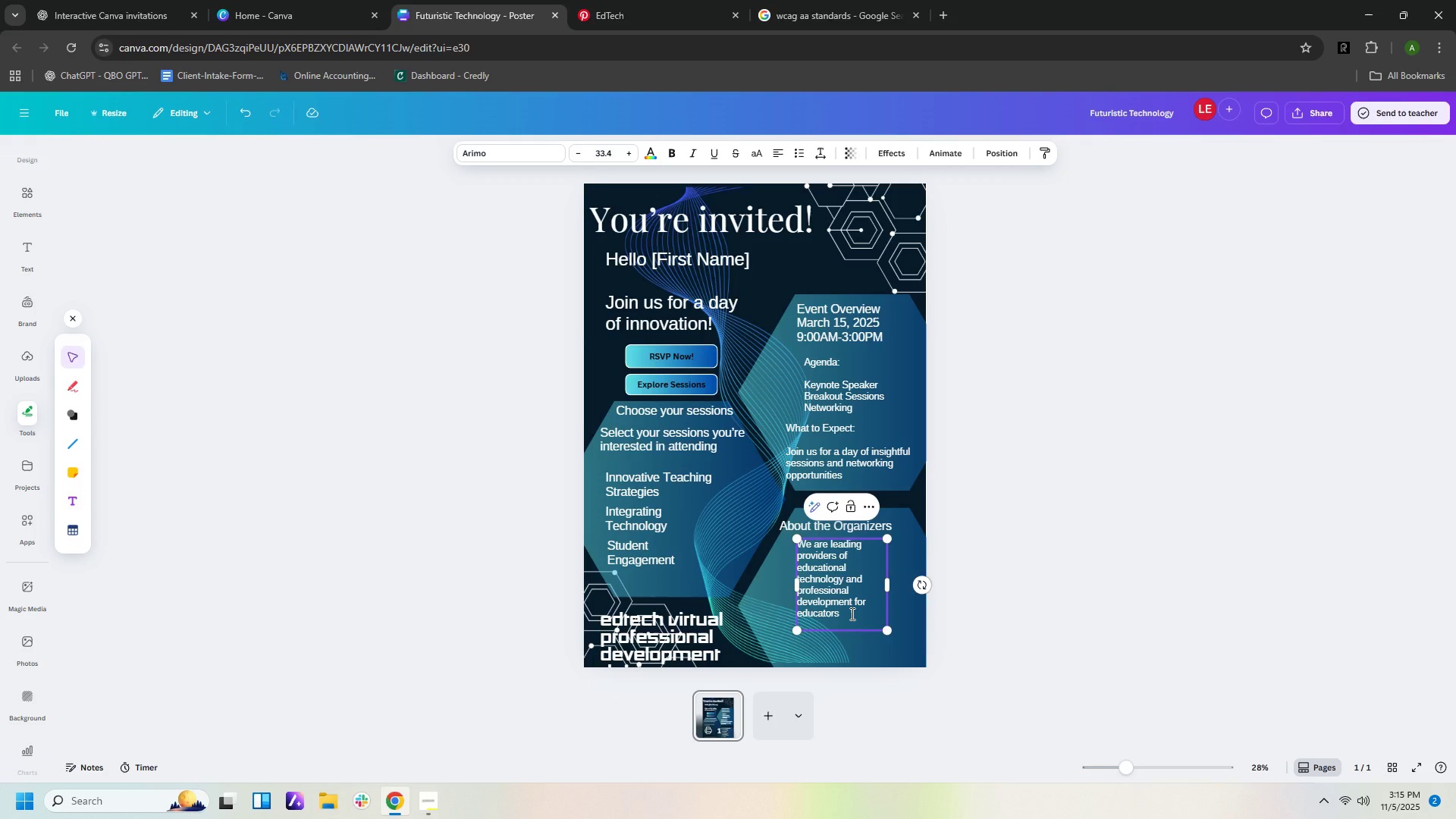 
key(Enter)
 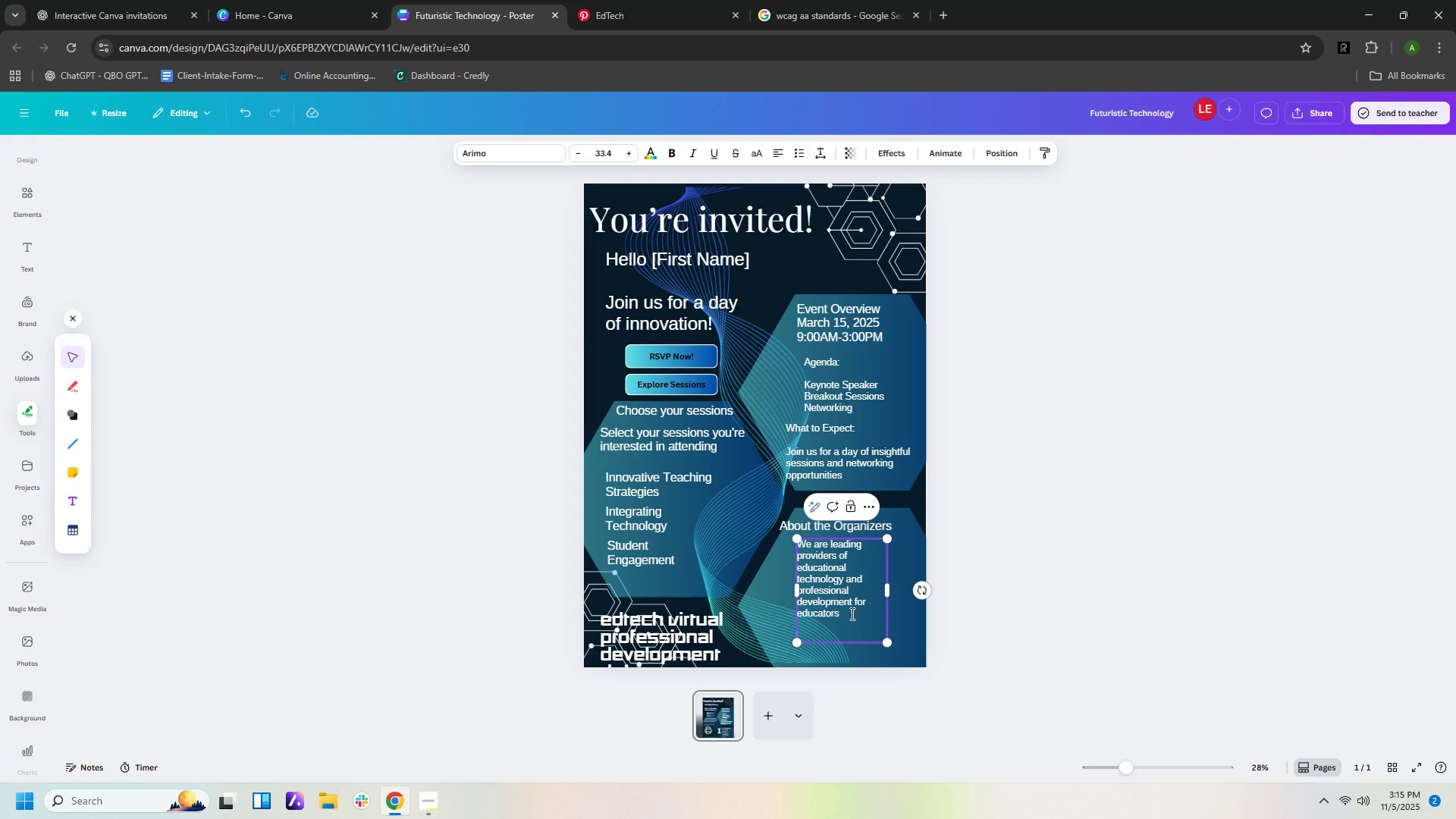 
type(Se)
key(Backspace)
key(Backspace)
key(Backspace)
key(Backspace)
 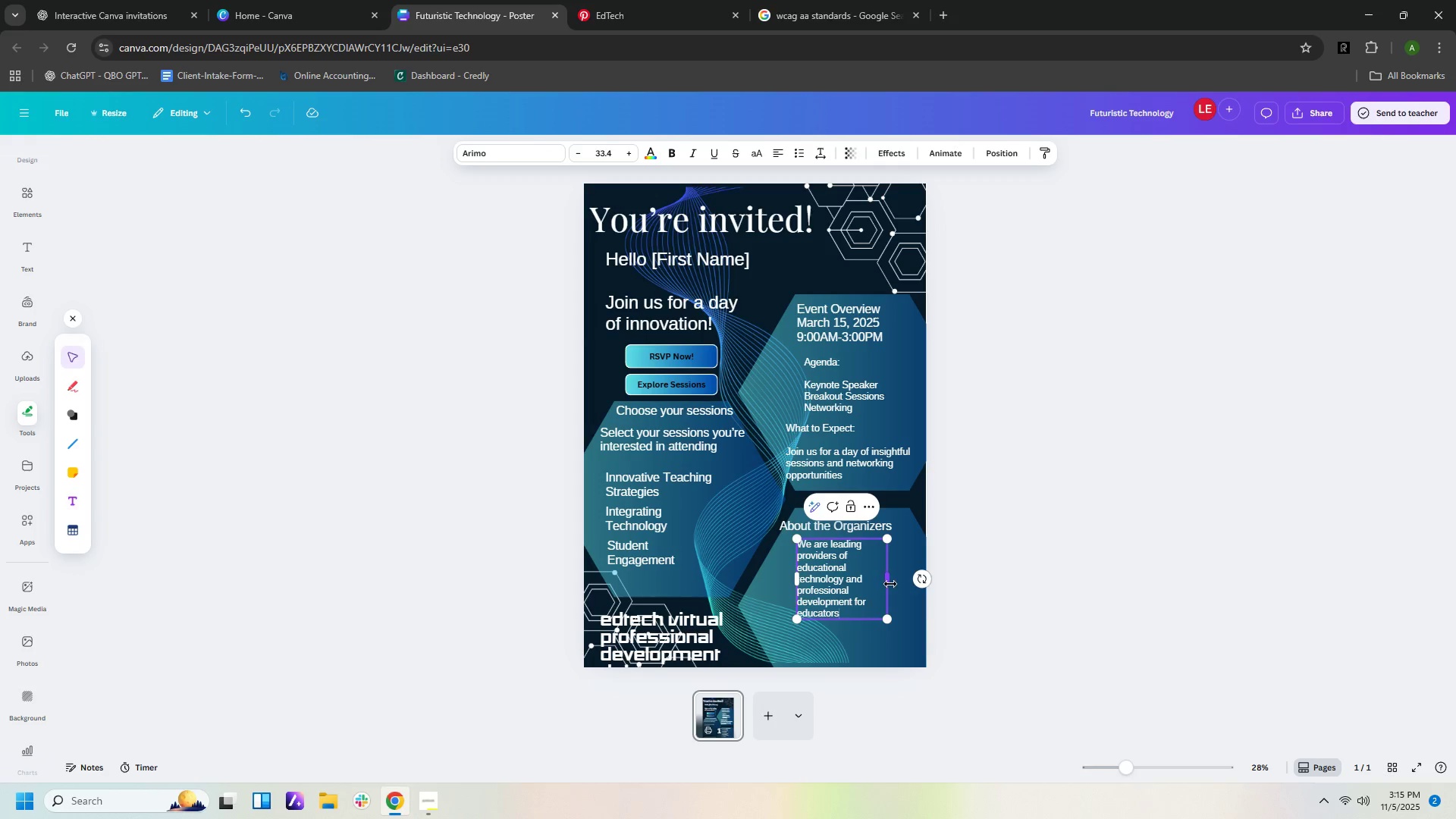 
left_click_drag(start_coordinate=[890, 583], to_coordinate=[960, 576])
 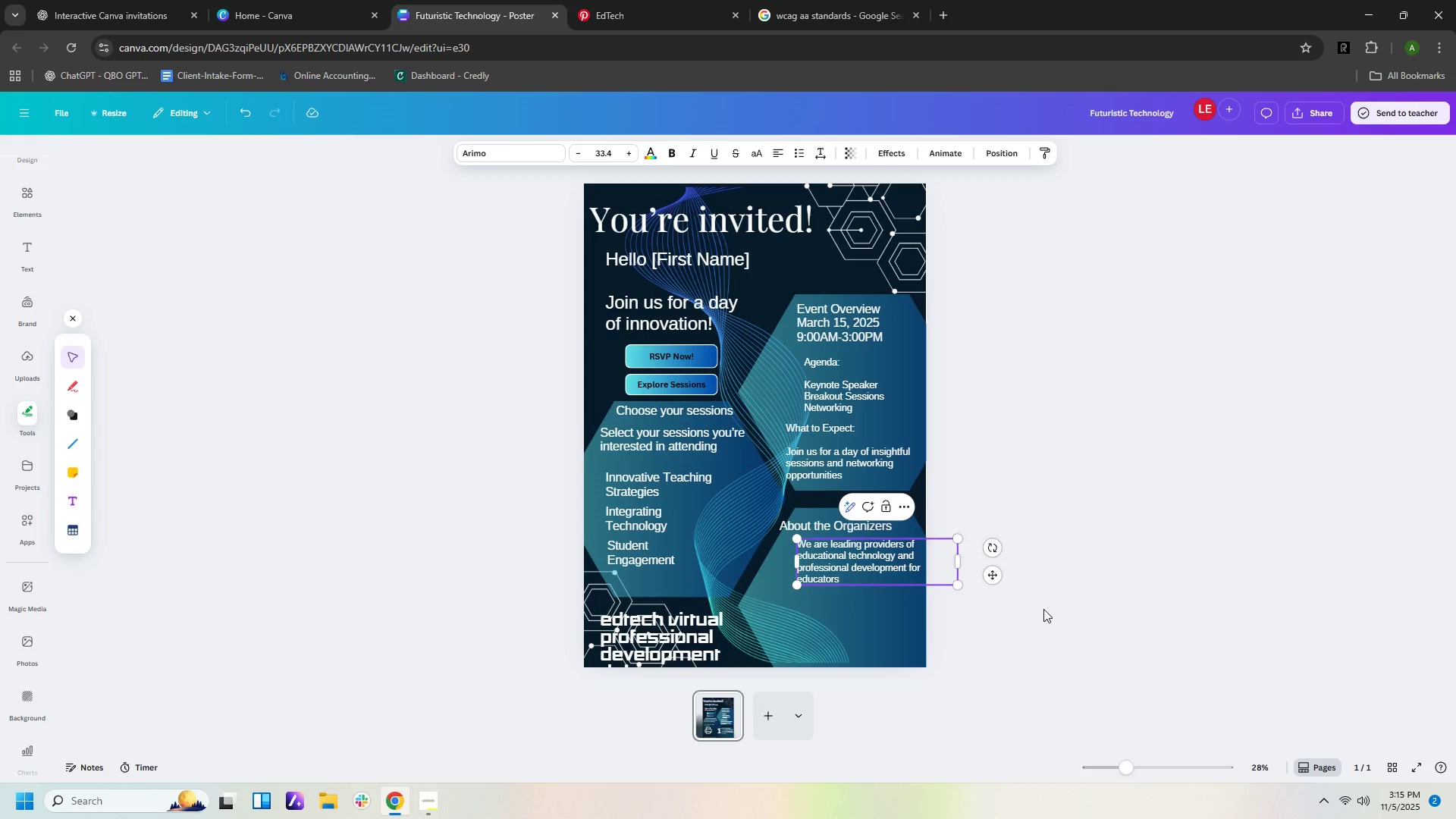 
left_click([1043, 609])
 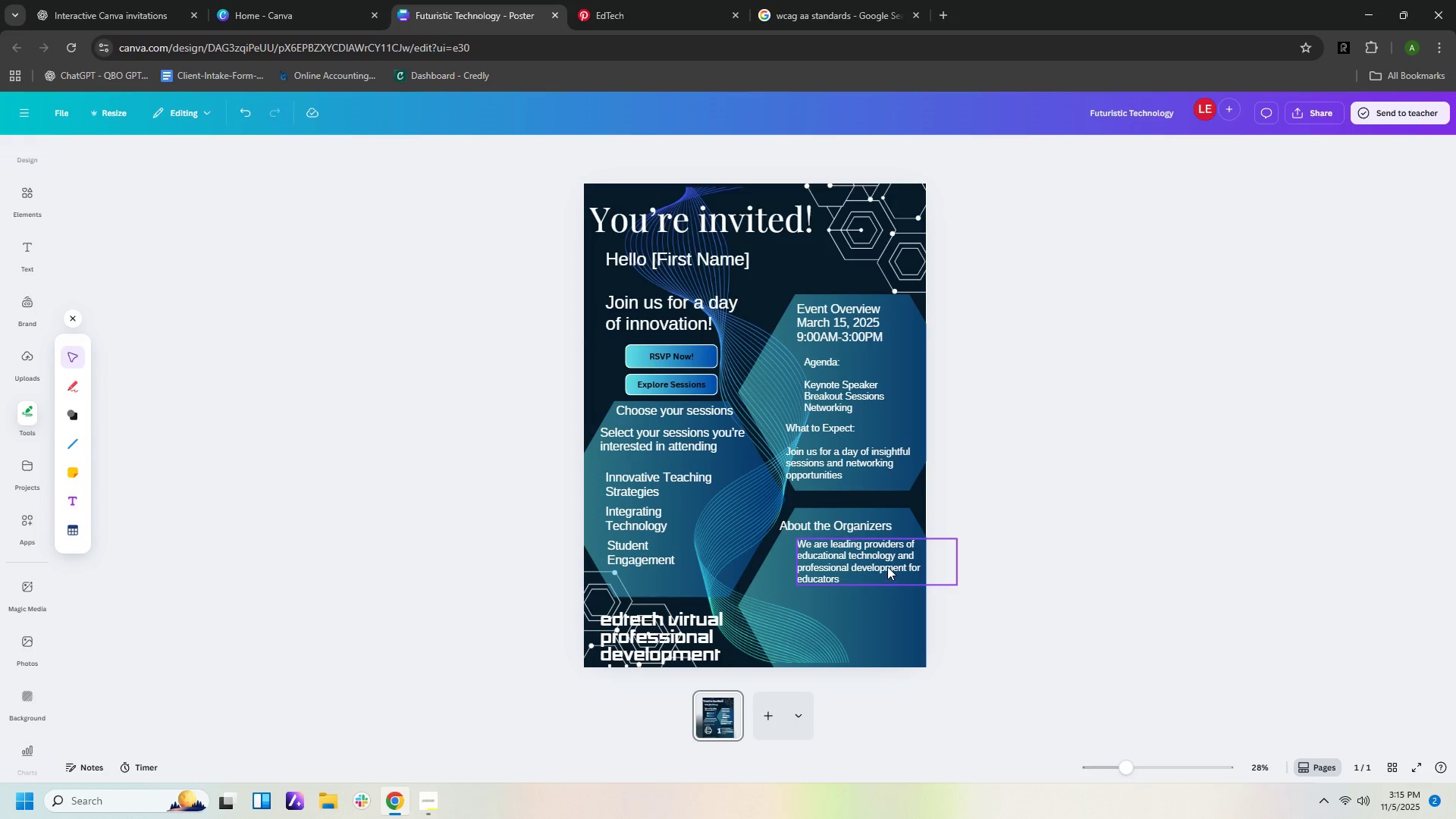 
left_click_drag(start_coordinate=[887, 566], to_coordinate=[859, 569])
 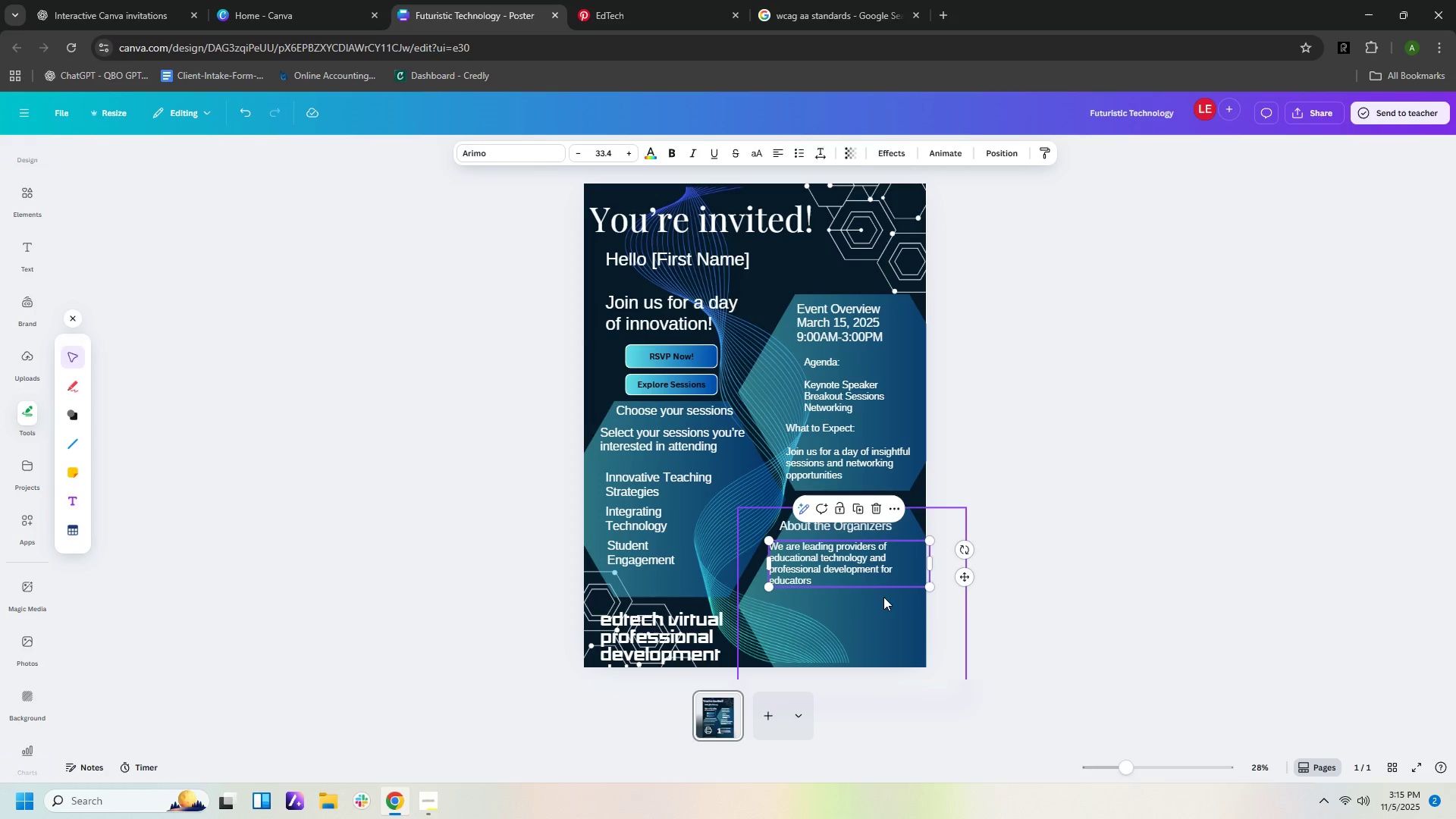 
left_click([878, 605])
 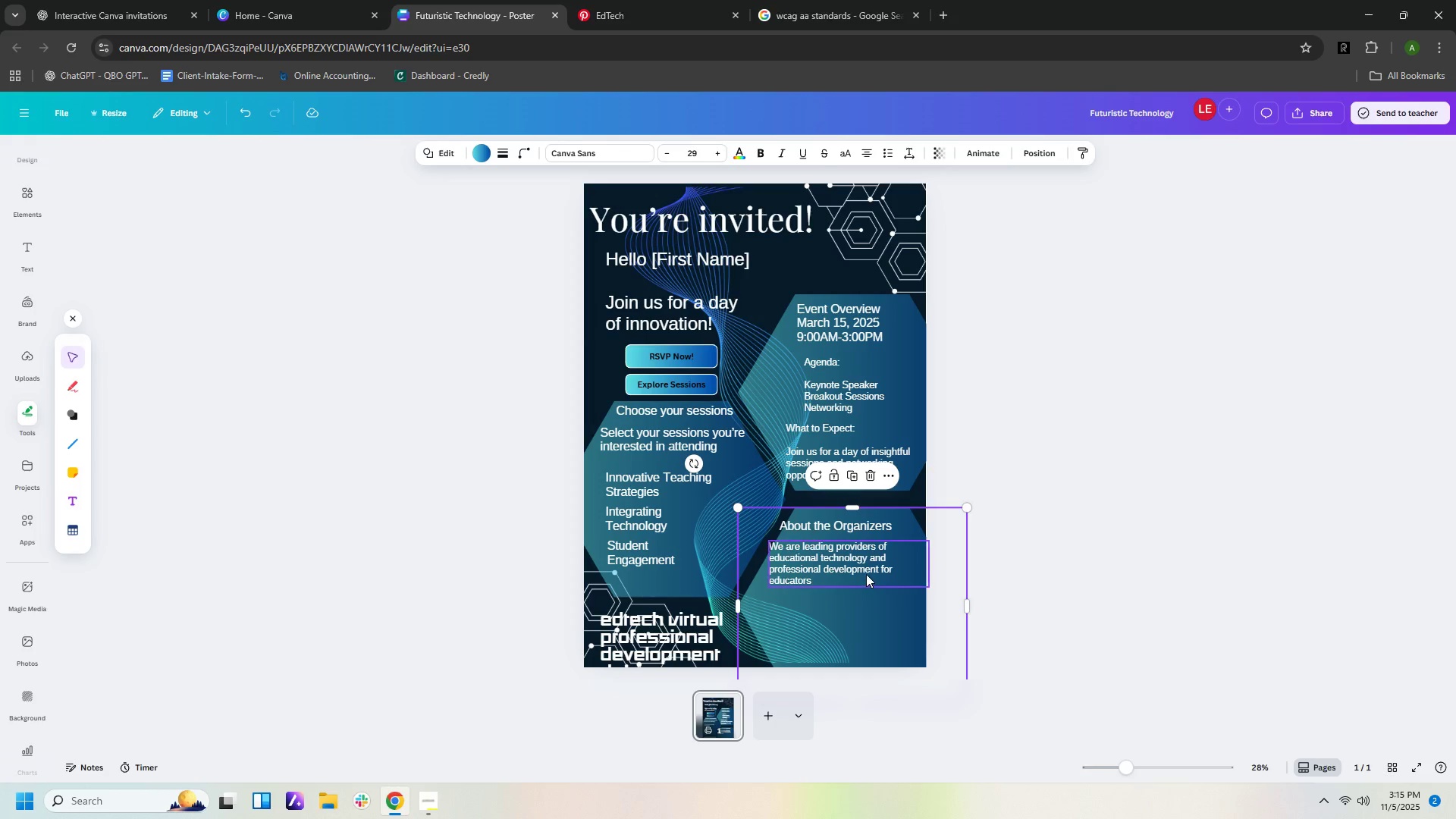 
left_click([866, 574])
 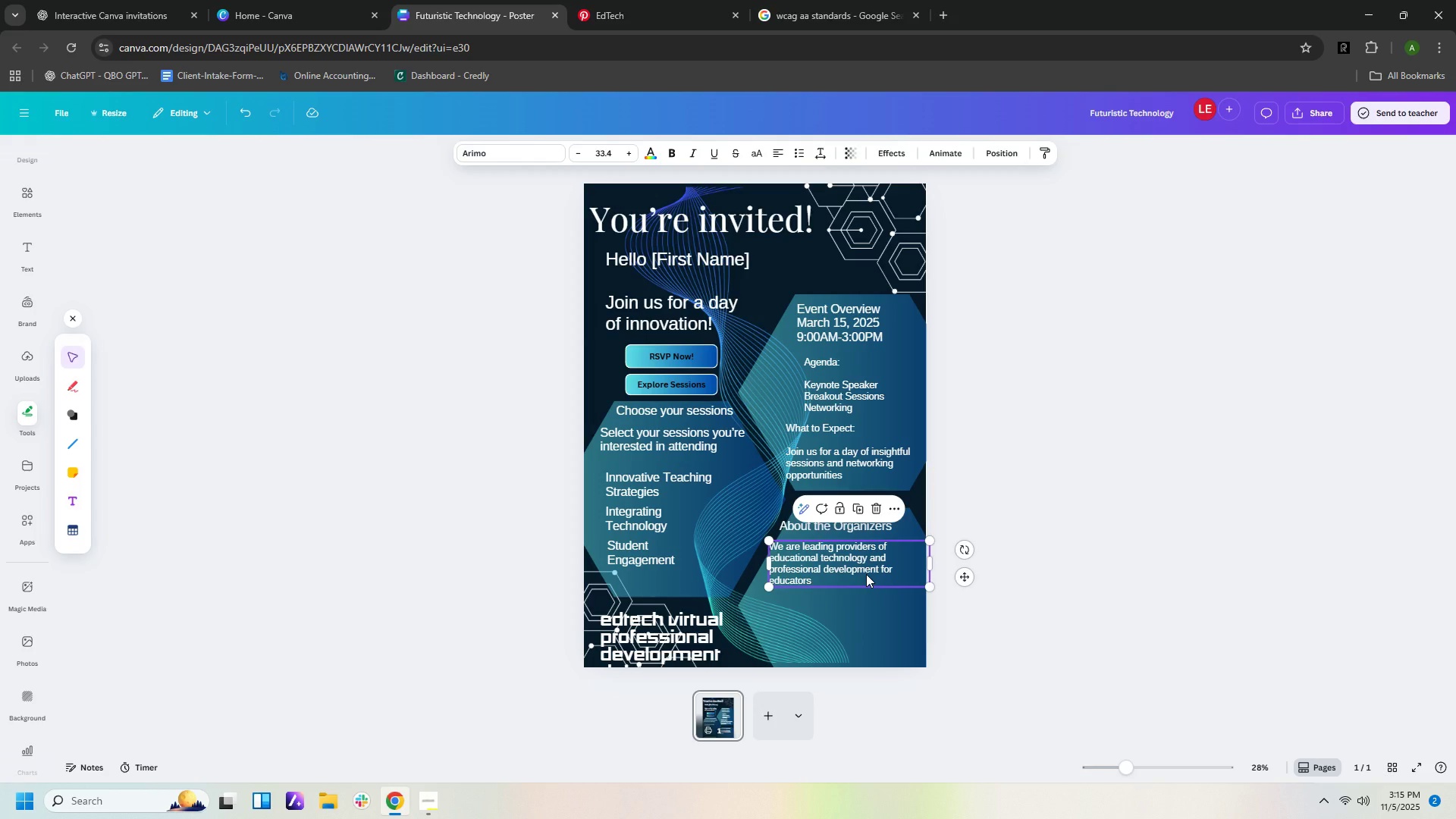 
key(Control+C)
 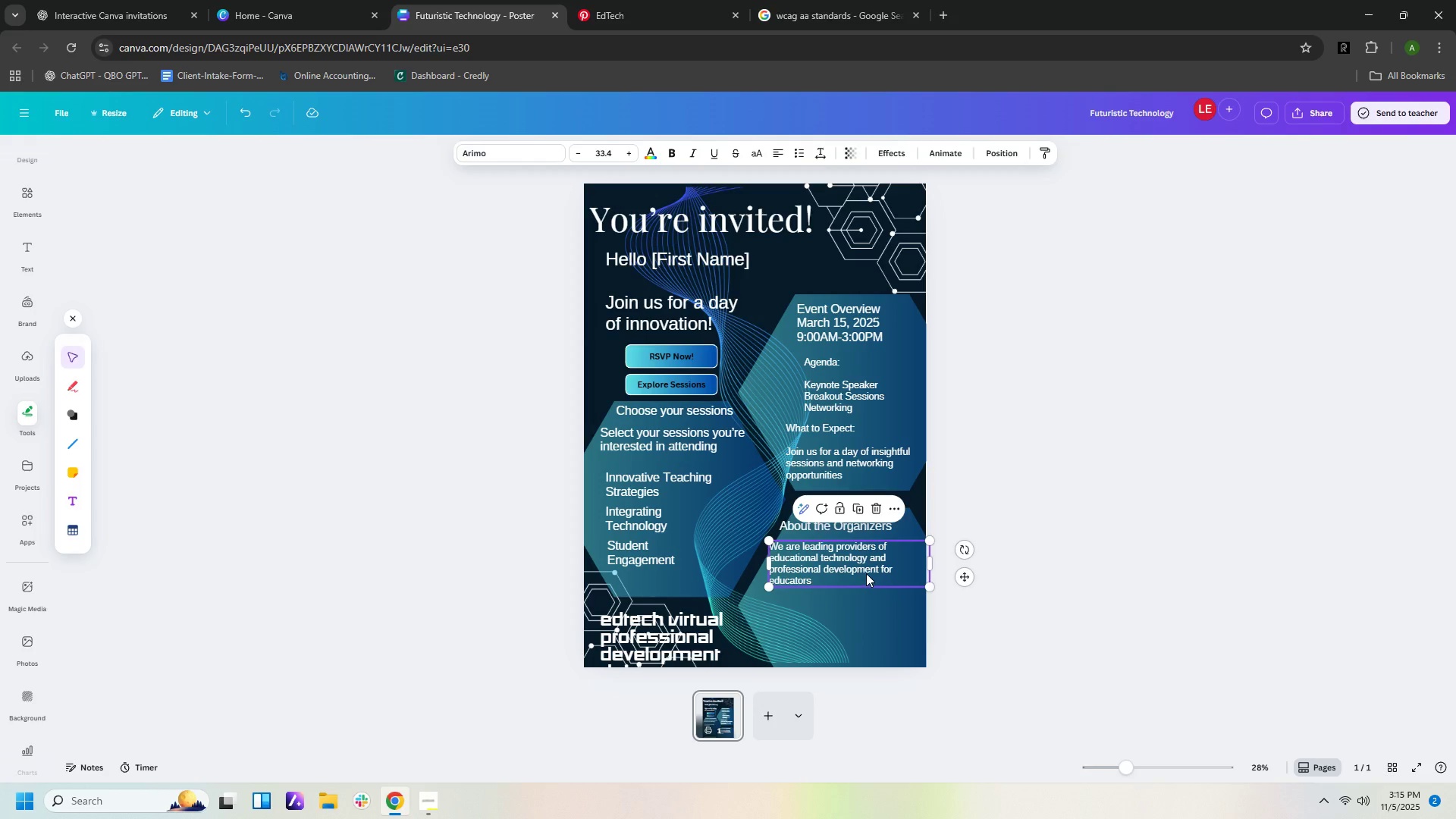 
key(Control+V)
 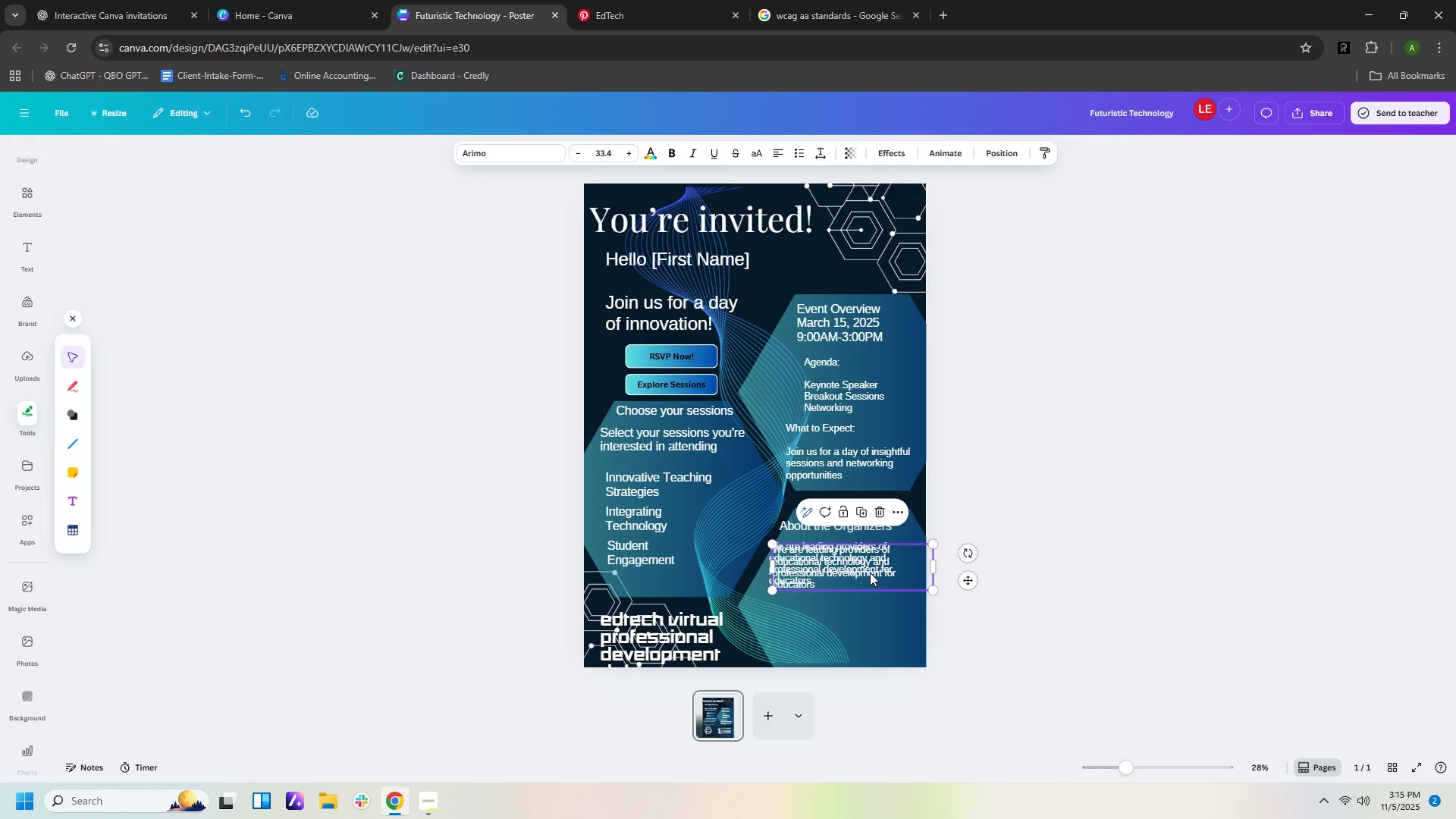 
left_click_drag(start_coordinate=[868, 569], to_coordinate=[870, 617])
 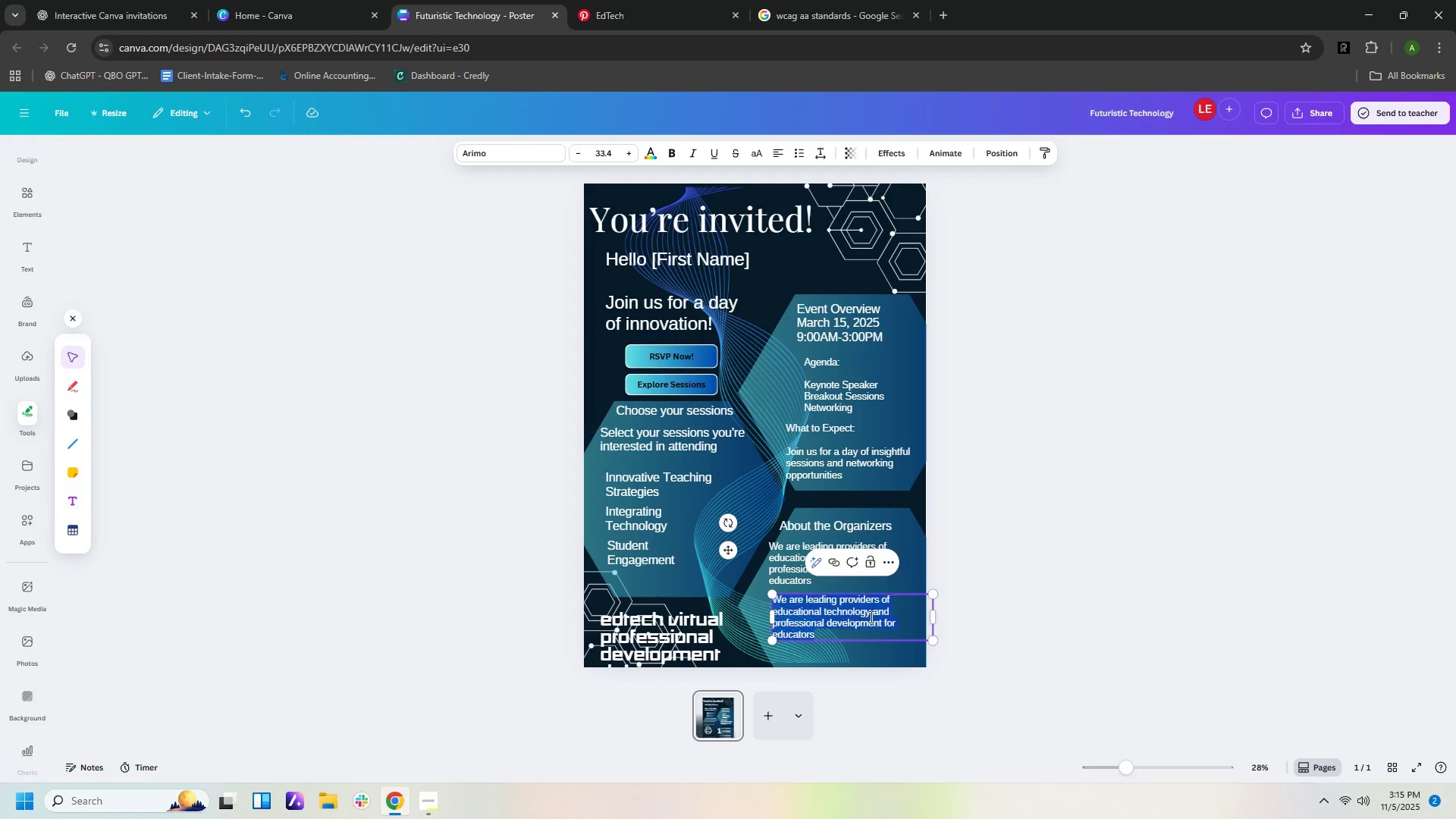 
double_click([870, 617])
 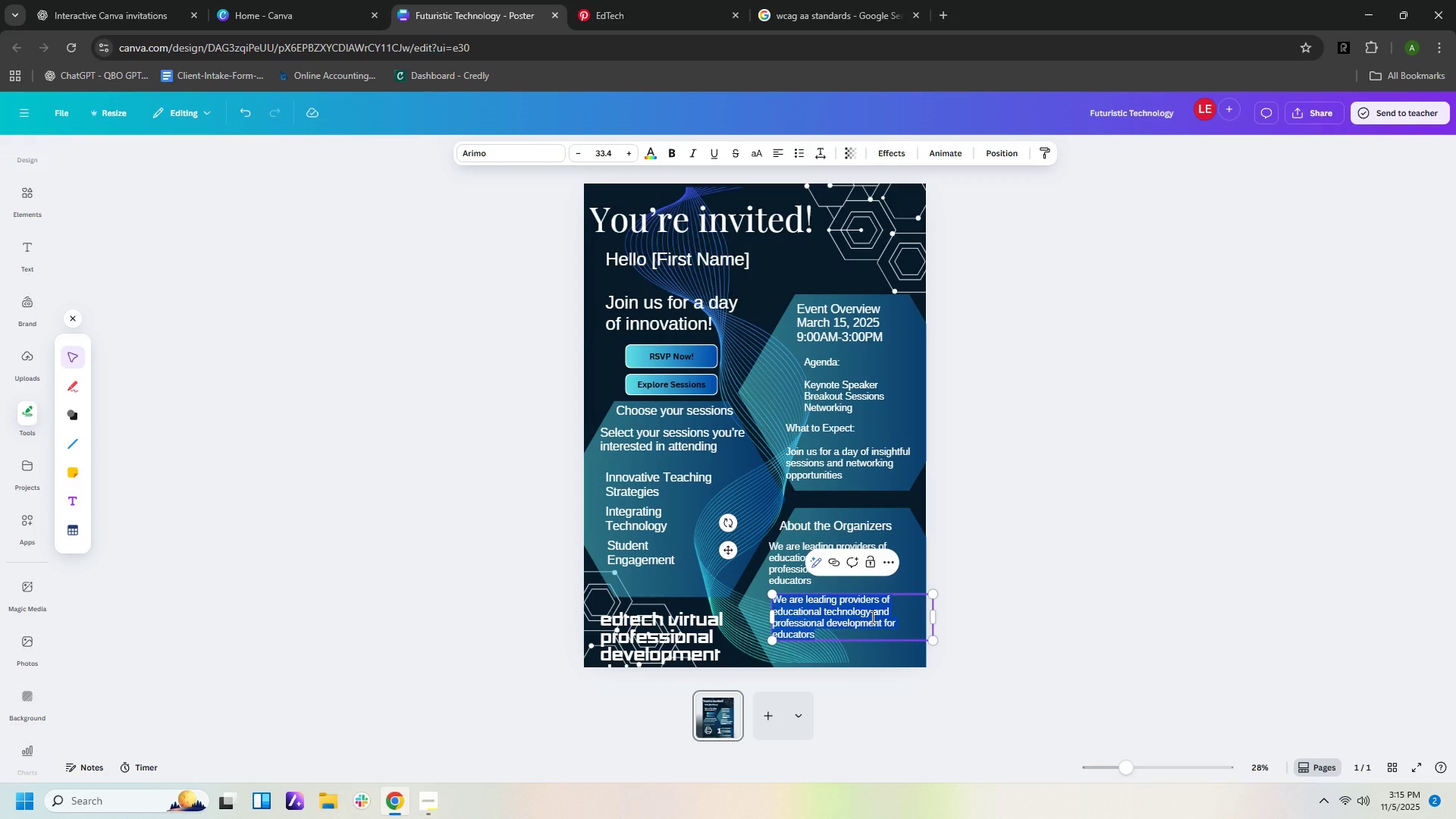 
type(Selectyourschiil)
key(Backspace)
key(Backspace)
key(Backspace)
type(ool loho)
key(Backspace)
key(Backspace)
type(go below)
 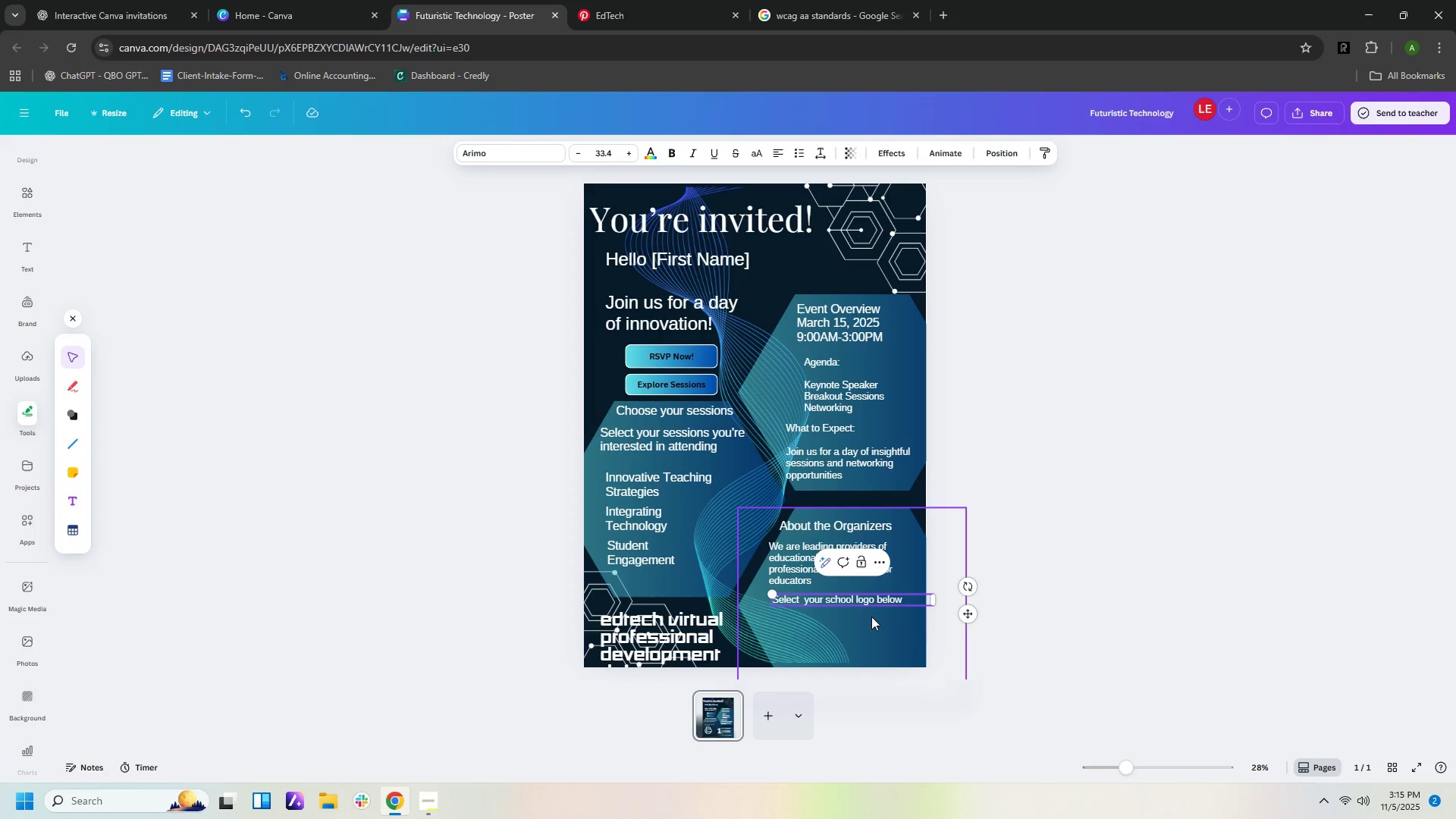 
left_click([1156, 585])
 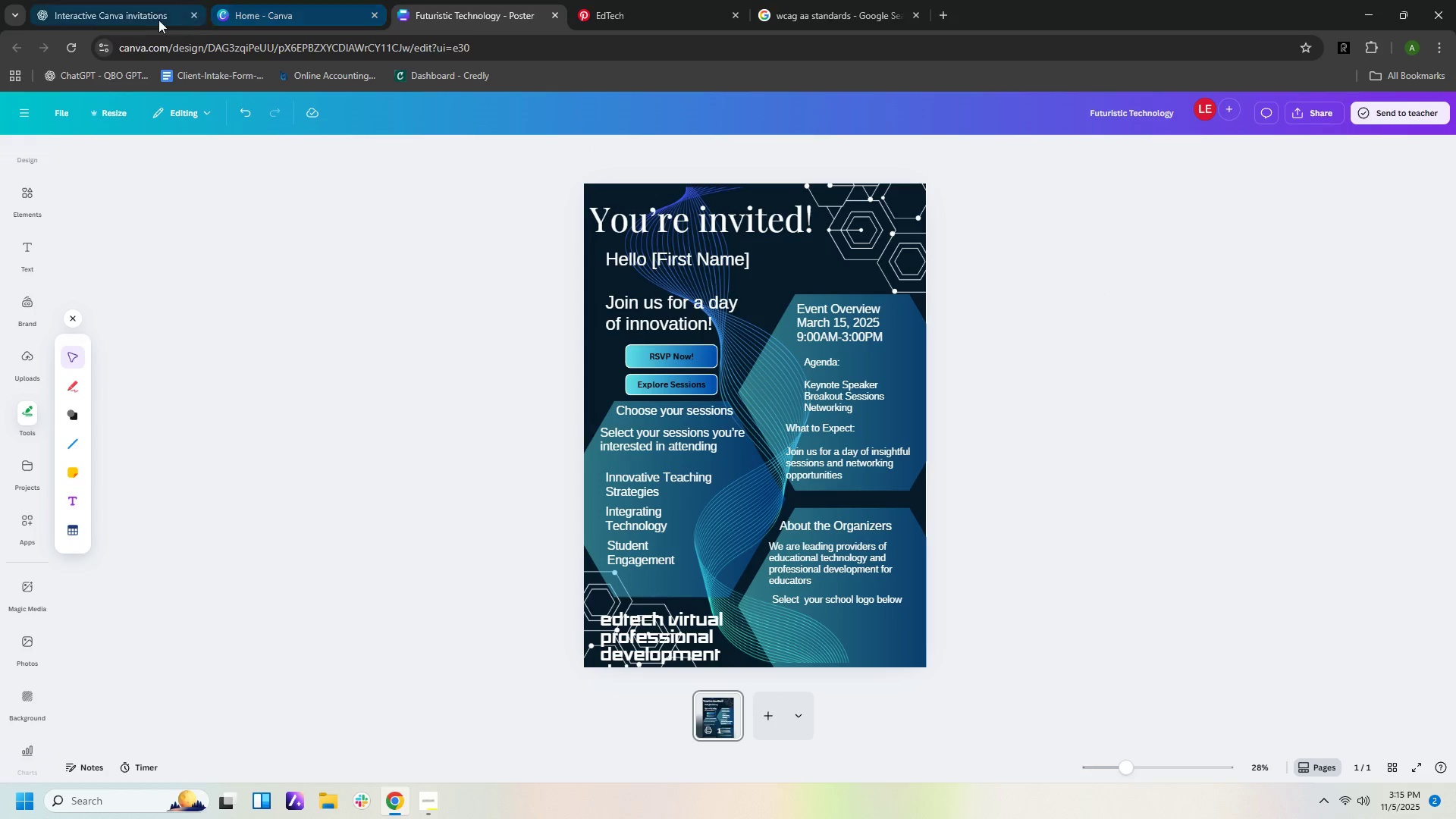 
left_click([139, 10])
 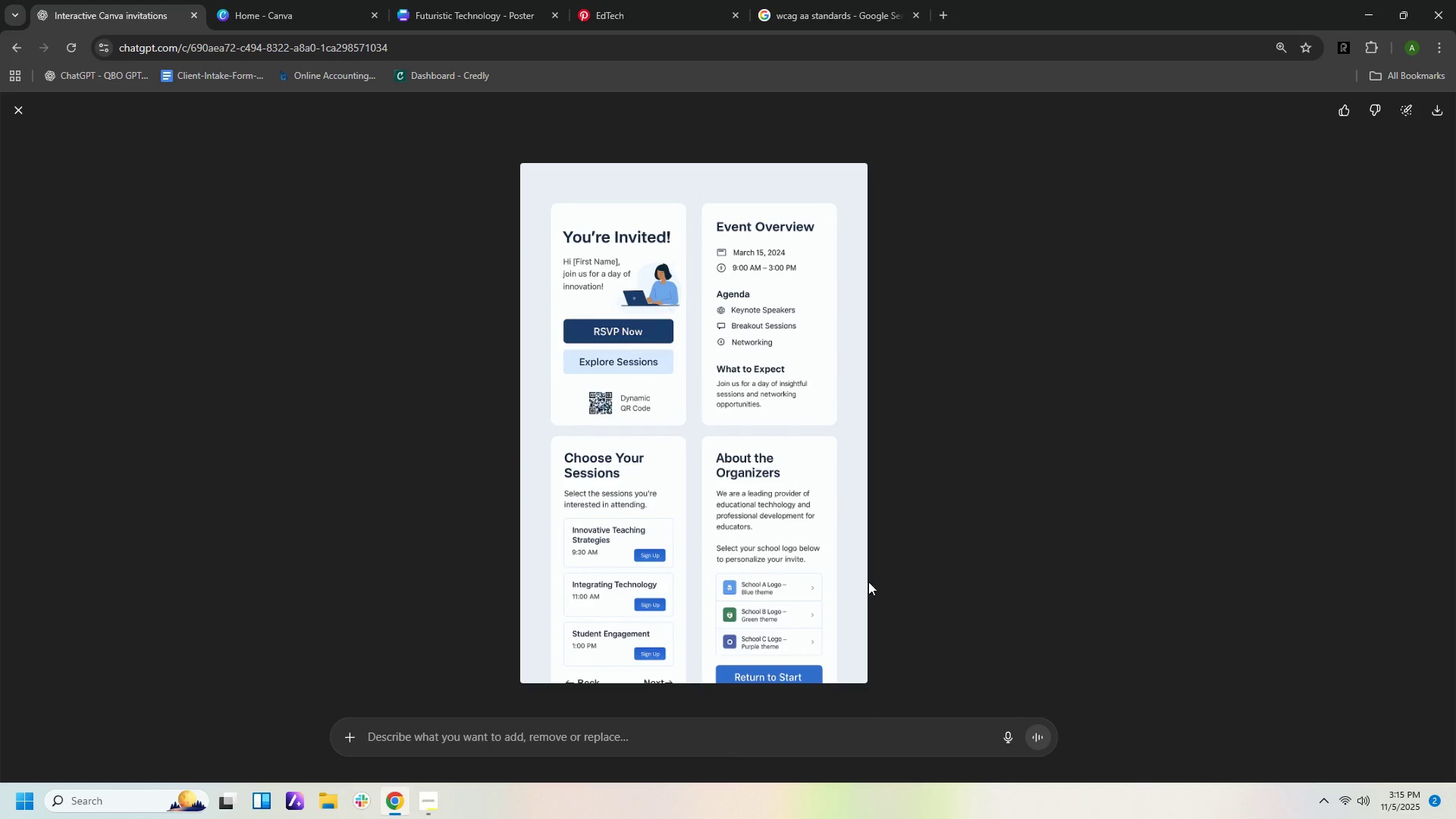 
scroll: coordinate [755, 582], scroll_direction: down, amount: 3.0
 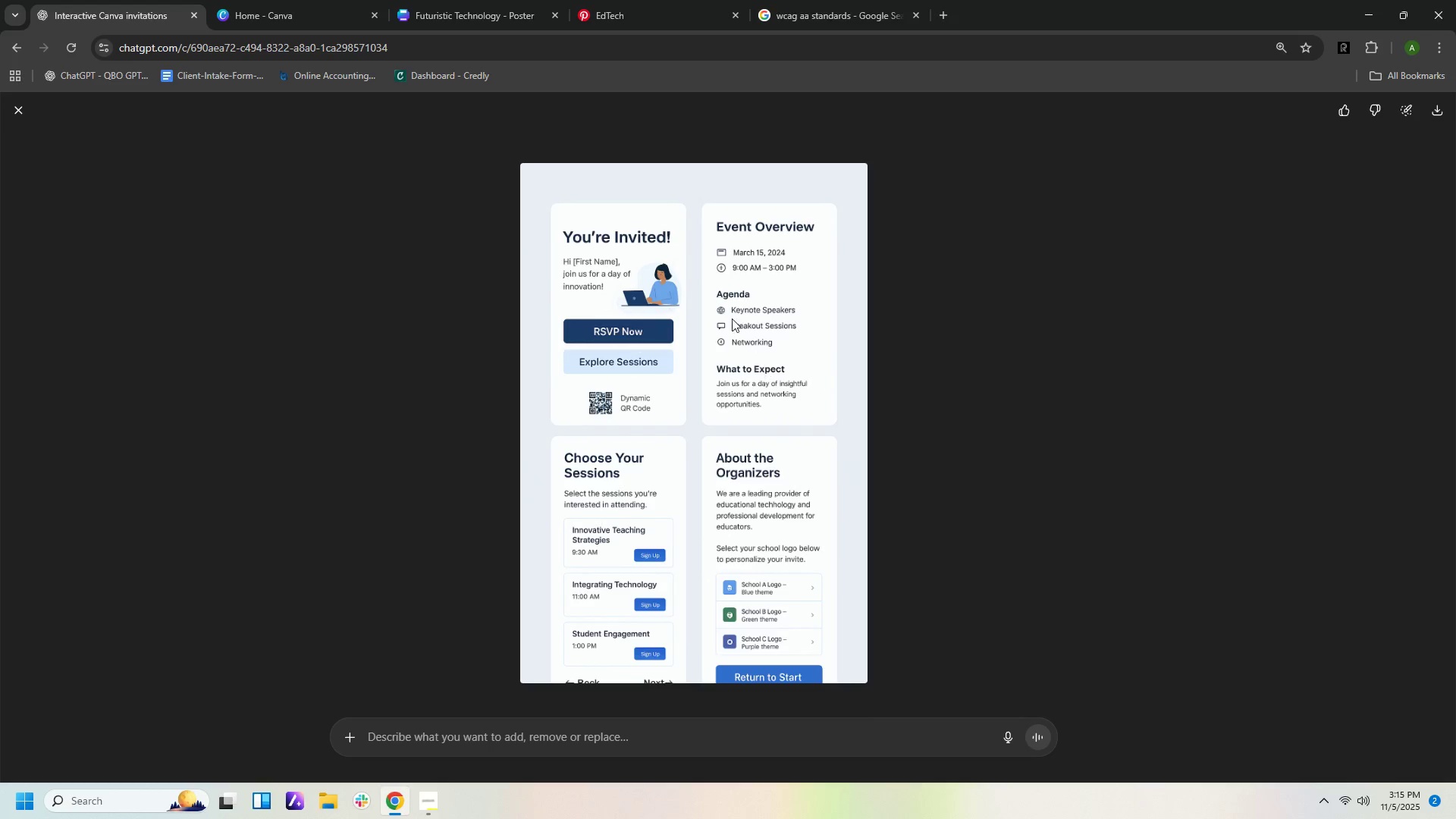 
left_click([495, 12])
 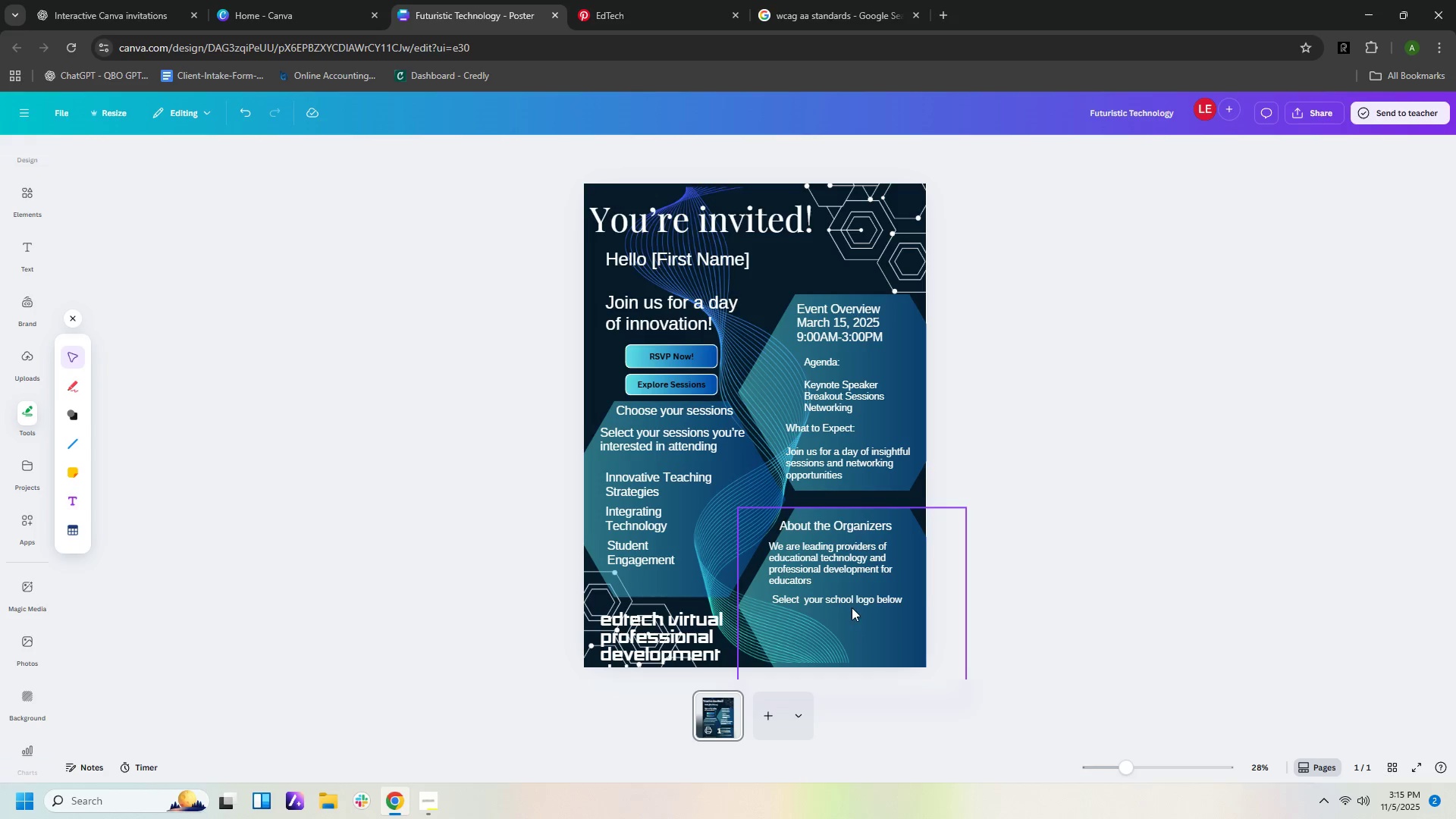 
left_click([850, 590])
 